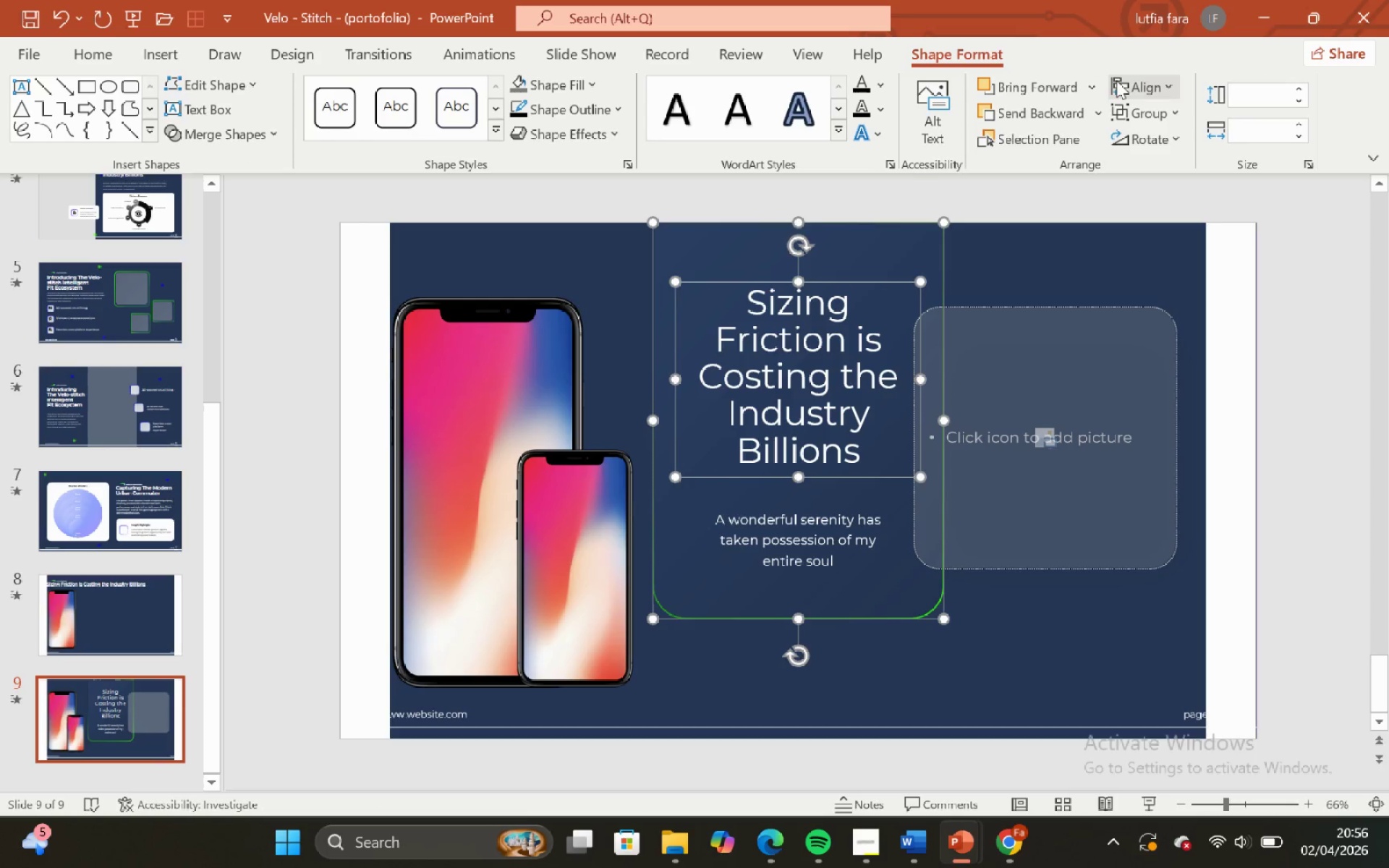 
left_click([1128, 82])
 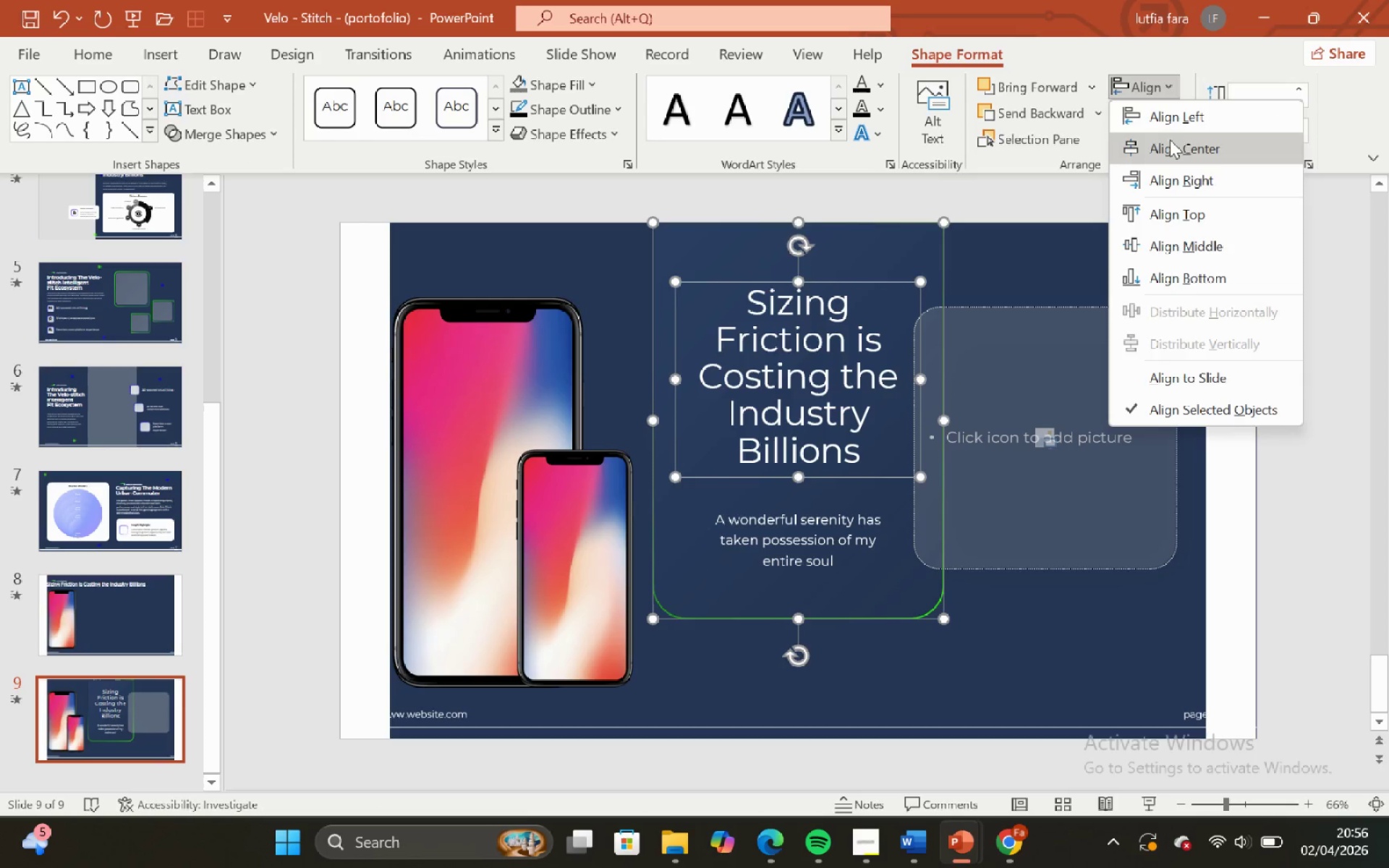 
left_click([1169, 140])
 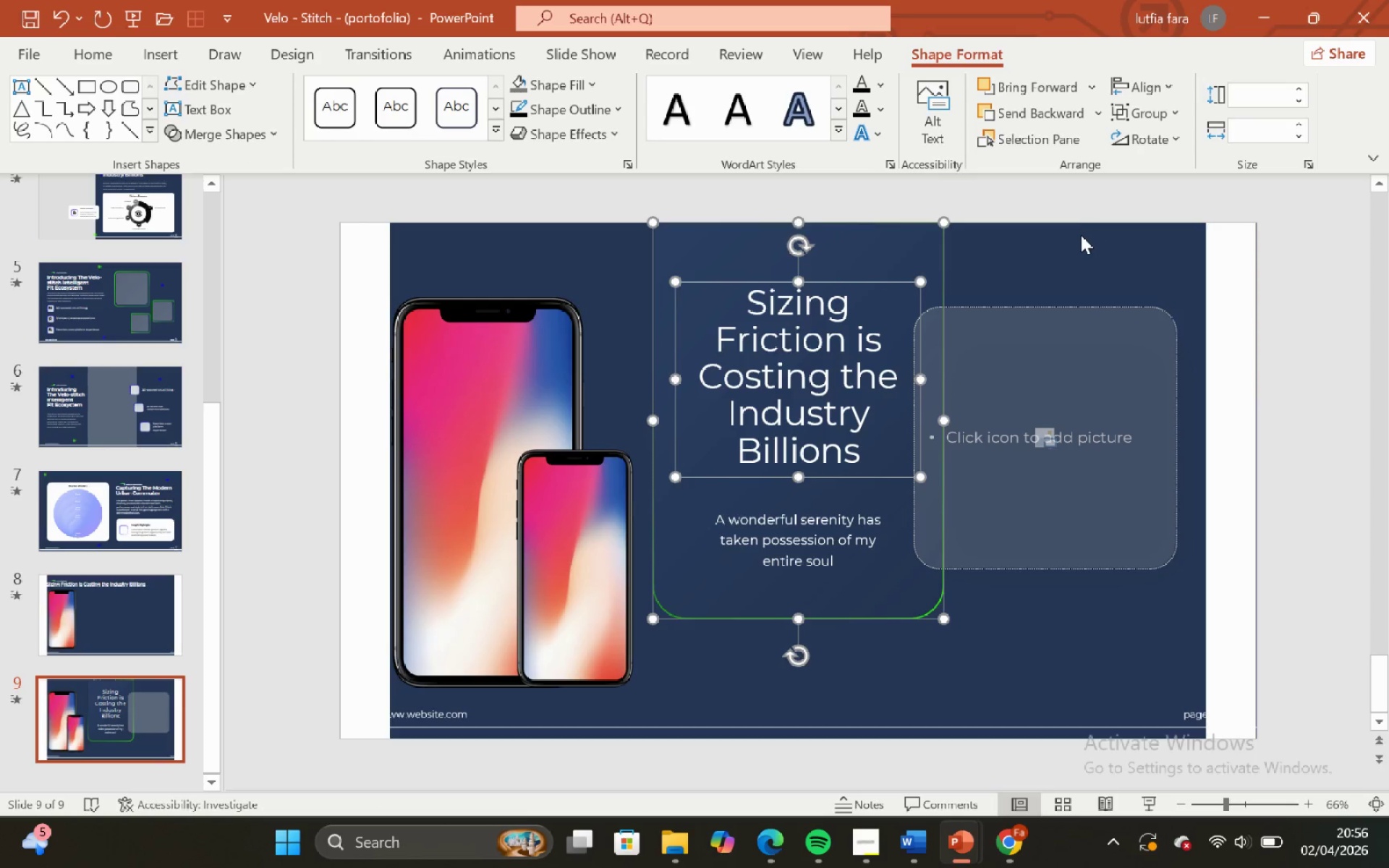 
left_click([1081, 236])
 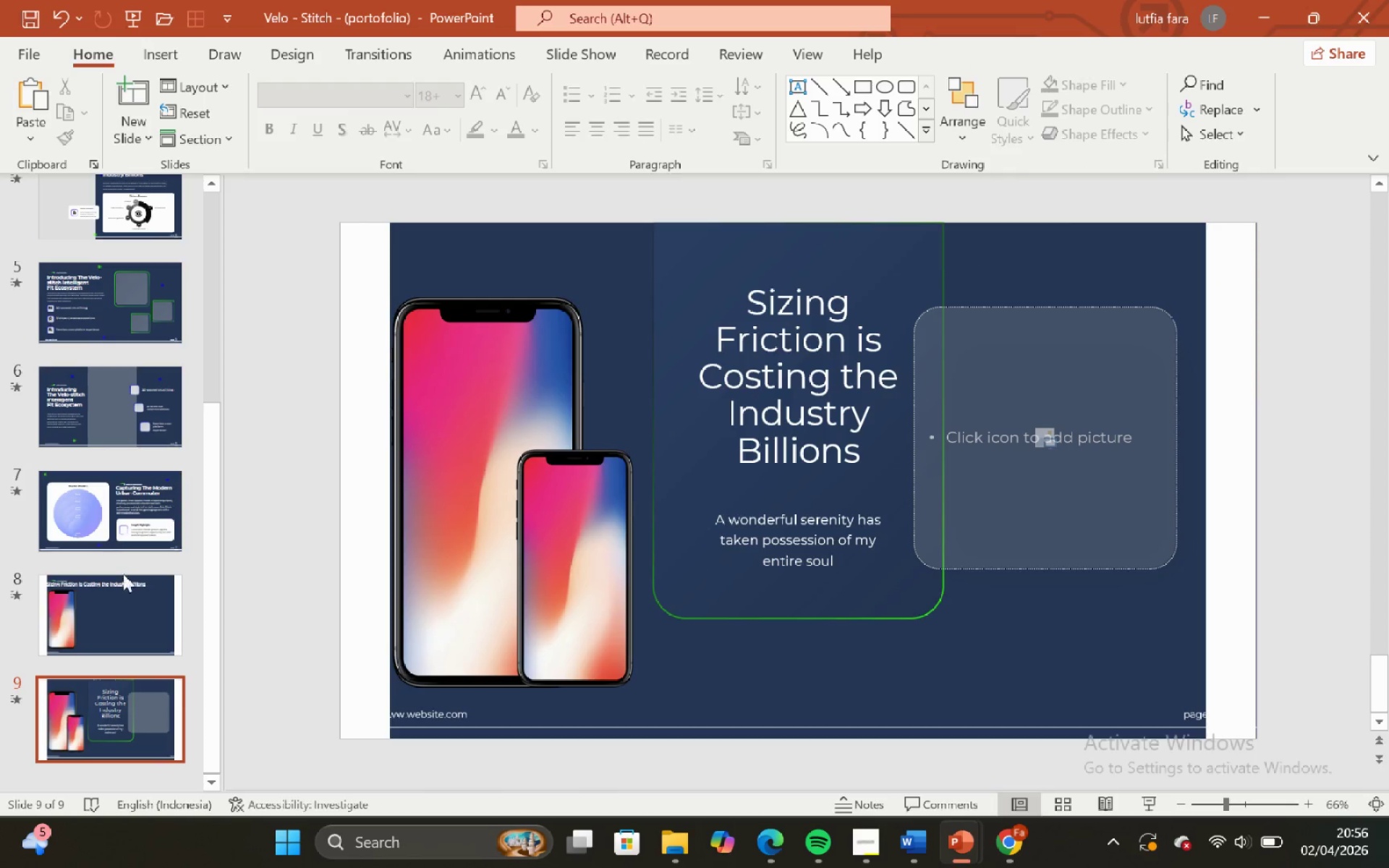 
left_click([131, 608])
 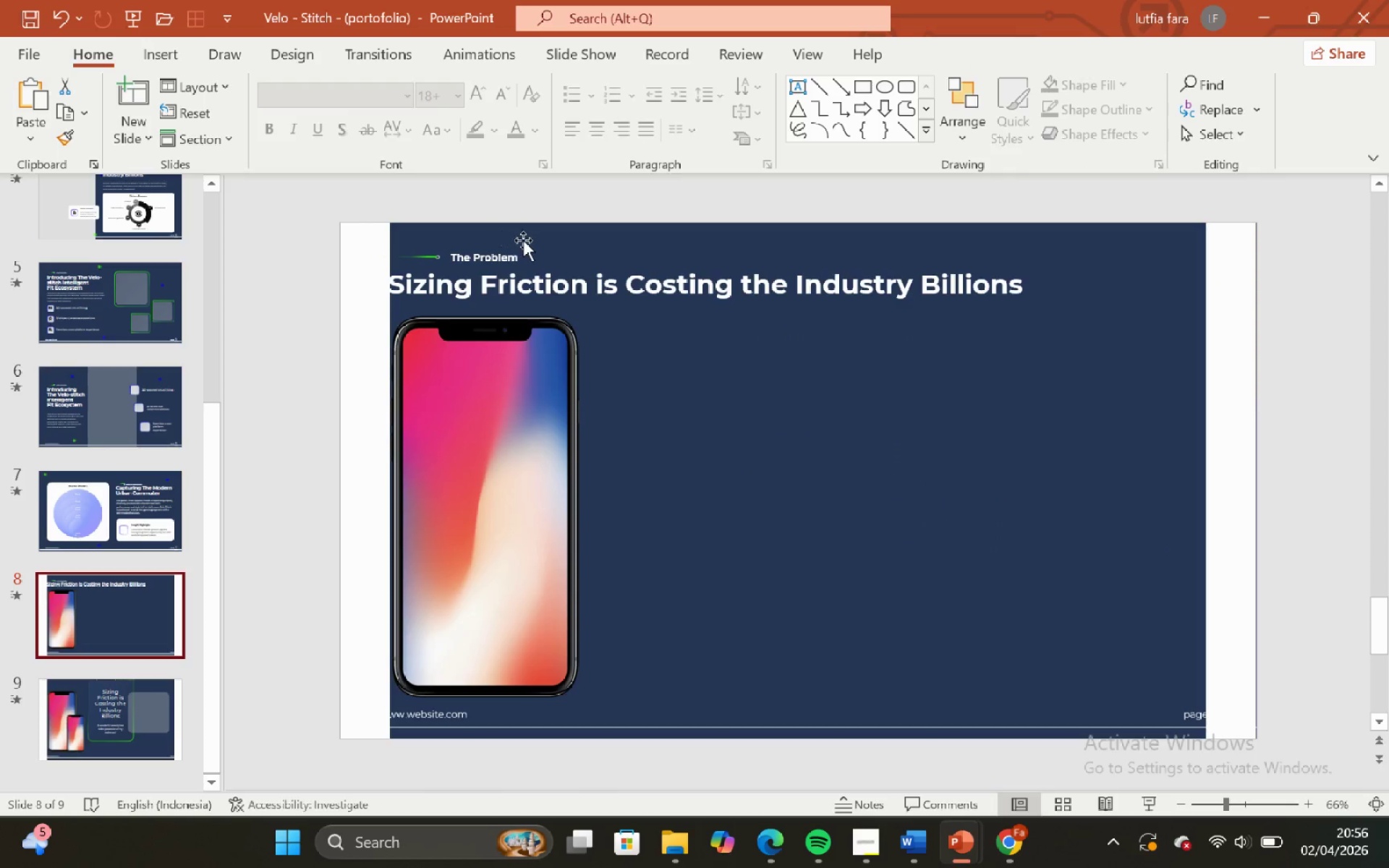 
left_click([530, 252])
 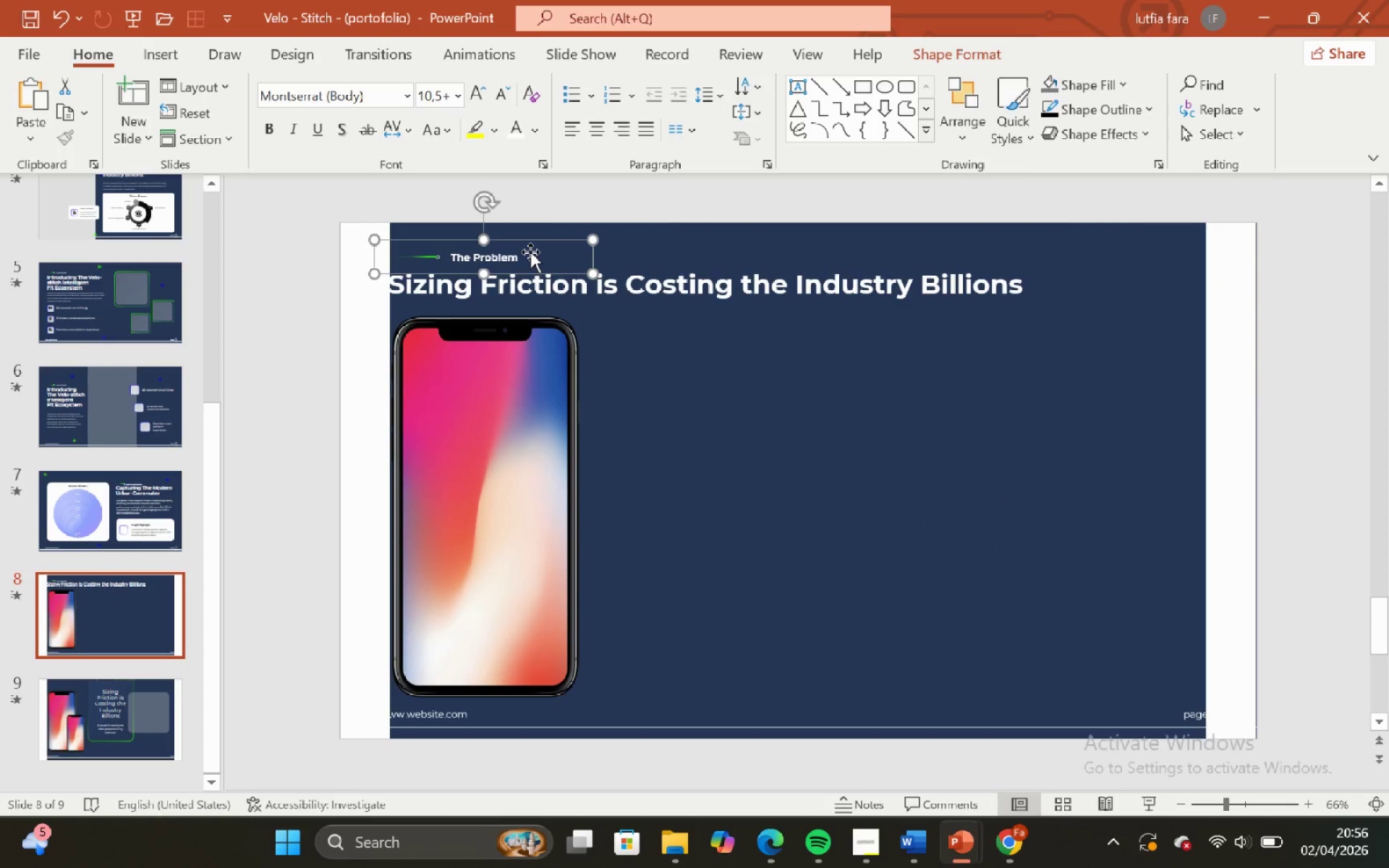 
key(Control+C)
 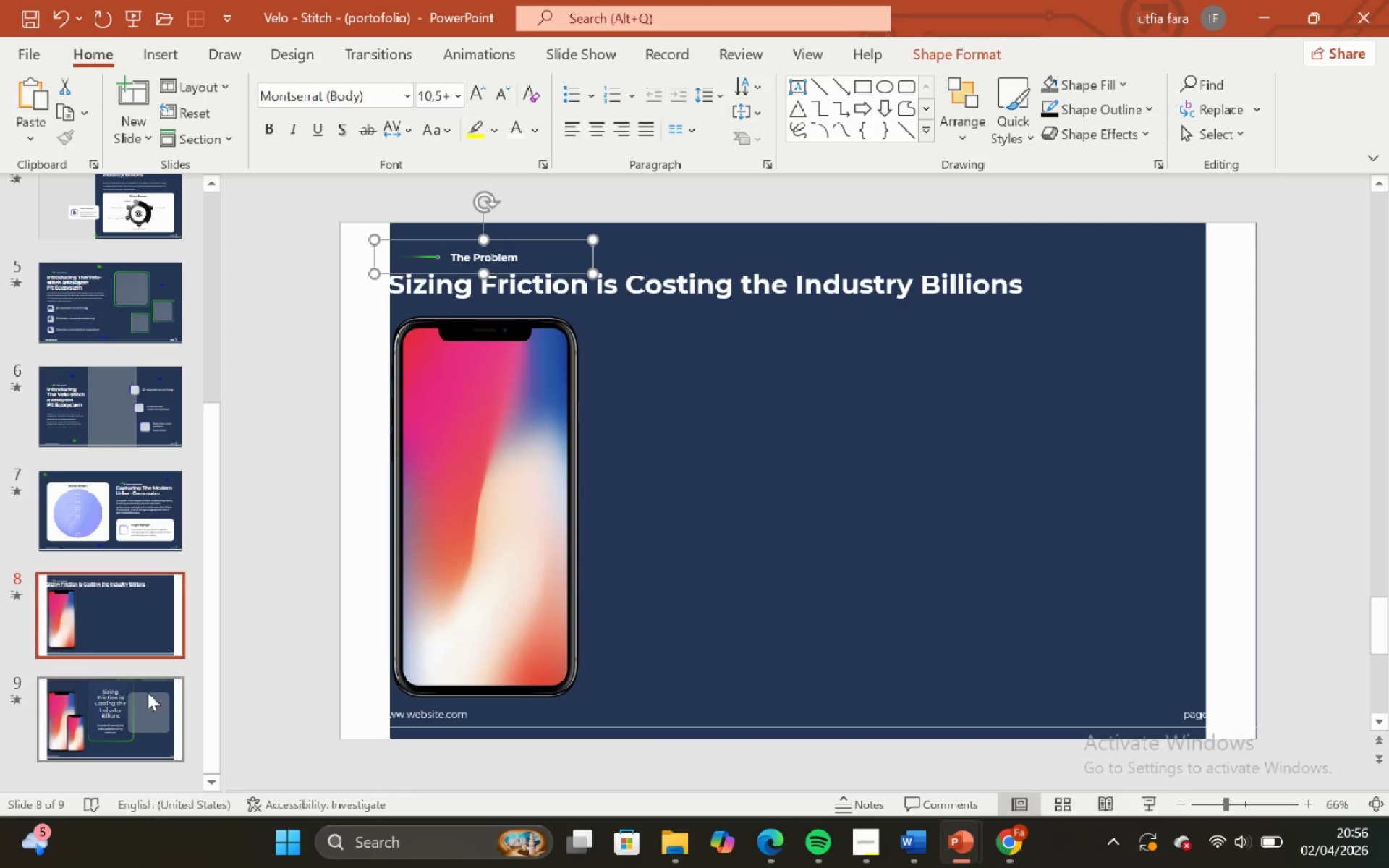 
left_click([148, 701])
 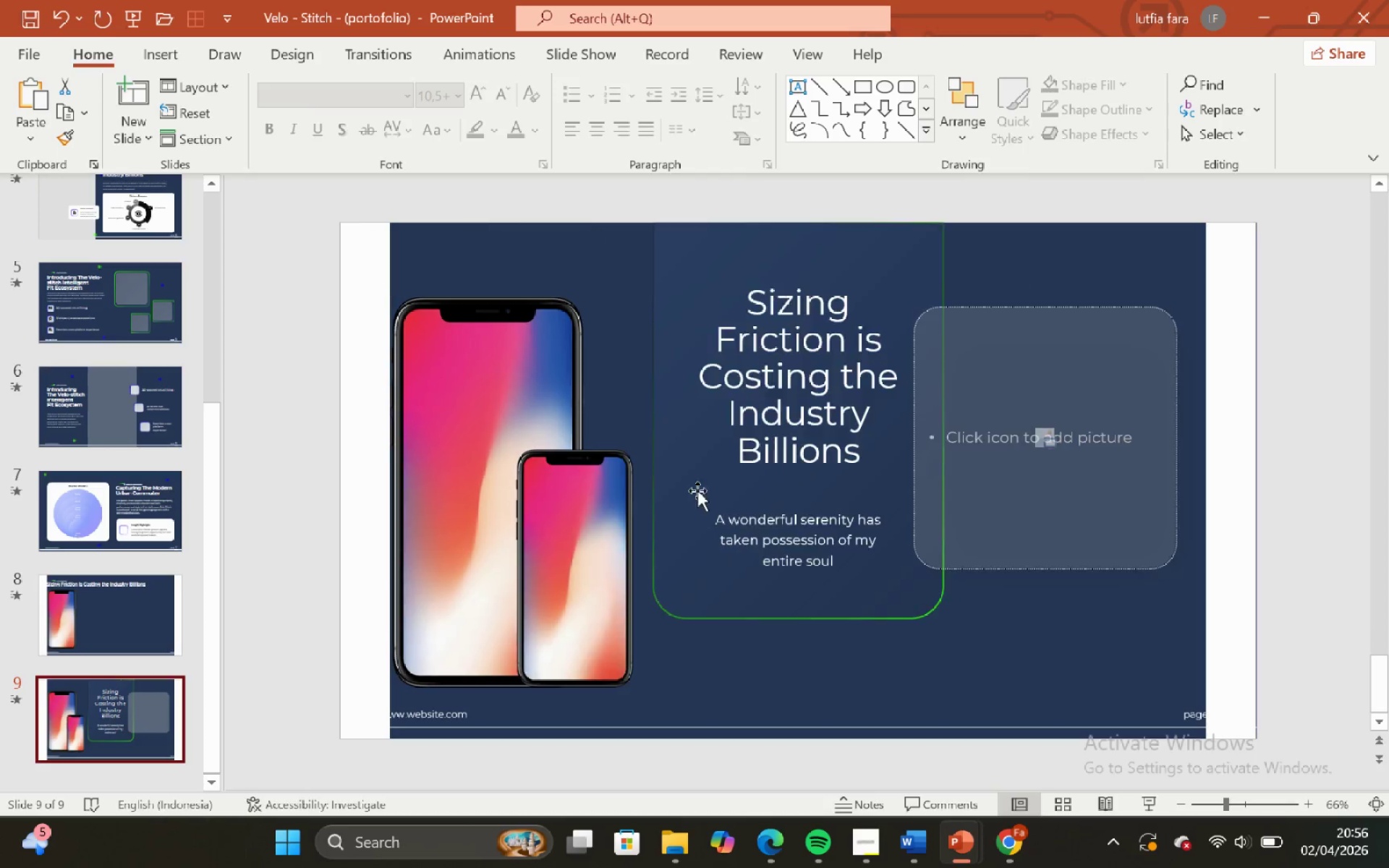 
key(Control+V)
 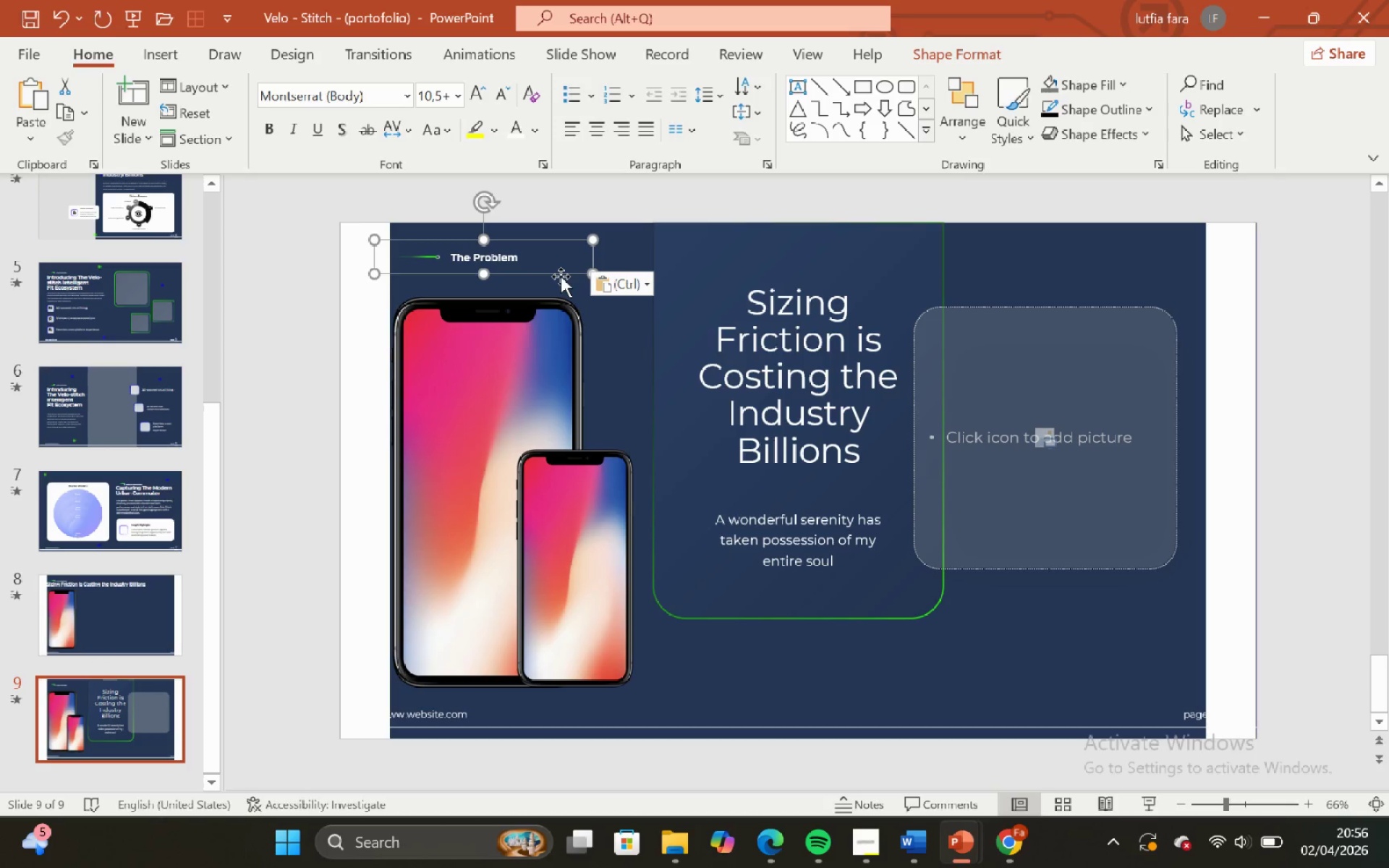 
left_click_drag(start_coordinate=[560, 275], to_coordinate=[890, 294])
 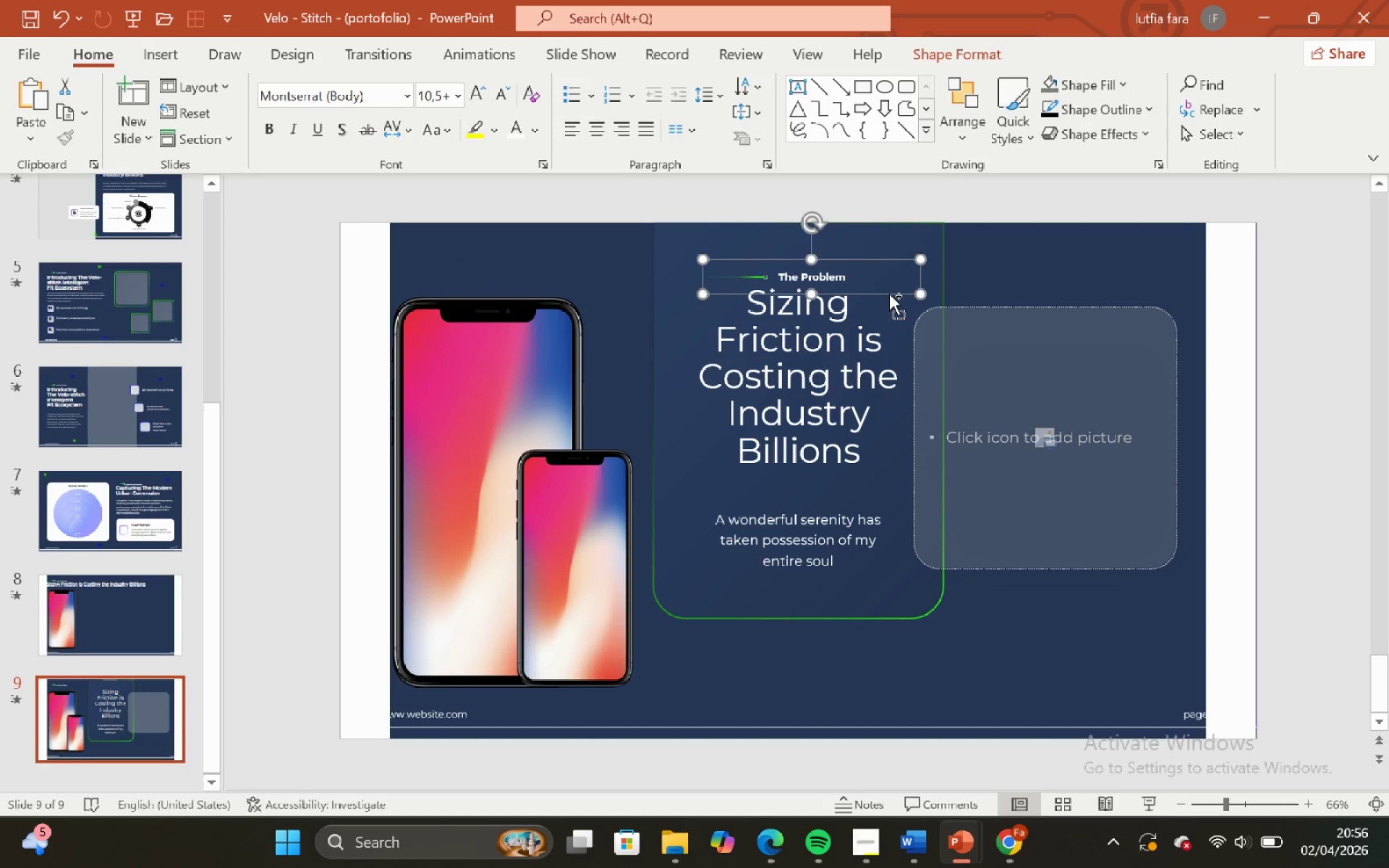 
hold_key(key=ControlLeft, duration=1.39)
hold_key(key=ShiftLeft, duration=1.3)
scroll: coordinate [888, 293], scroll_direction: up, amount: 8.0
 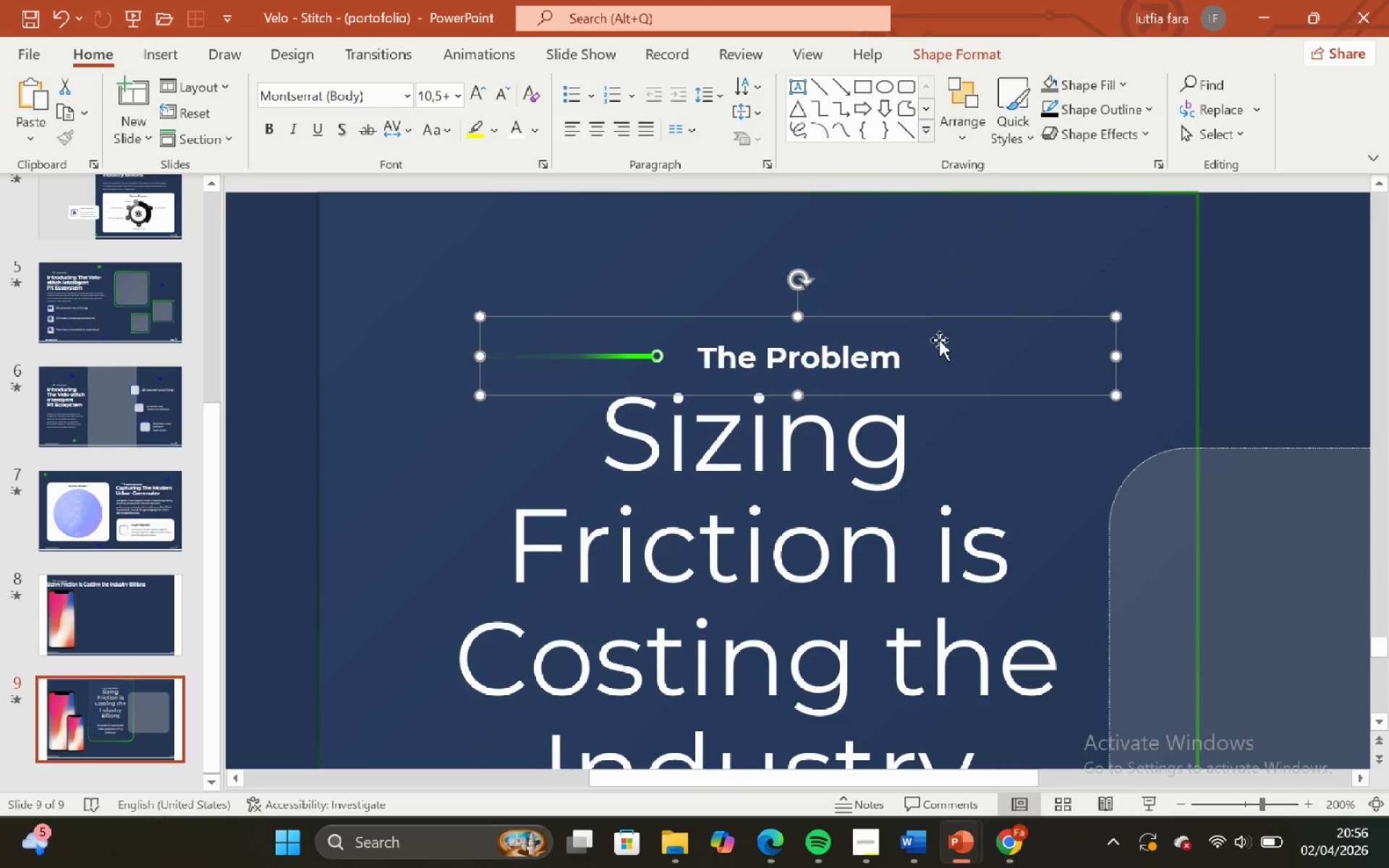 
key(Control+Shift+G)
 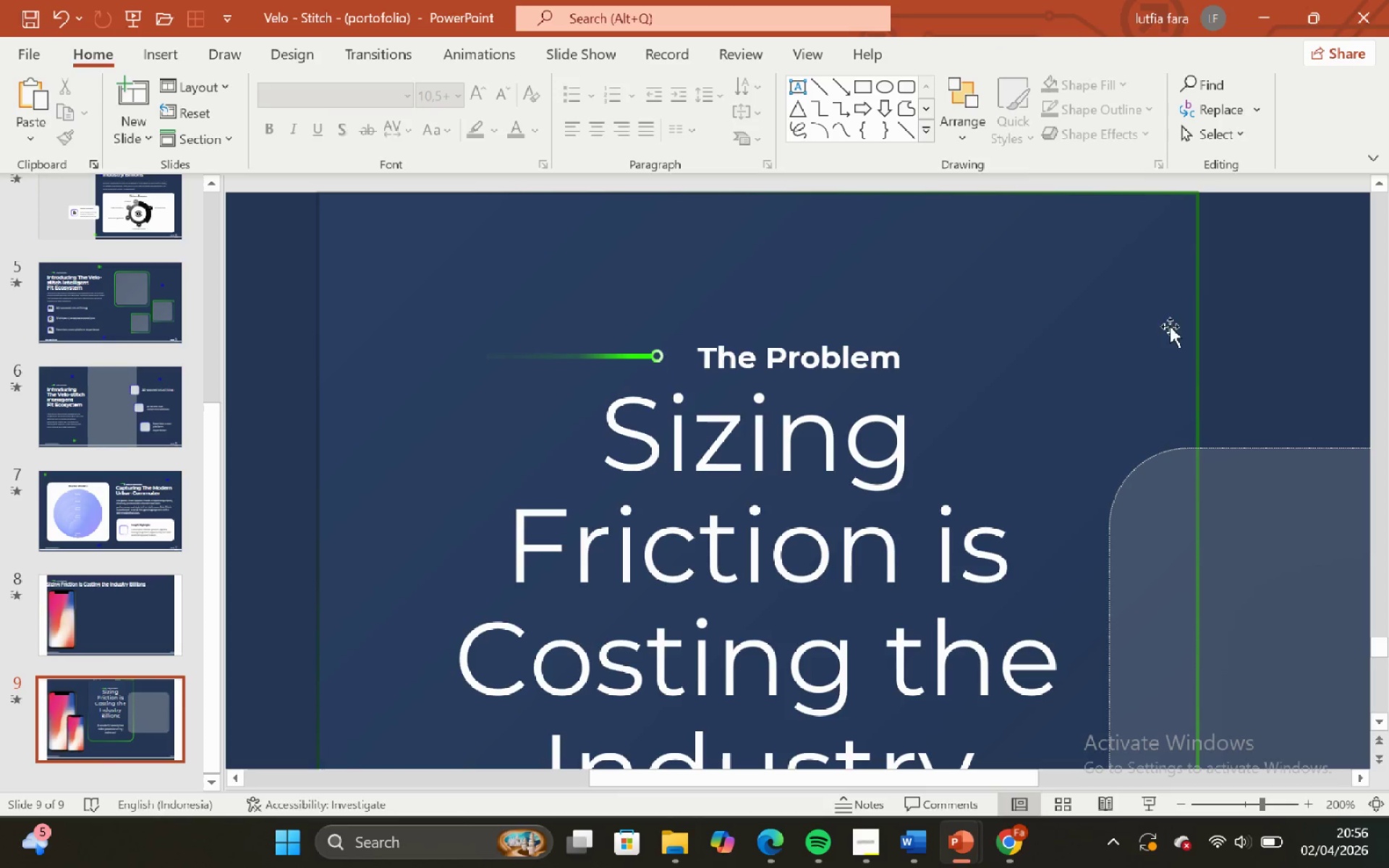 
left_click([963, 359])
 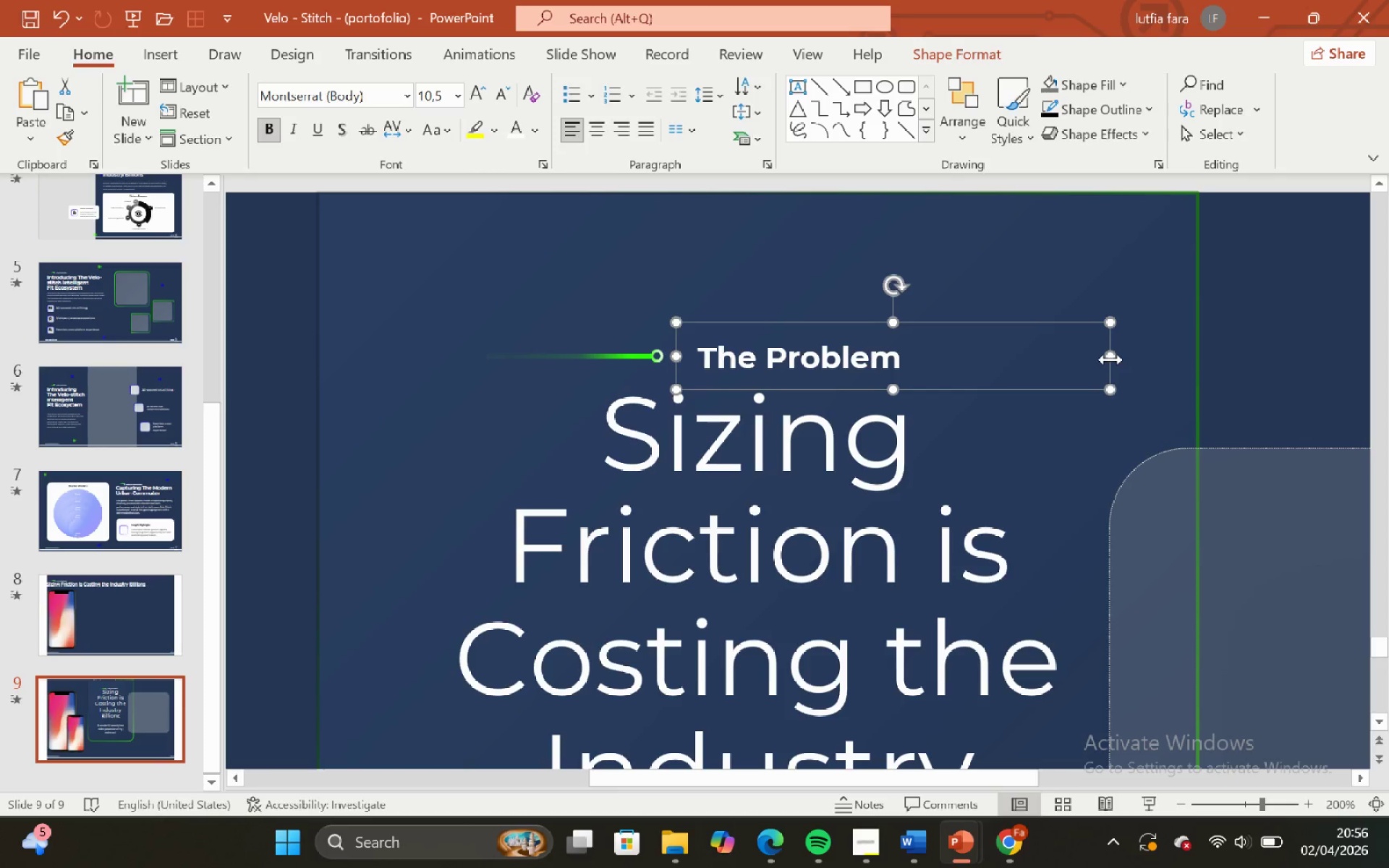 
left_click_drag(start_coordinate=[1110, 359], to_coordinate=[926, 359])
 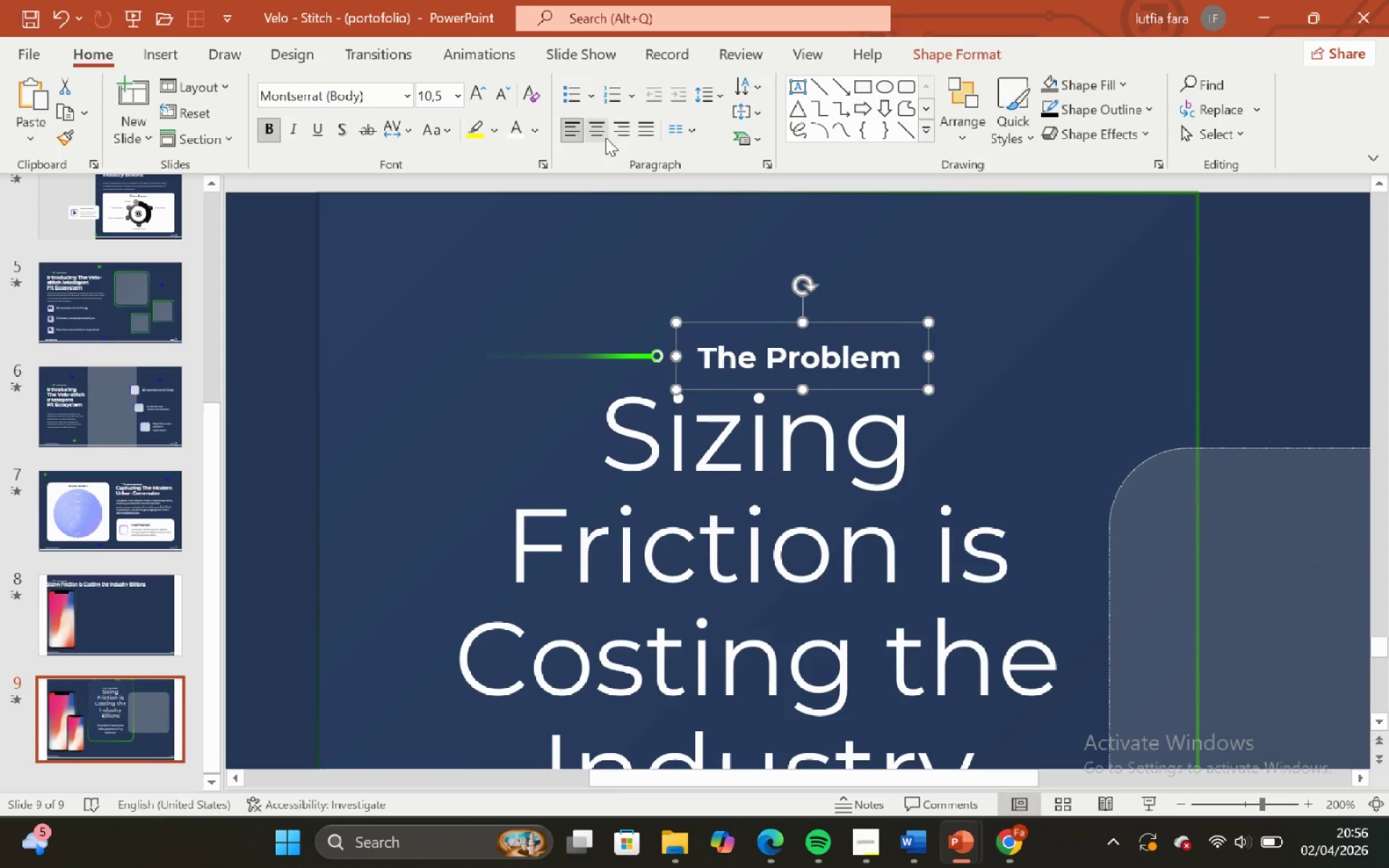 
left_click([600, 129])
 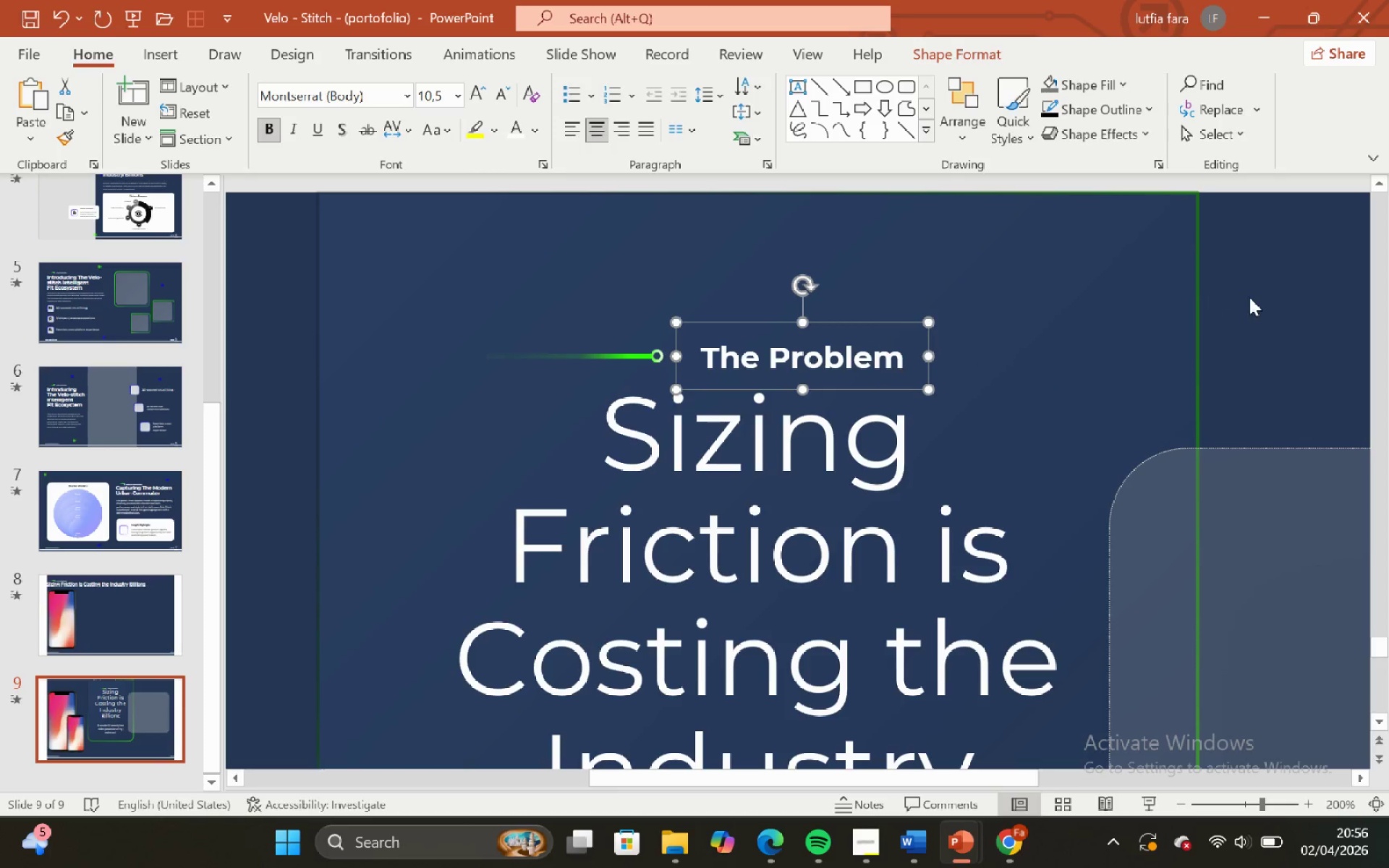 
left_click([1252, 299])
 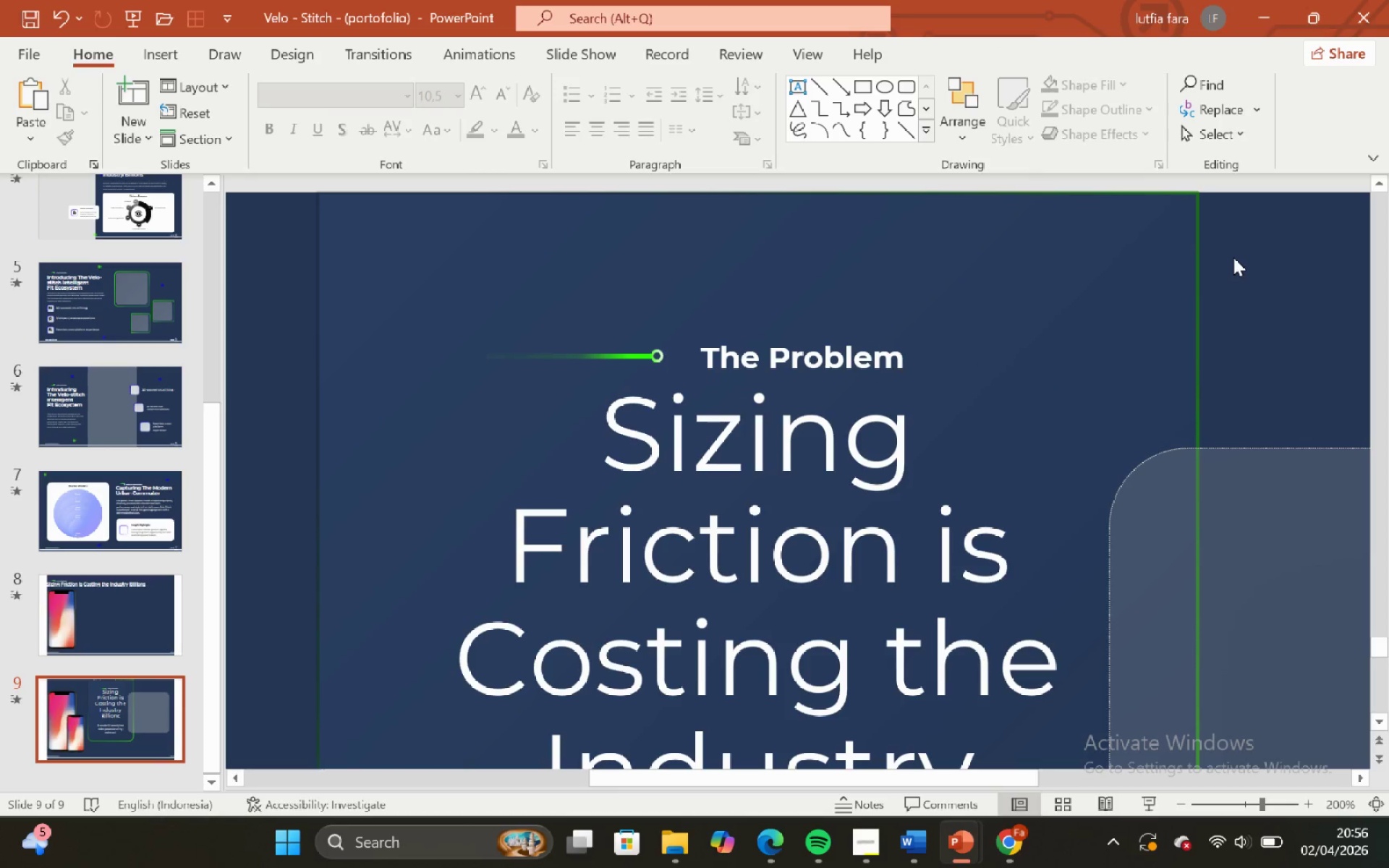 
left_click_drag(start_coordinate=[1233, 256], to_coordinate=[393, 385])
 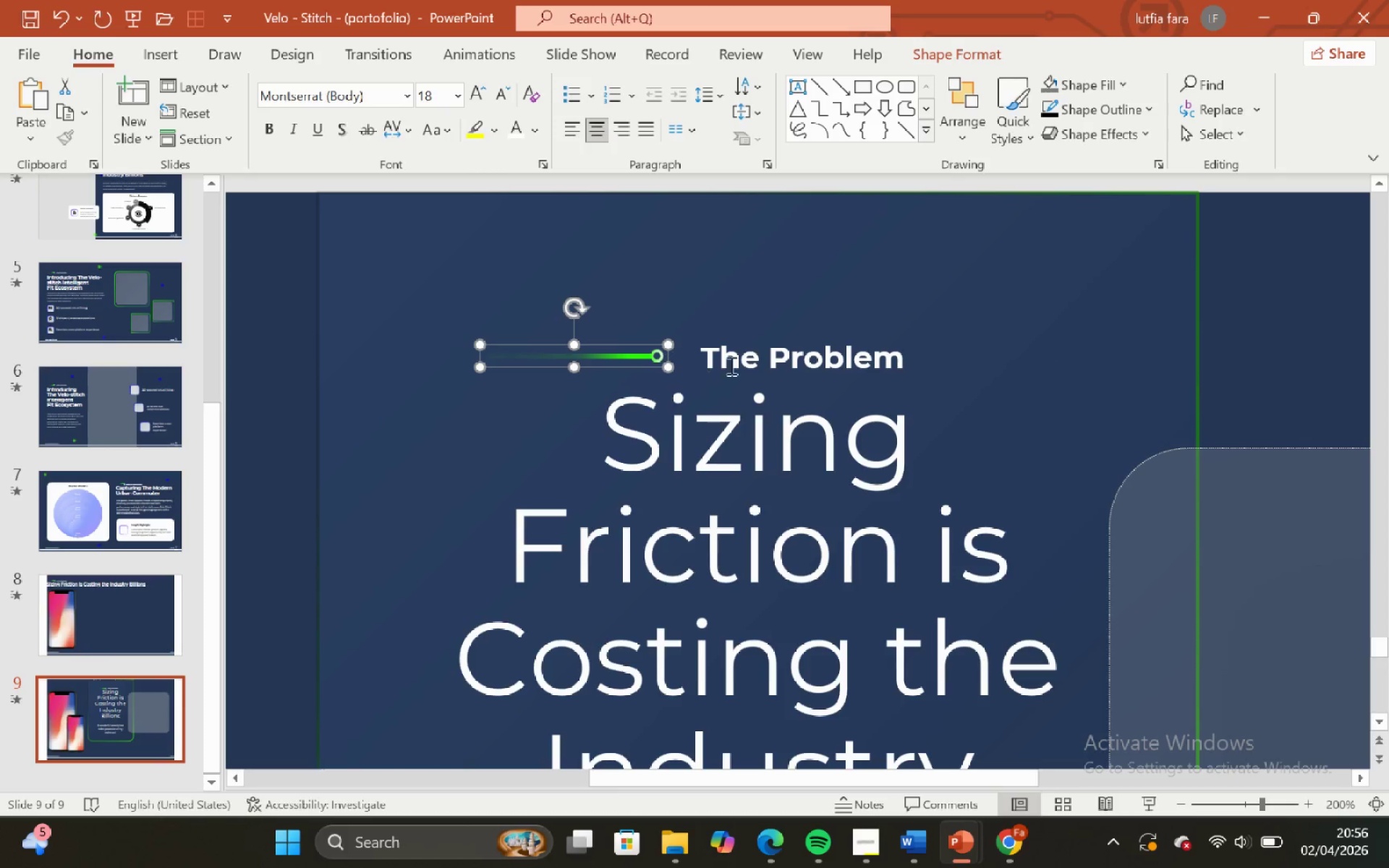 
hold_key(key=ShiftLeft, duration=0.45)
left_click([765, 356])
 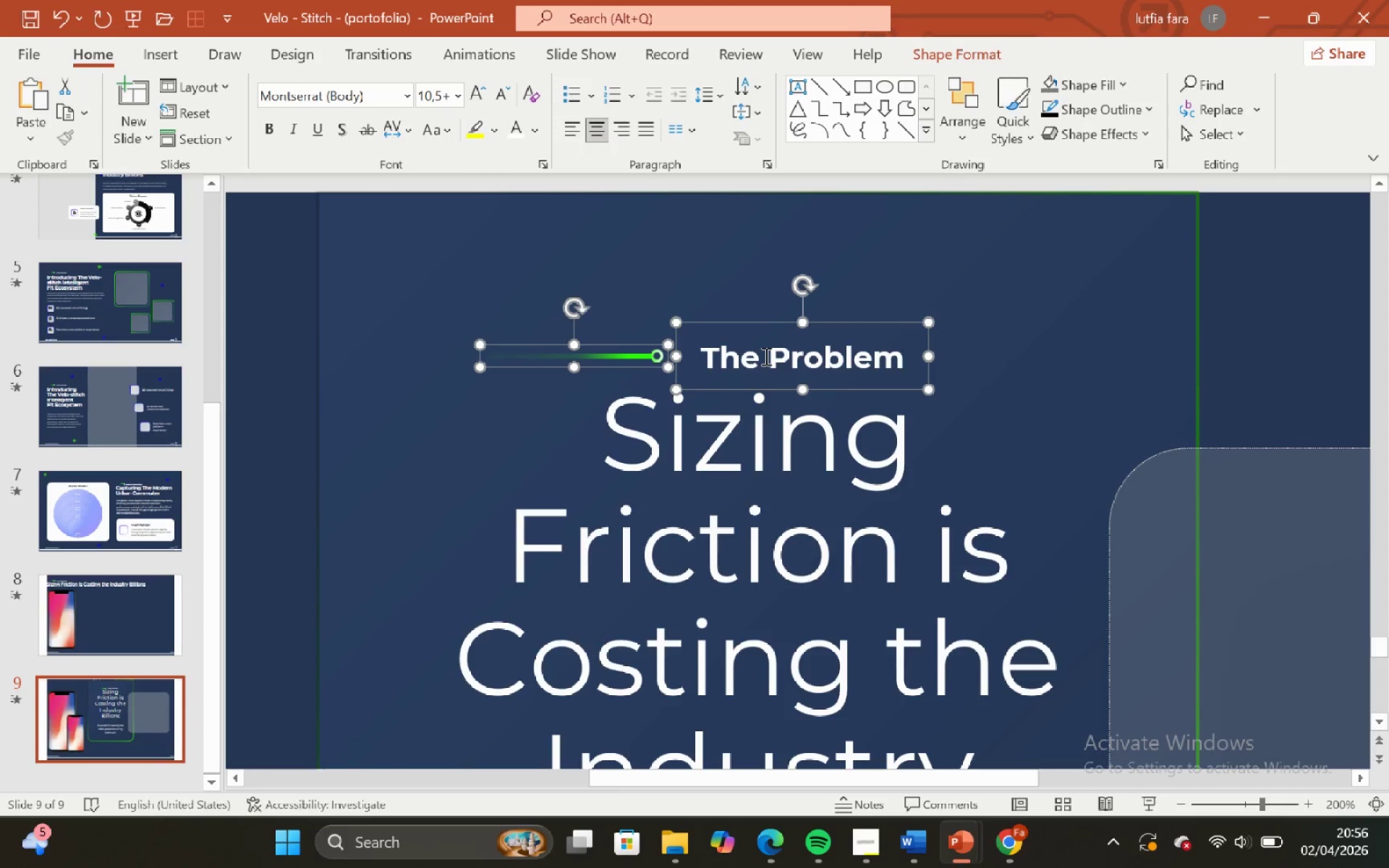 
key(Control+G)
 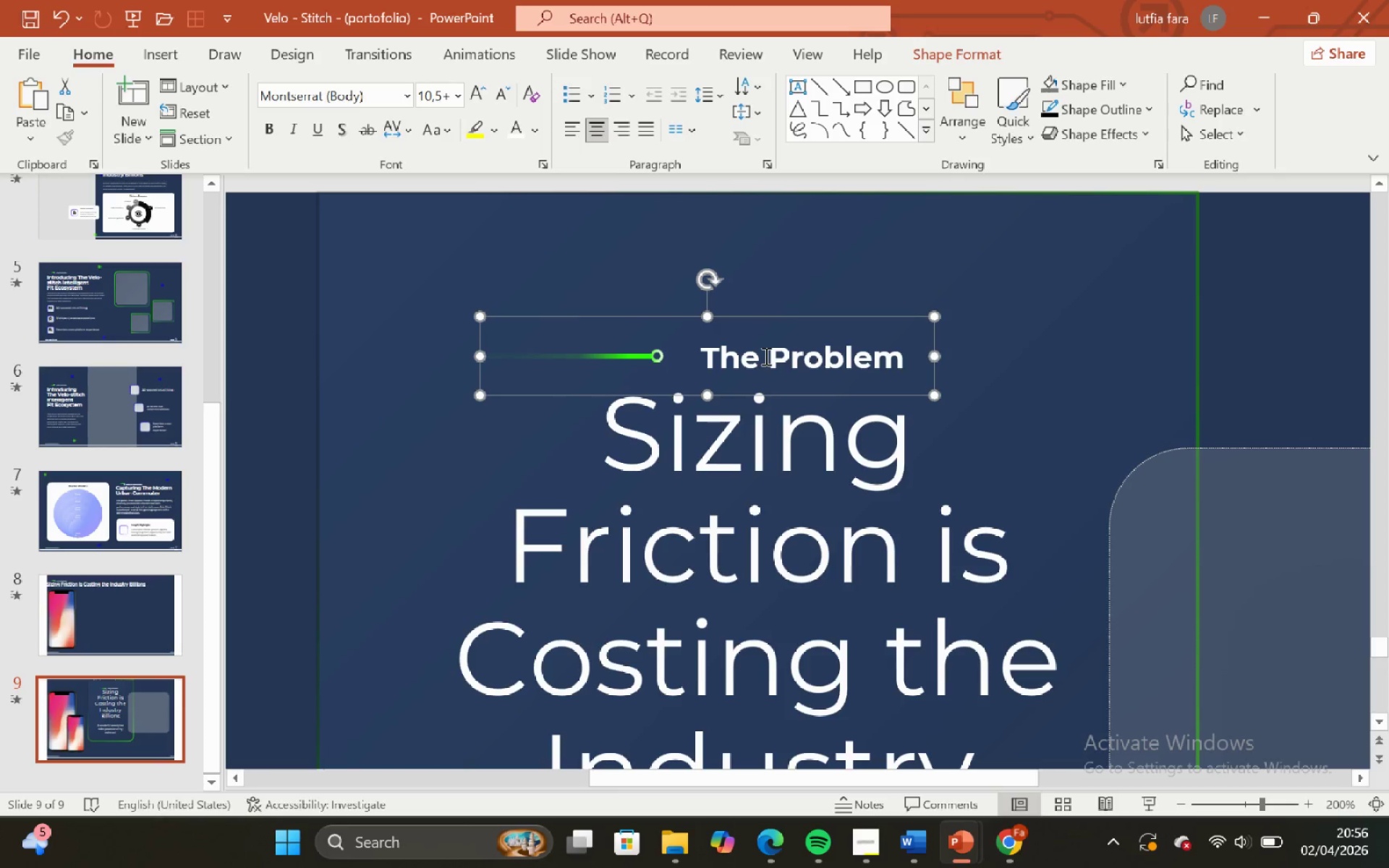 
hold_key(key=ShiftLeft, duration=2.25)
hold_key(key=ControlLeft, duration=1.52)
hold_key(key=ControlLeft, duration=0.72)
scroll: coordinate [765, 356], scroll_direction: down, amount: 5.0
 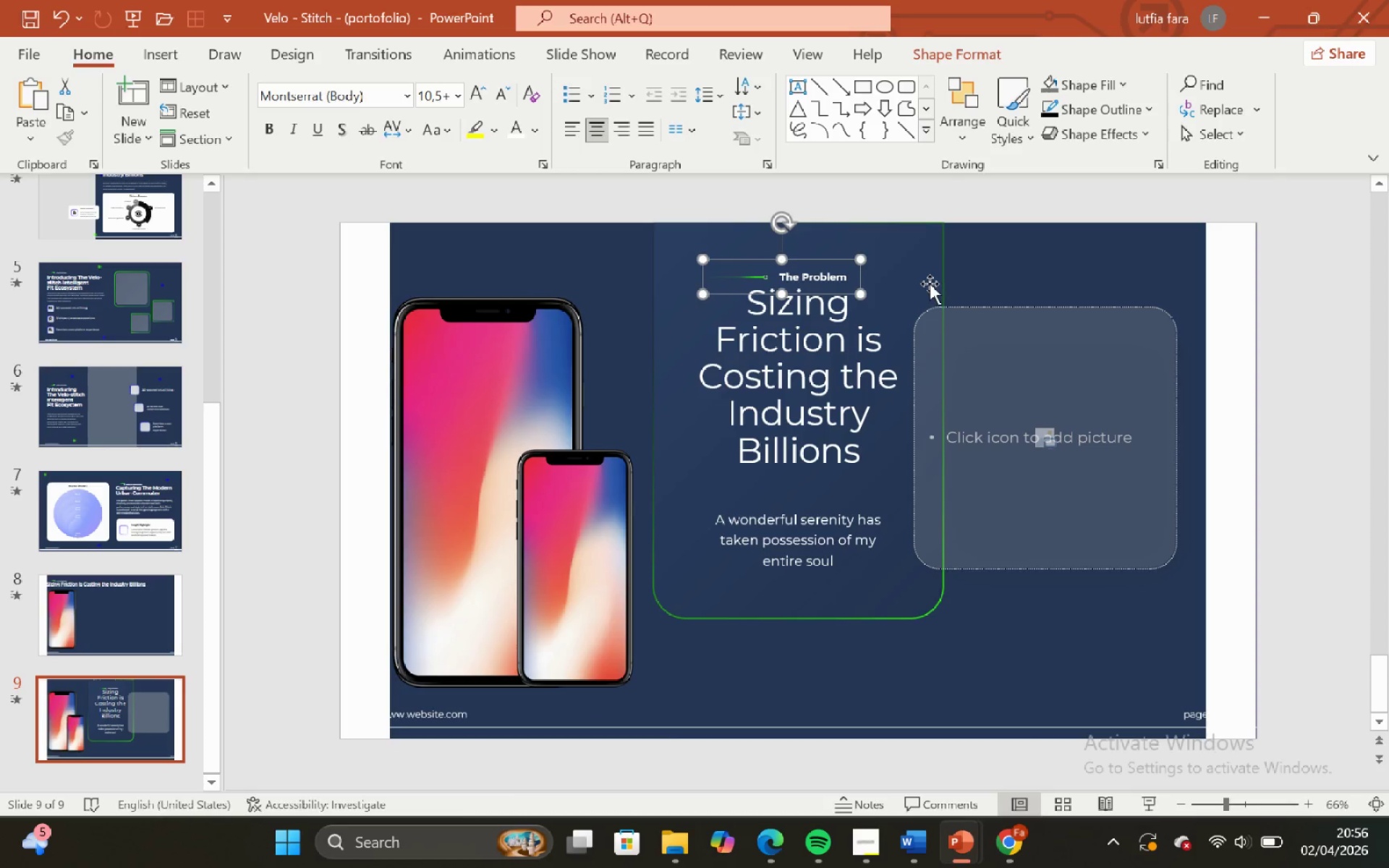 
hold_key(key=ShiftLeft, duration=0.5)
left_click([937, 264])
 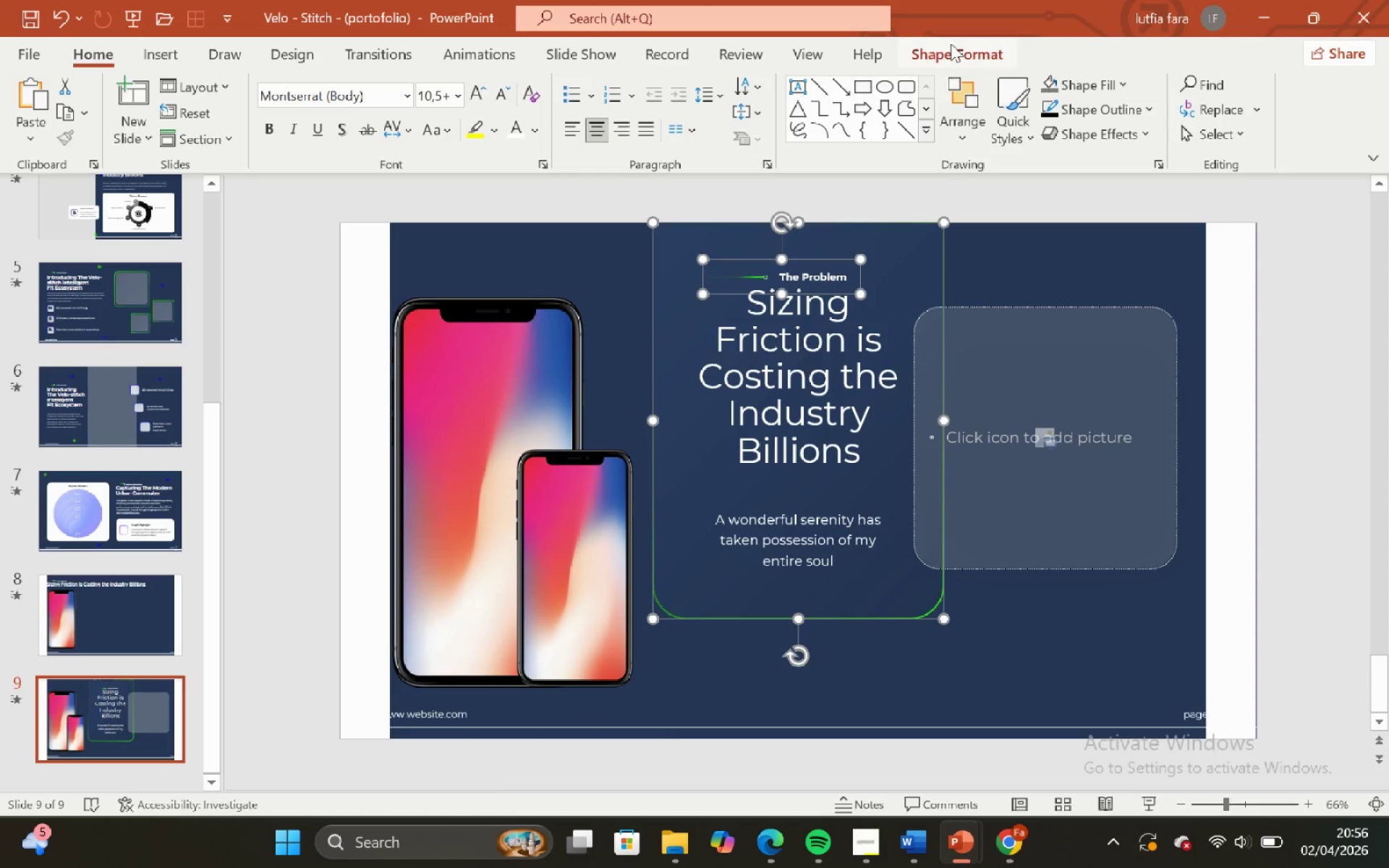 
left_click_drag(start_coordinate=[951, 43], to_coordinate=[1139, 82])
 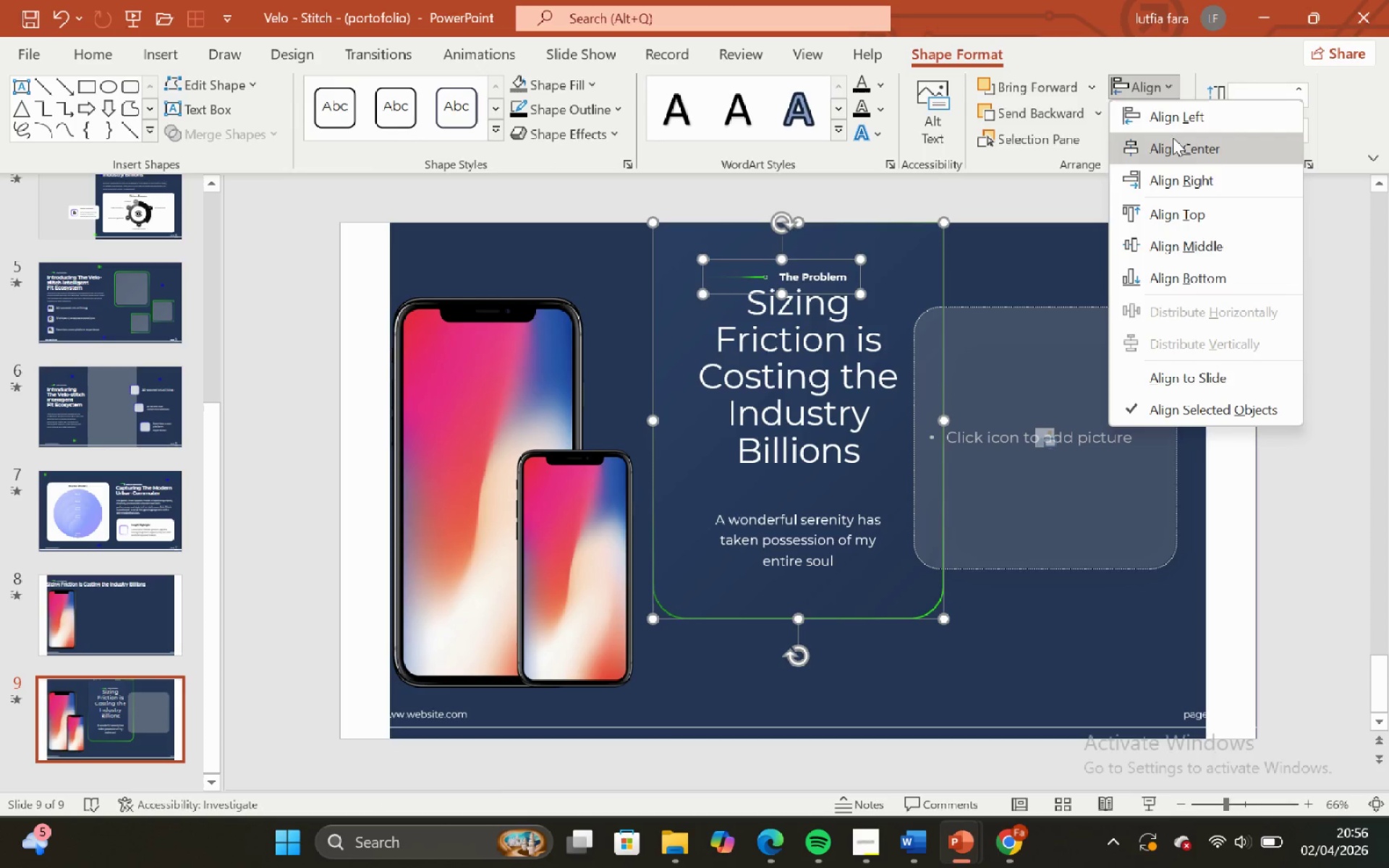 
left_click([1139, 82])
 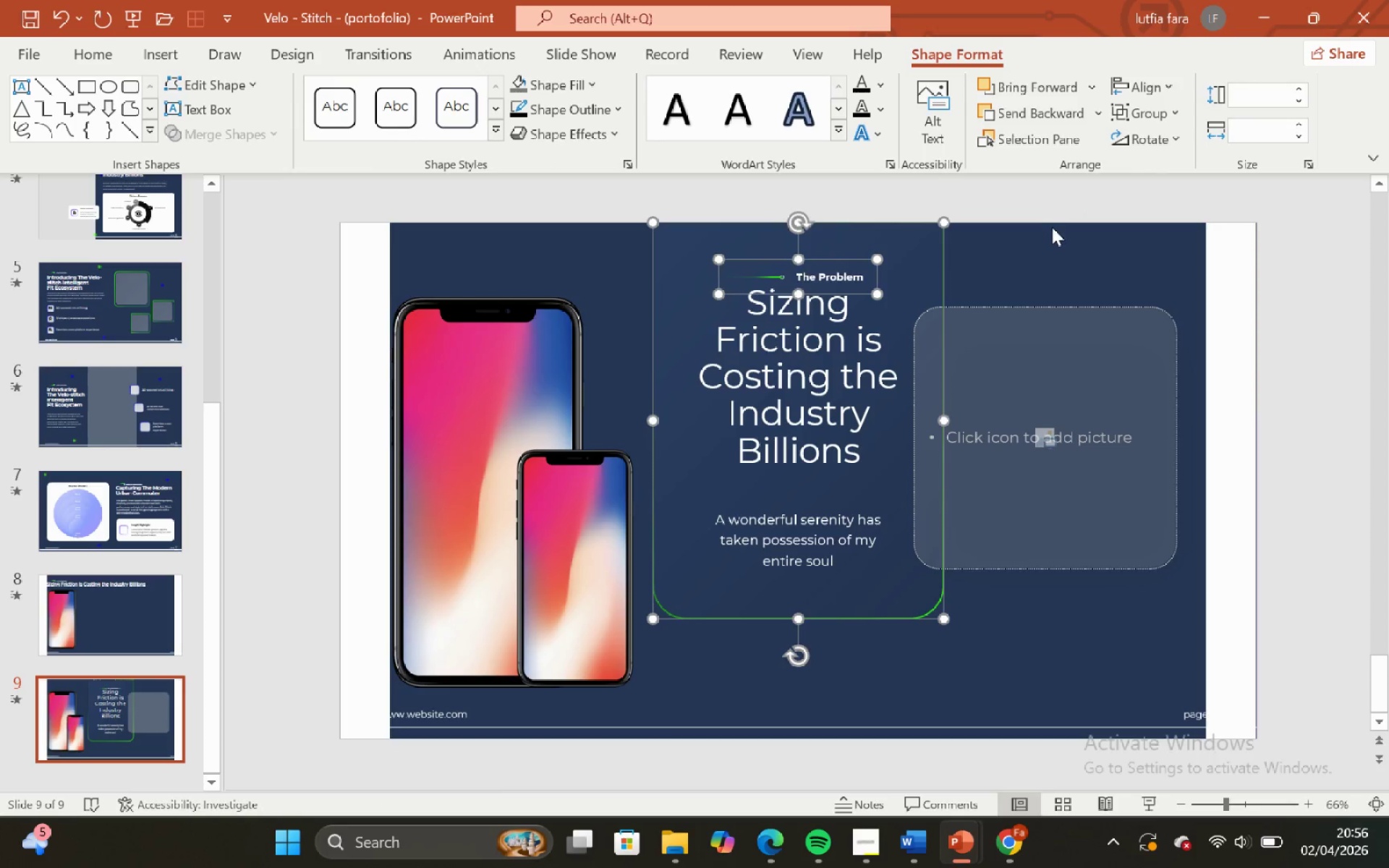 
left_click([1052, 227])
 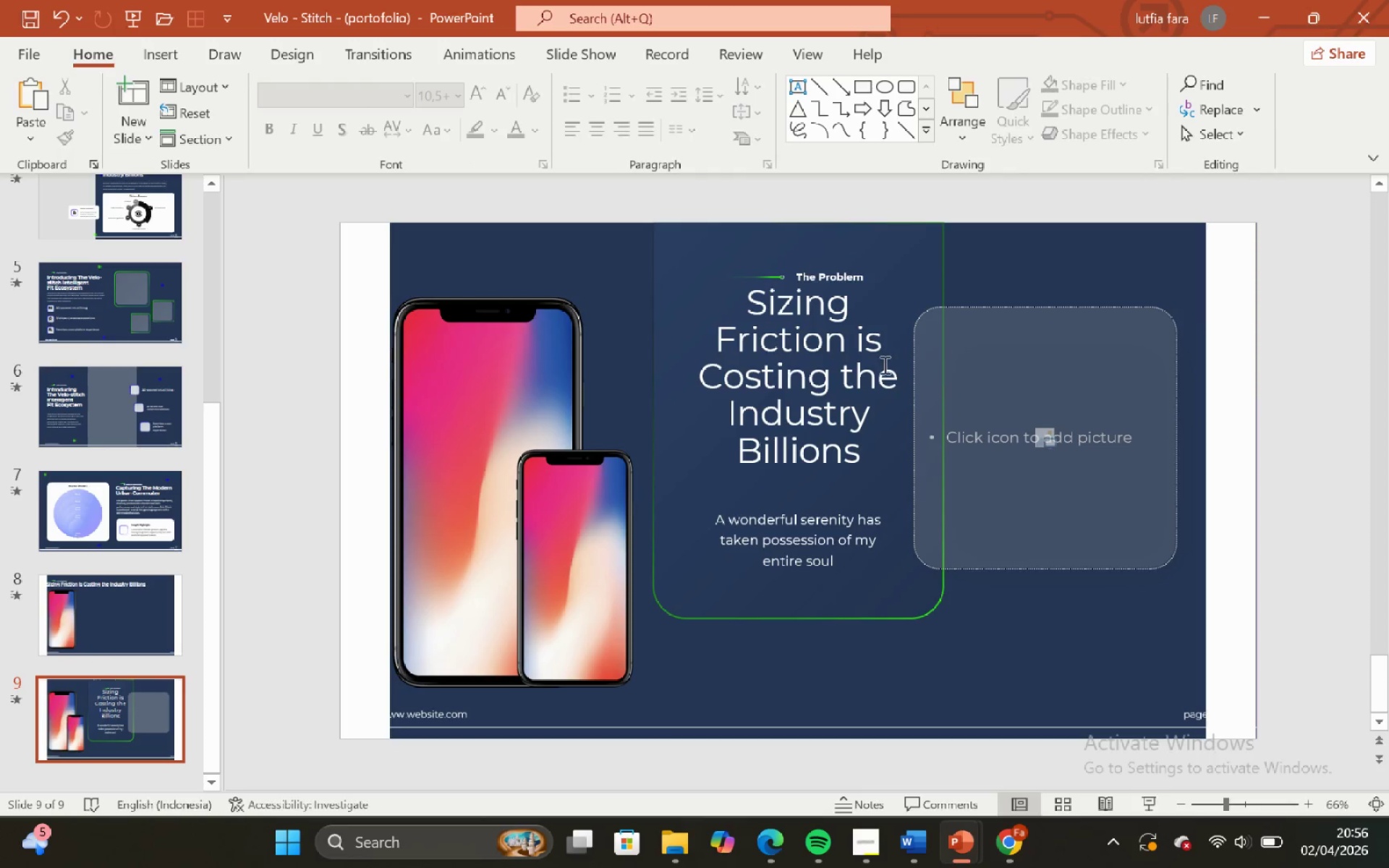 
left_click_drag(start_coordinate=[883, 365], to_coordinate=[917, 320])
 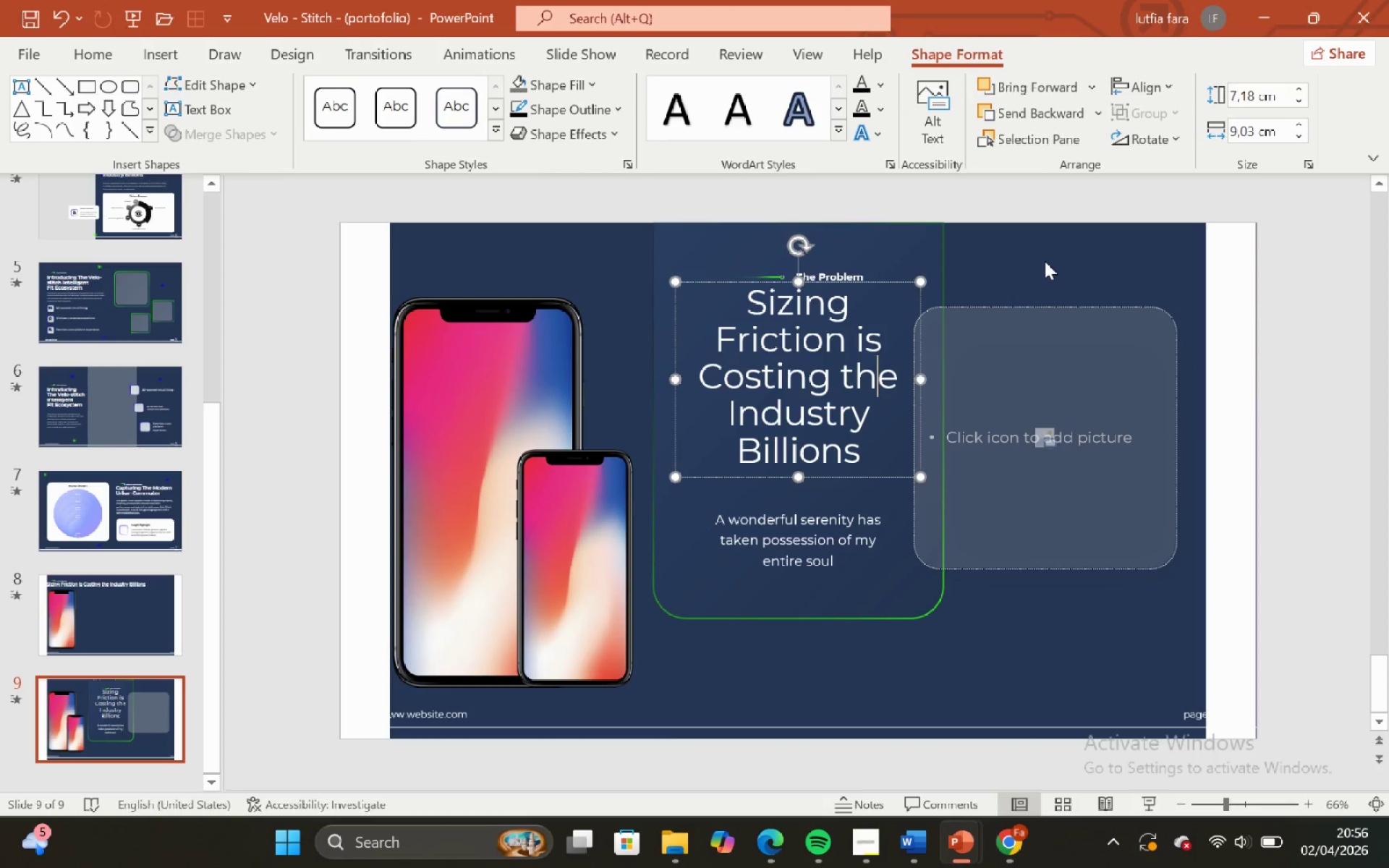 
double_click([1045, 261])
 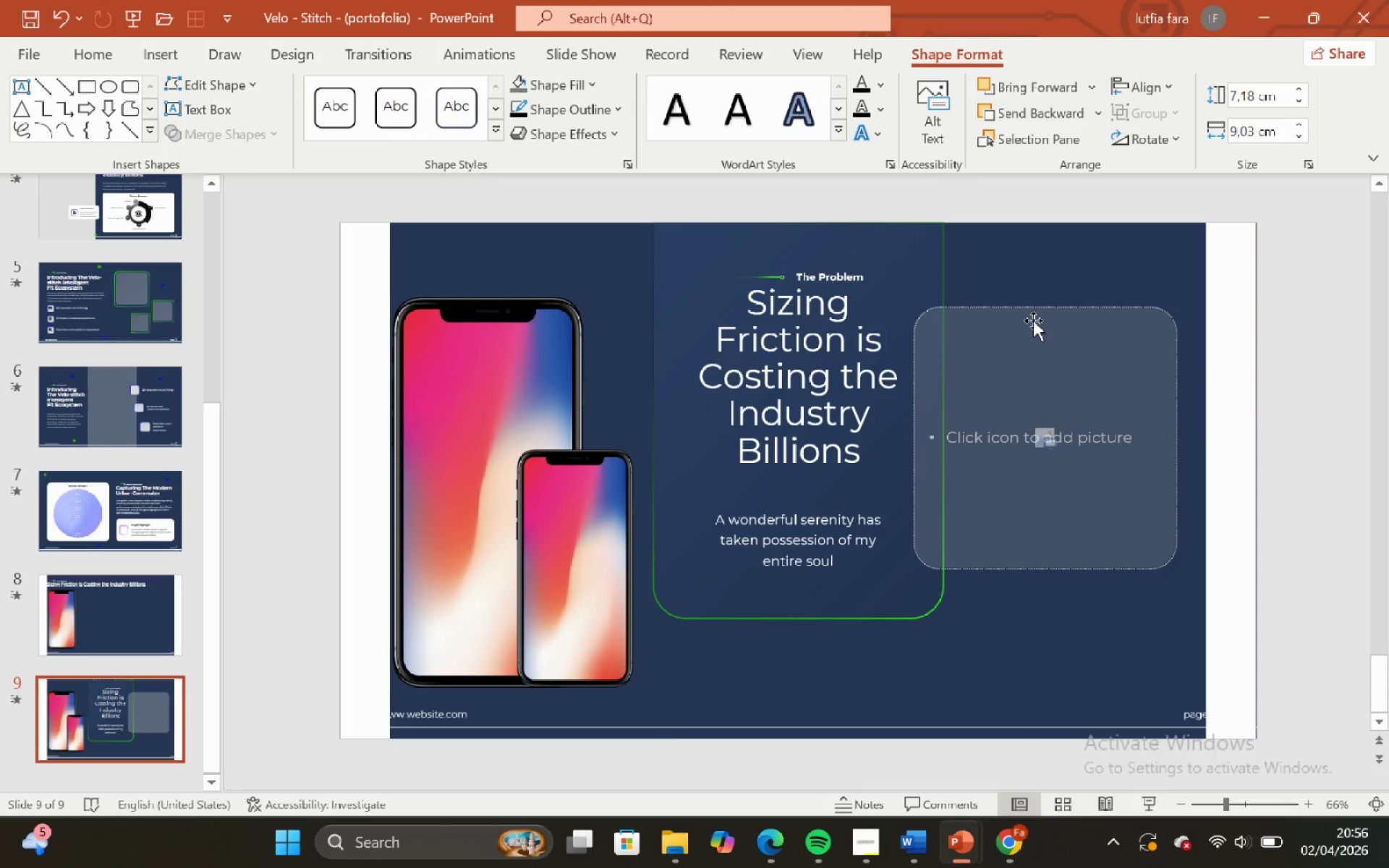 
triple_click([1033, 321])
 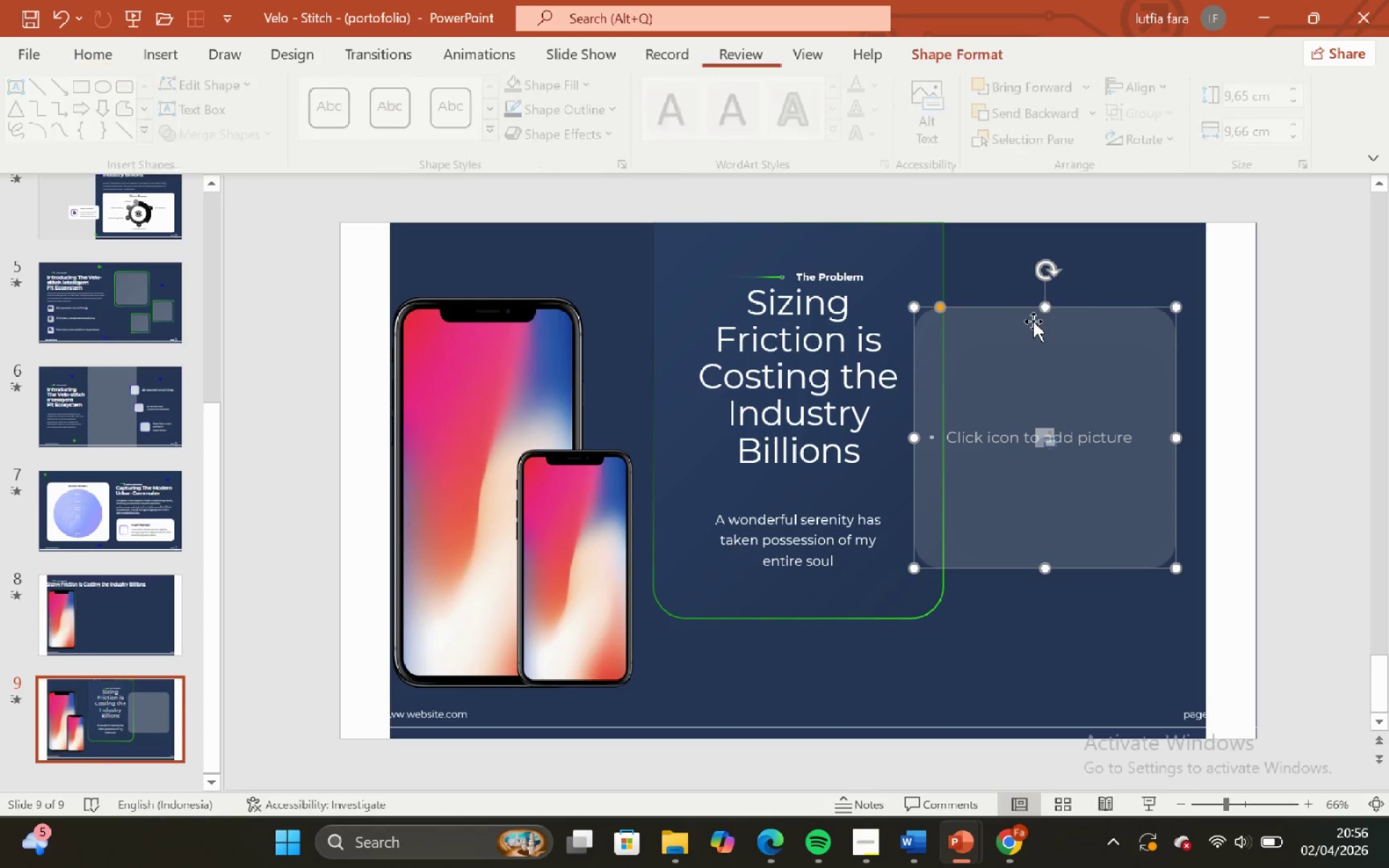 
key(Backspace)
 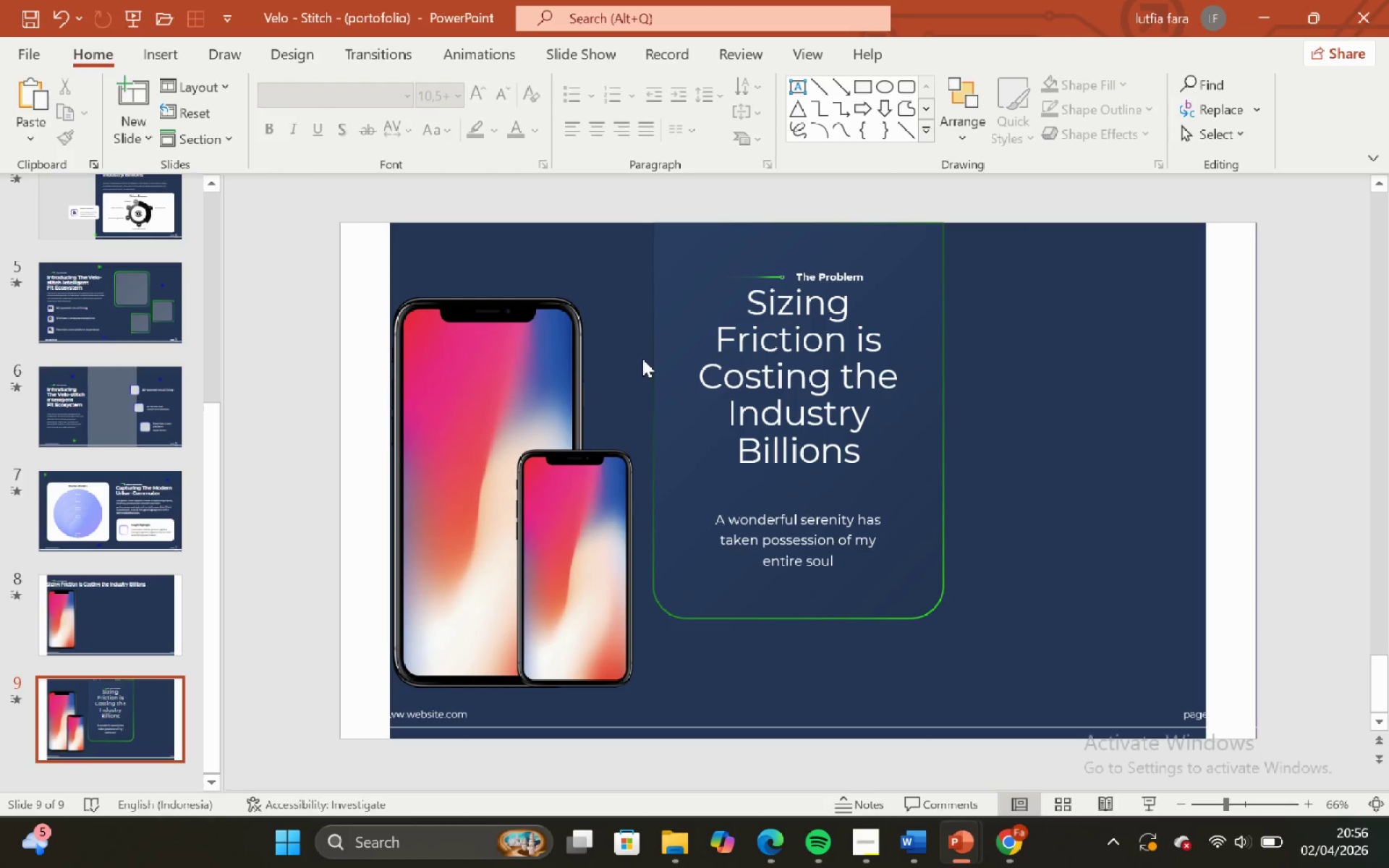 
double_click([660, 322])
 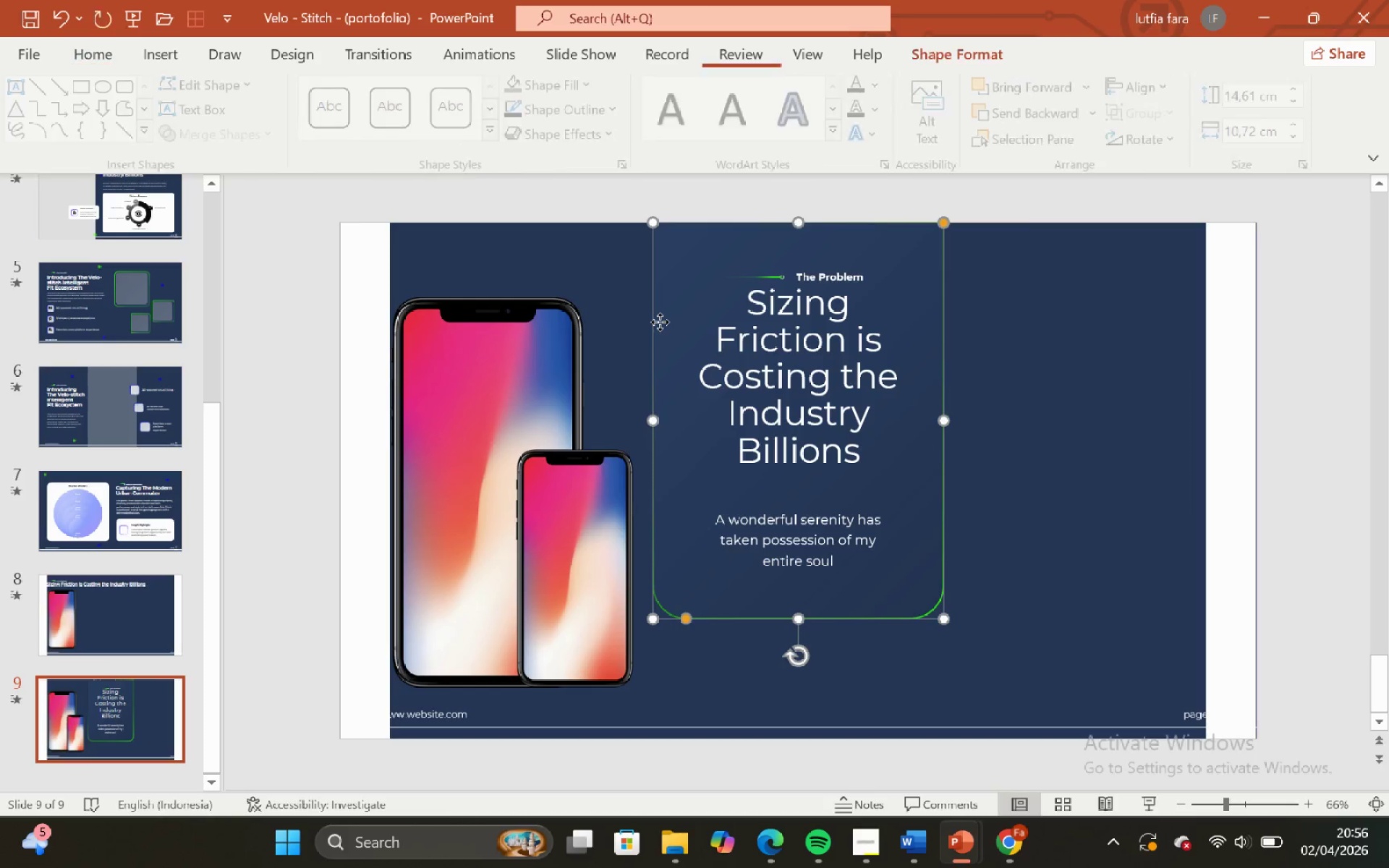 
right_click([660, 322])
 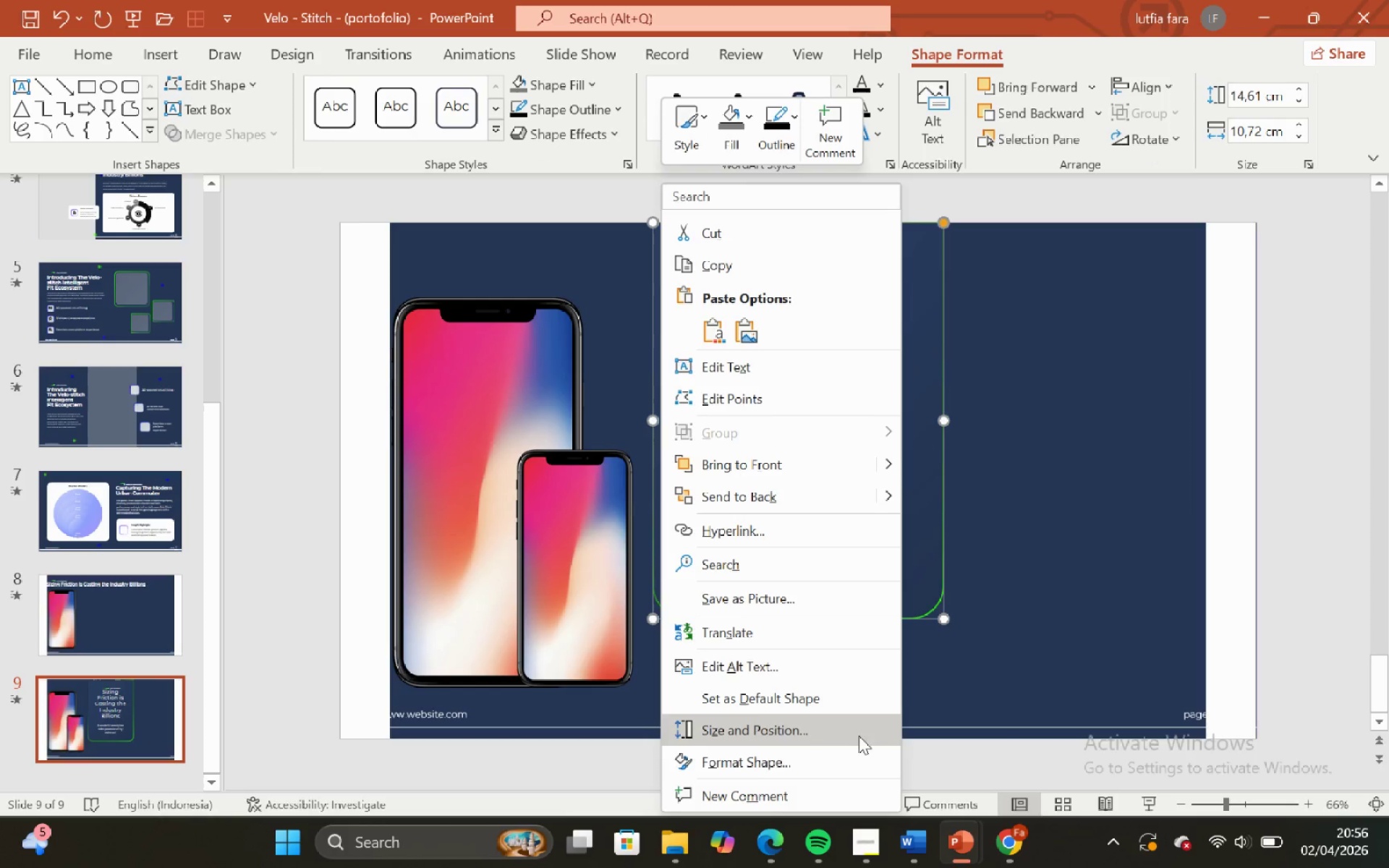 
left_click([846, 750])
 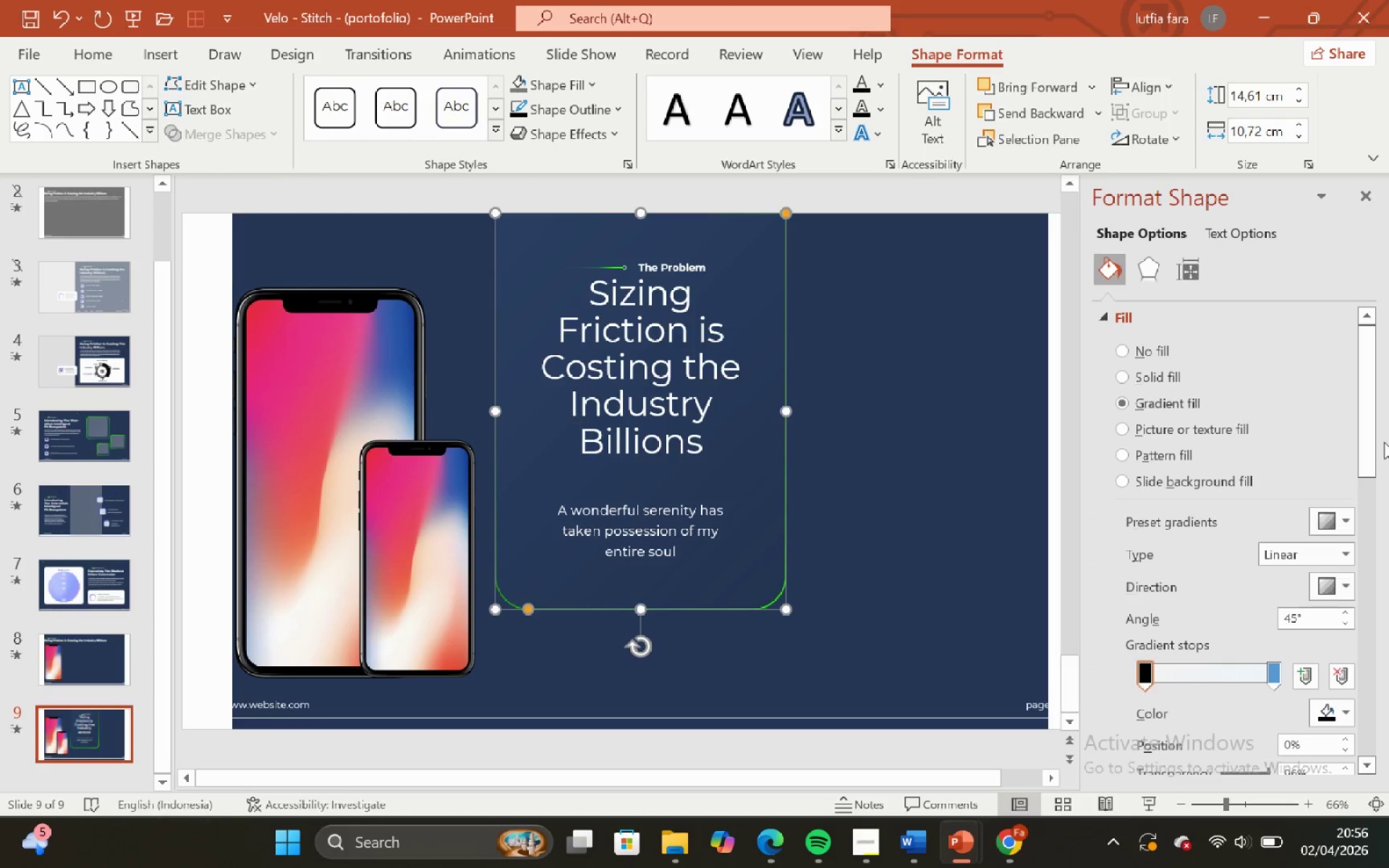 
left_click_drag(start_coordinate=[1371, 432], to_coordinate=[1367, 752])
 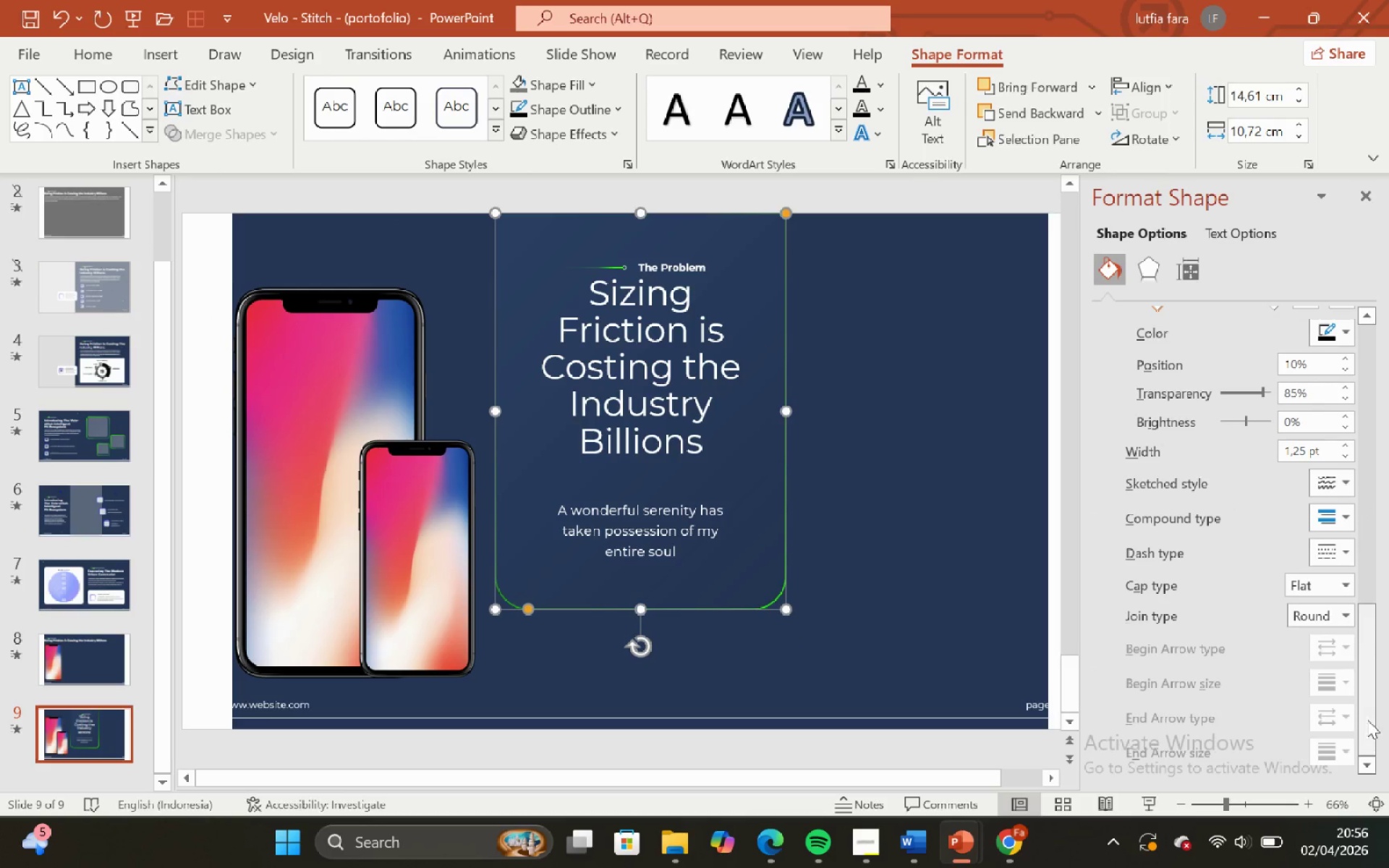 
left_click_drag(start_coordinate=[1368, 720], to_coordinate=[1369, 635])
 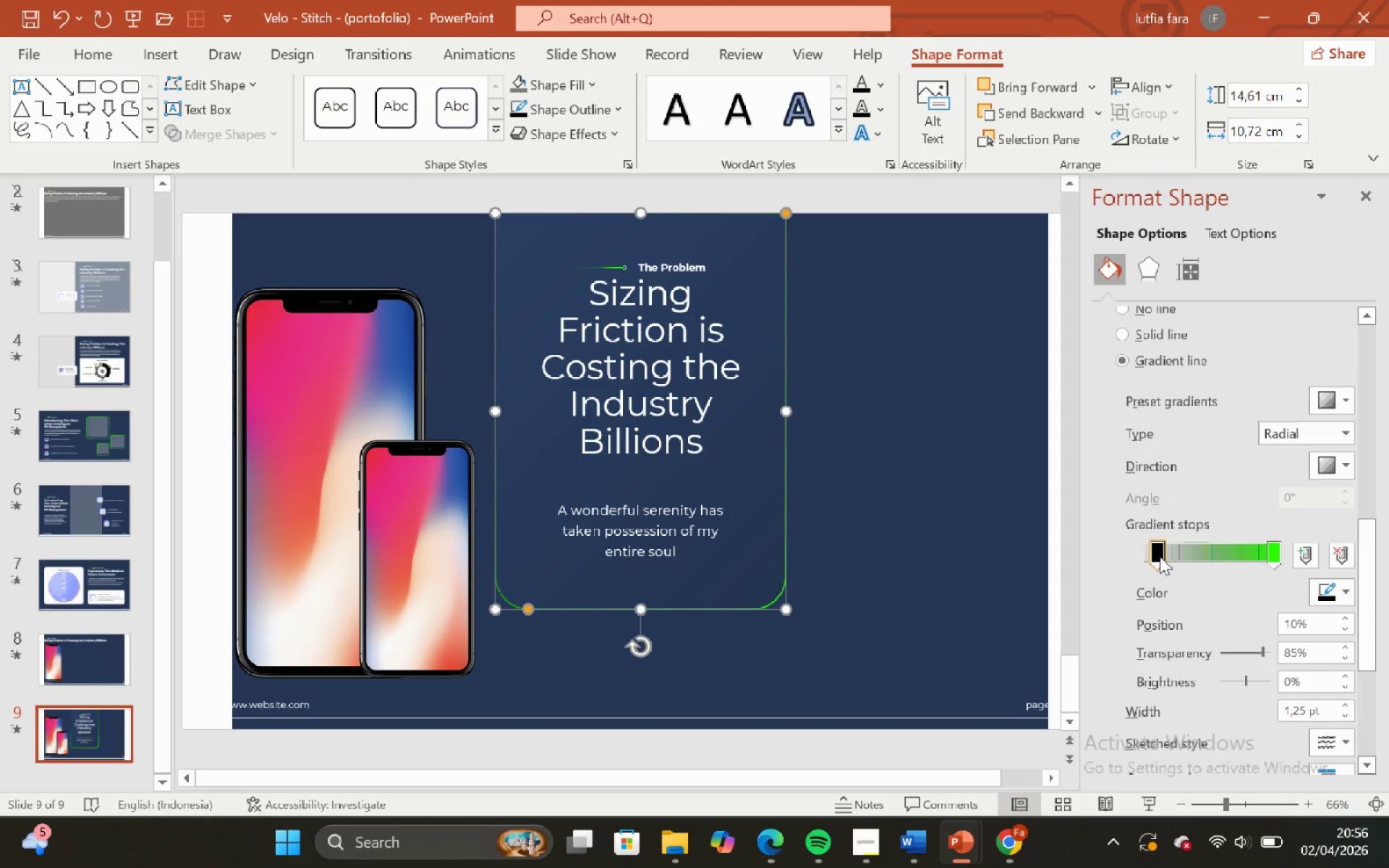 
left_click([1159, 556])
 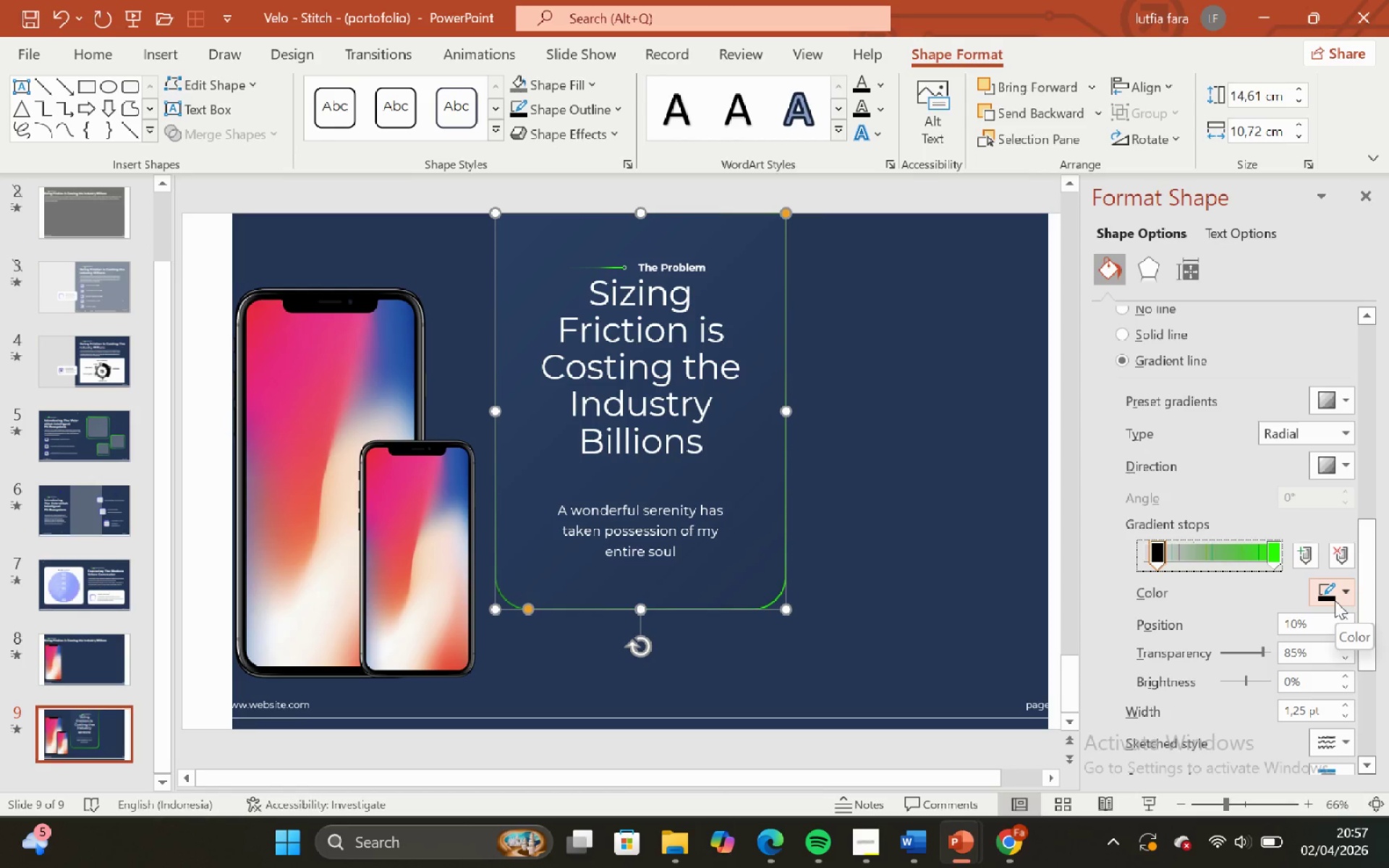 
wait(7.78)
 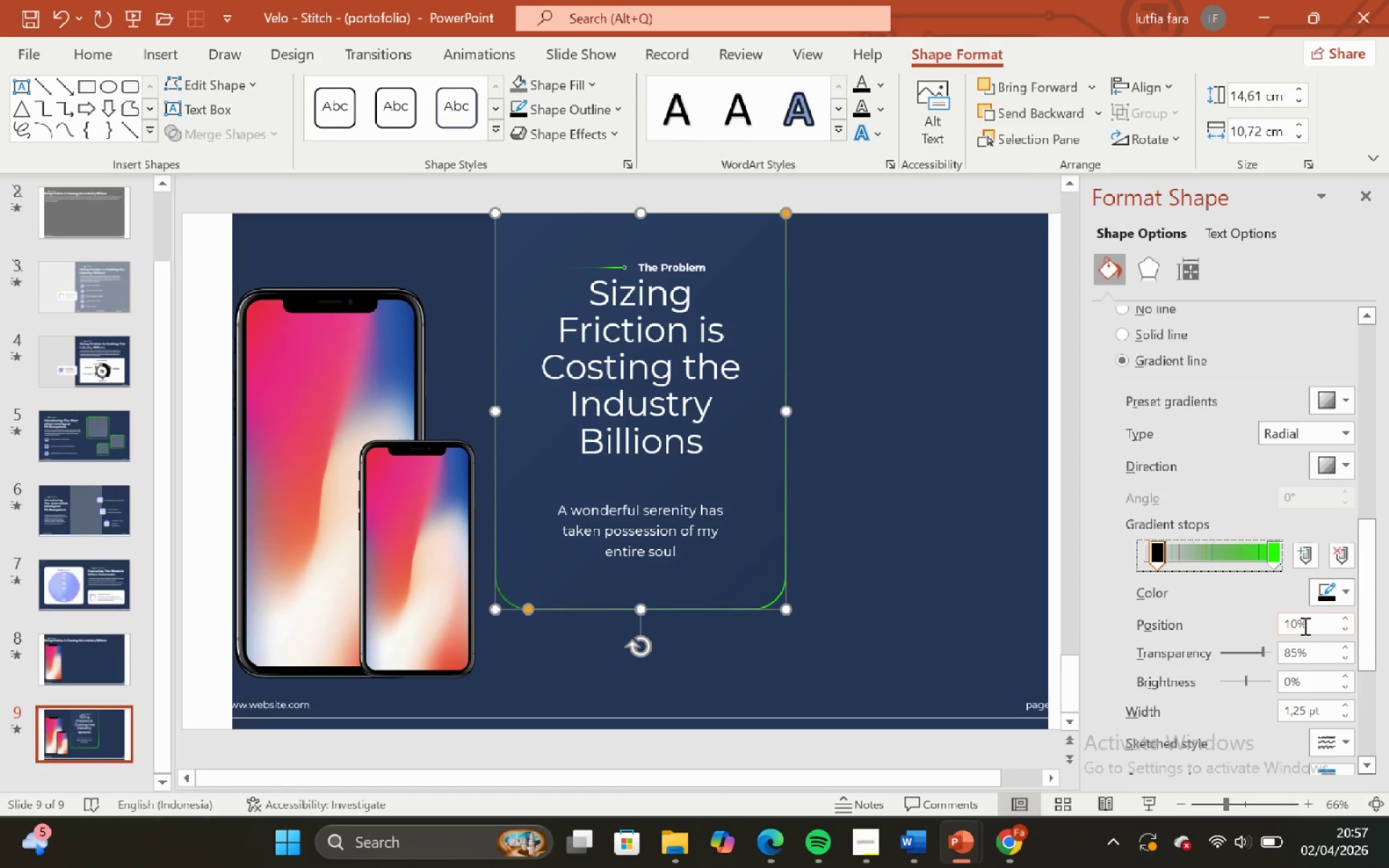 
left_click([1335, 600])
 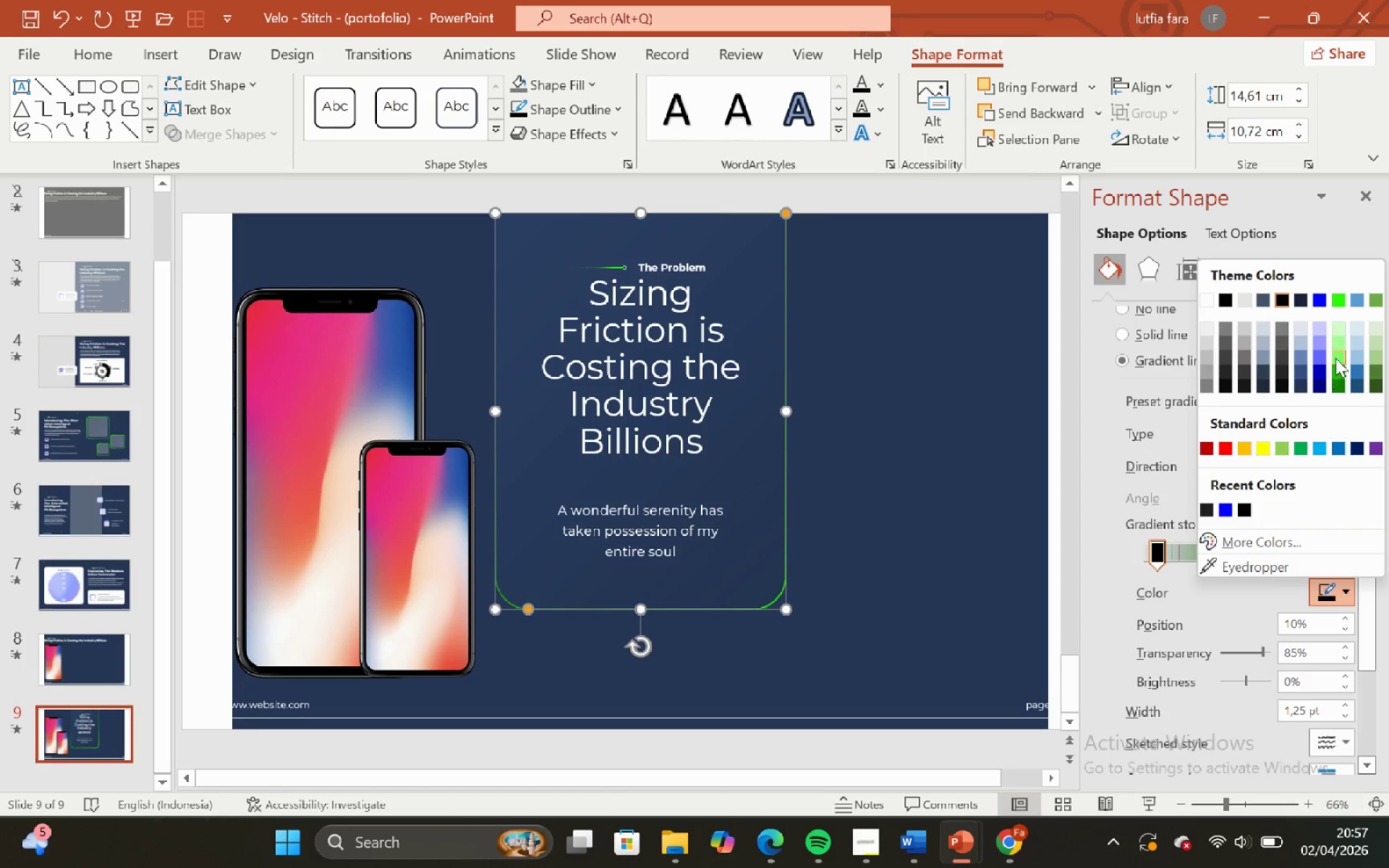 
left_click([1341, 303])
 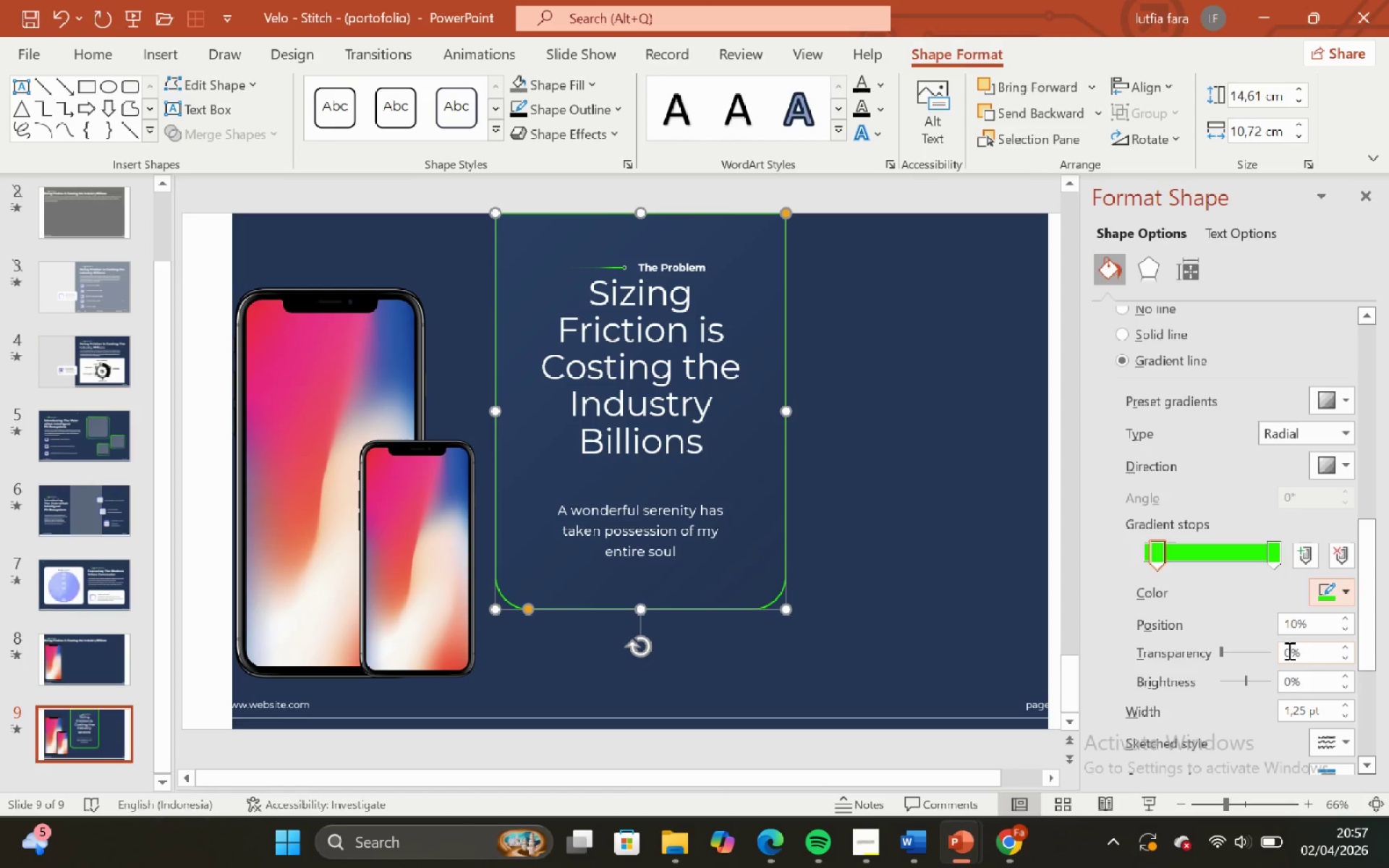 
left_click([1289, 650])
 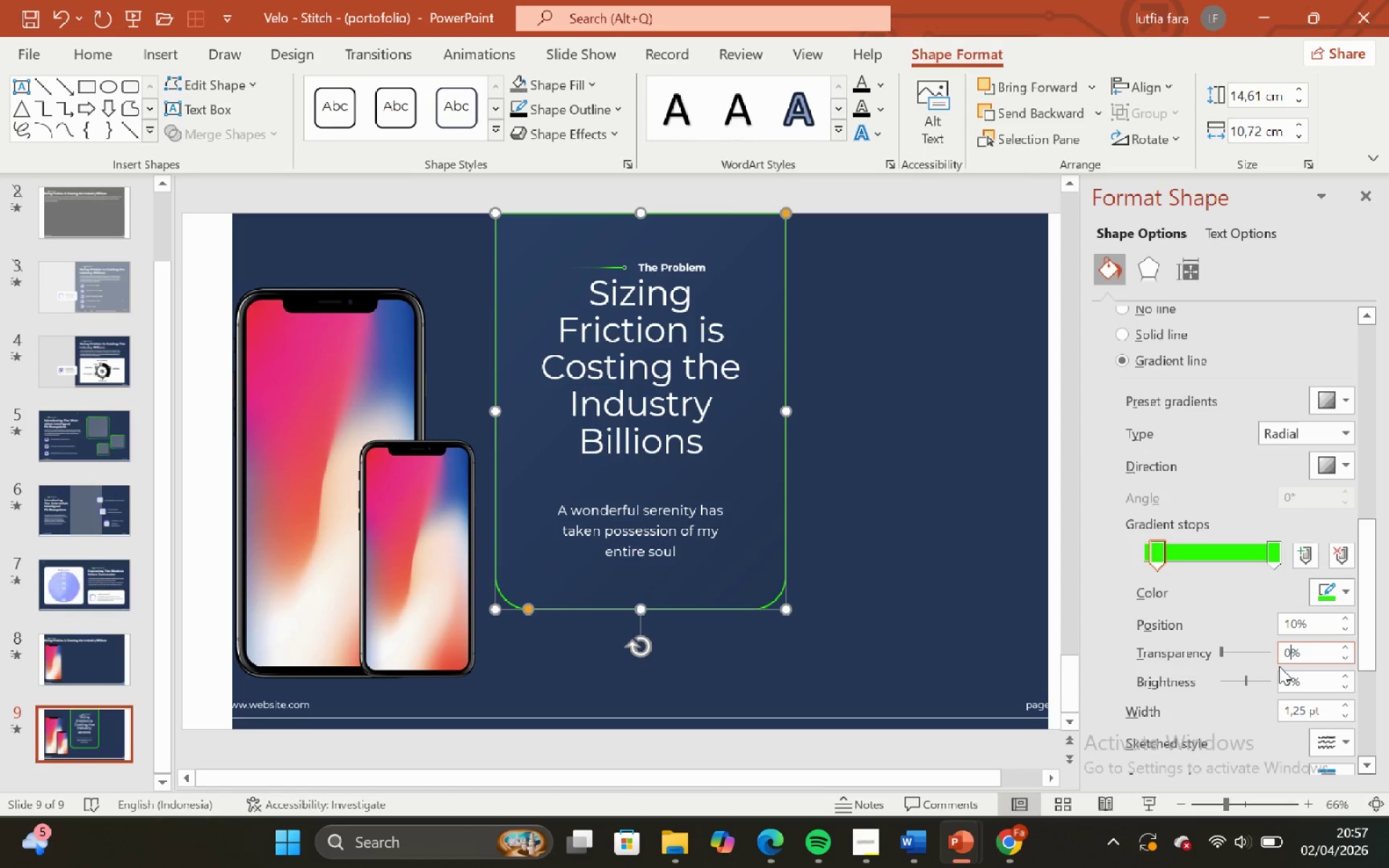 
key(Backspace)
type(85)
 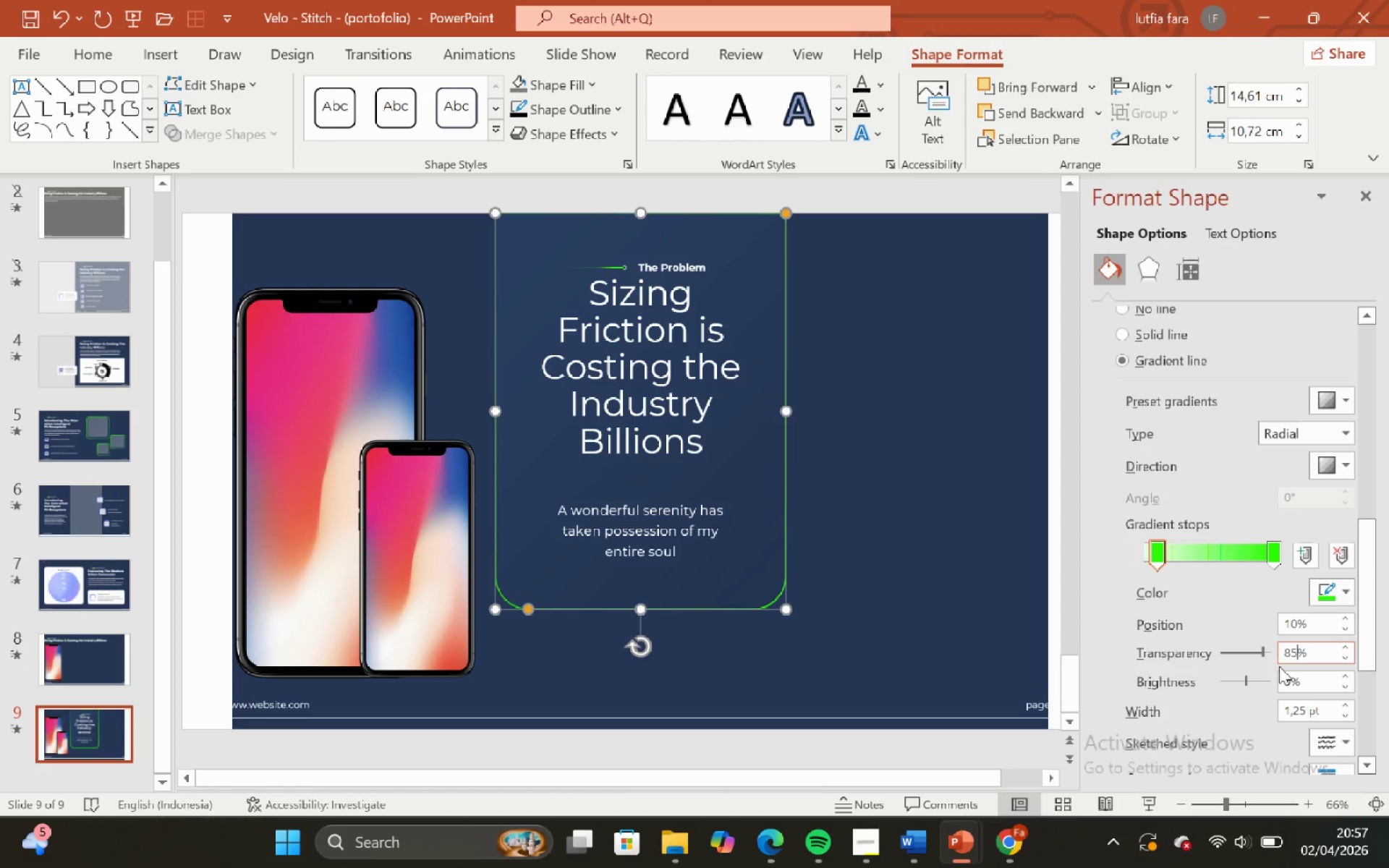 
key(Enter)
 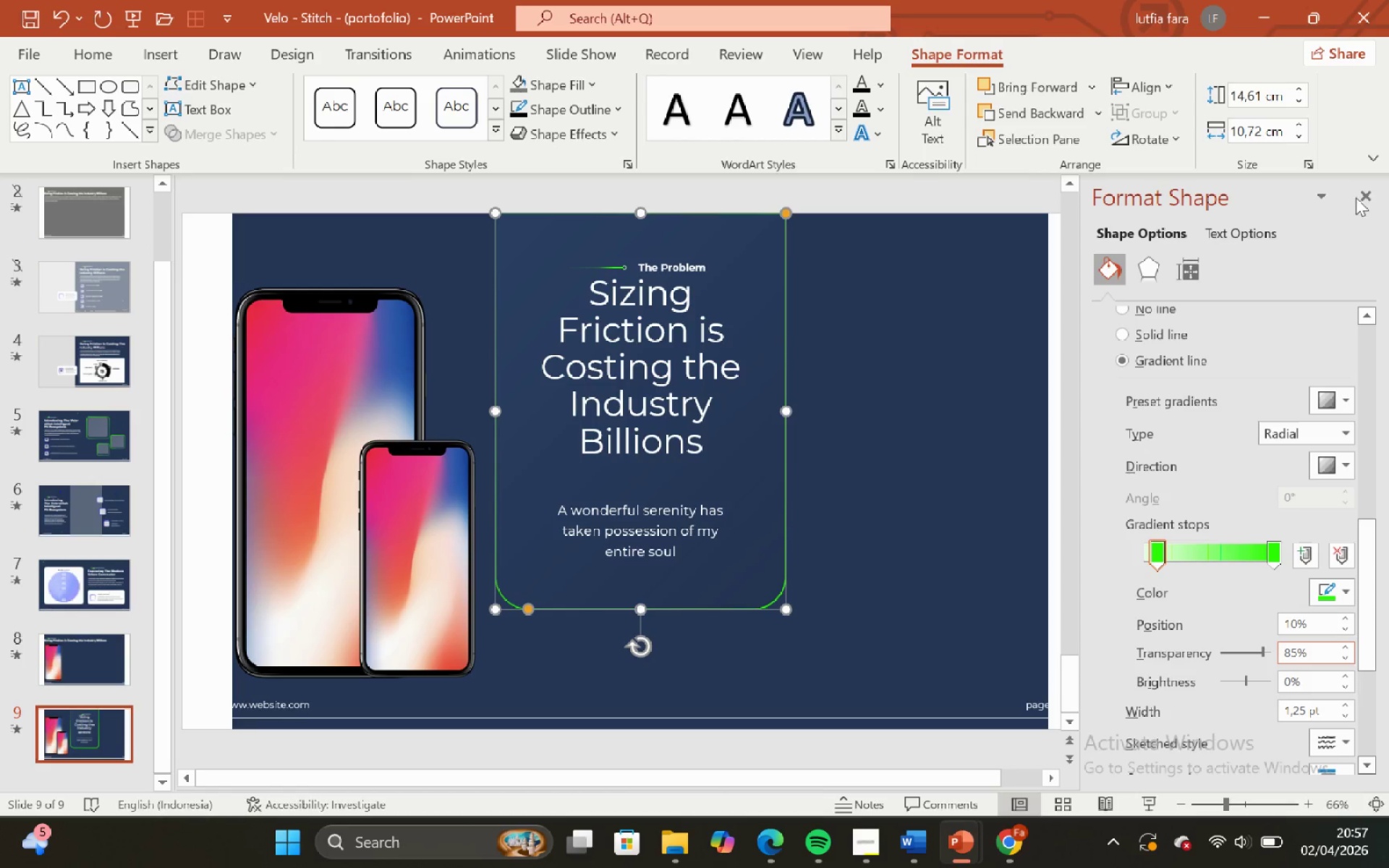 
left_click([1362, 200])
 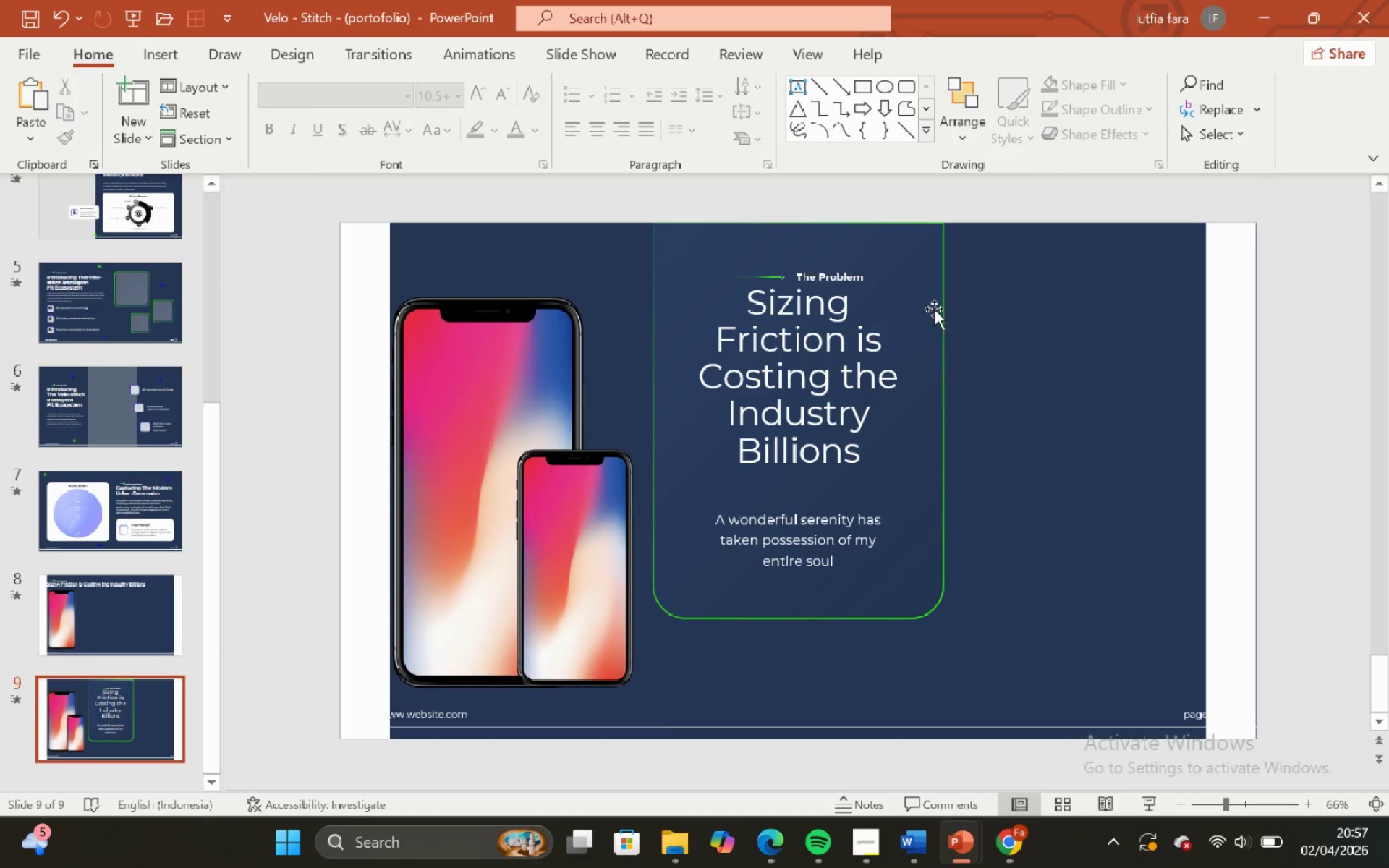 
left_click([107, 518])
 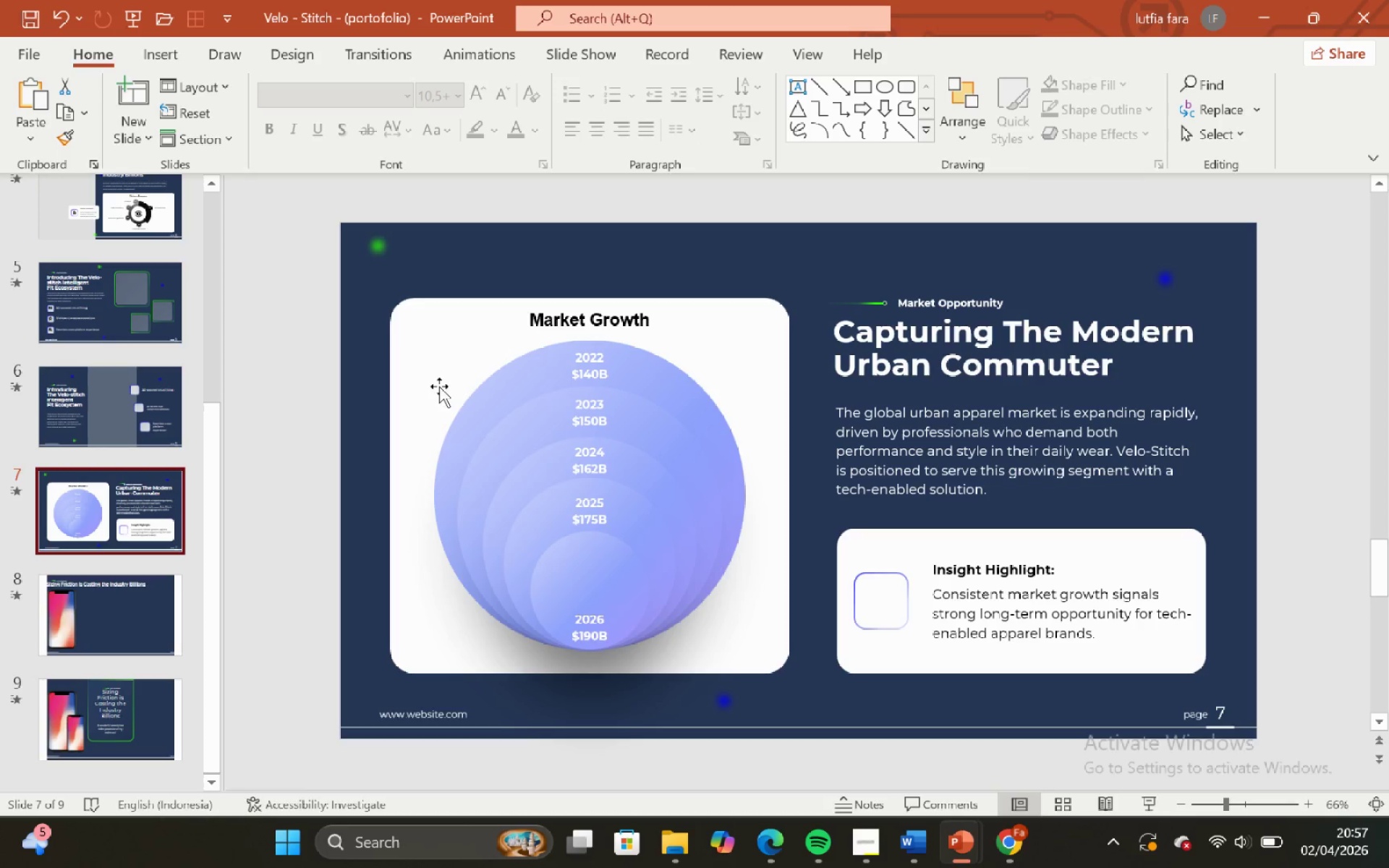 
left_click([433, 362])
 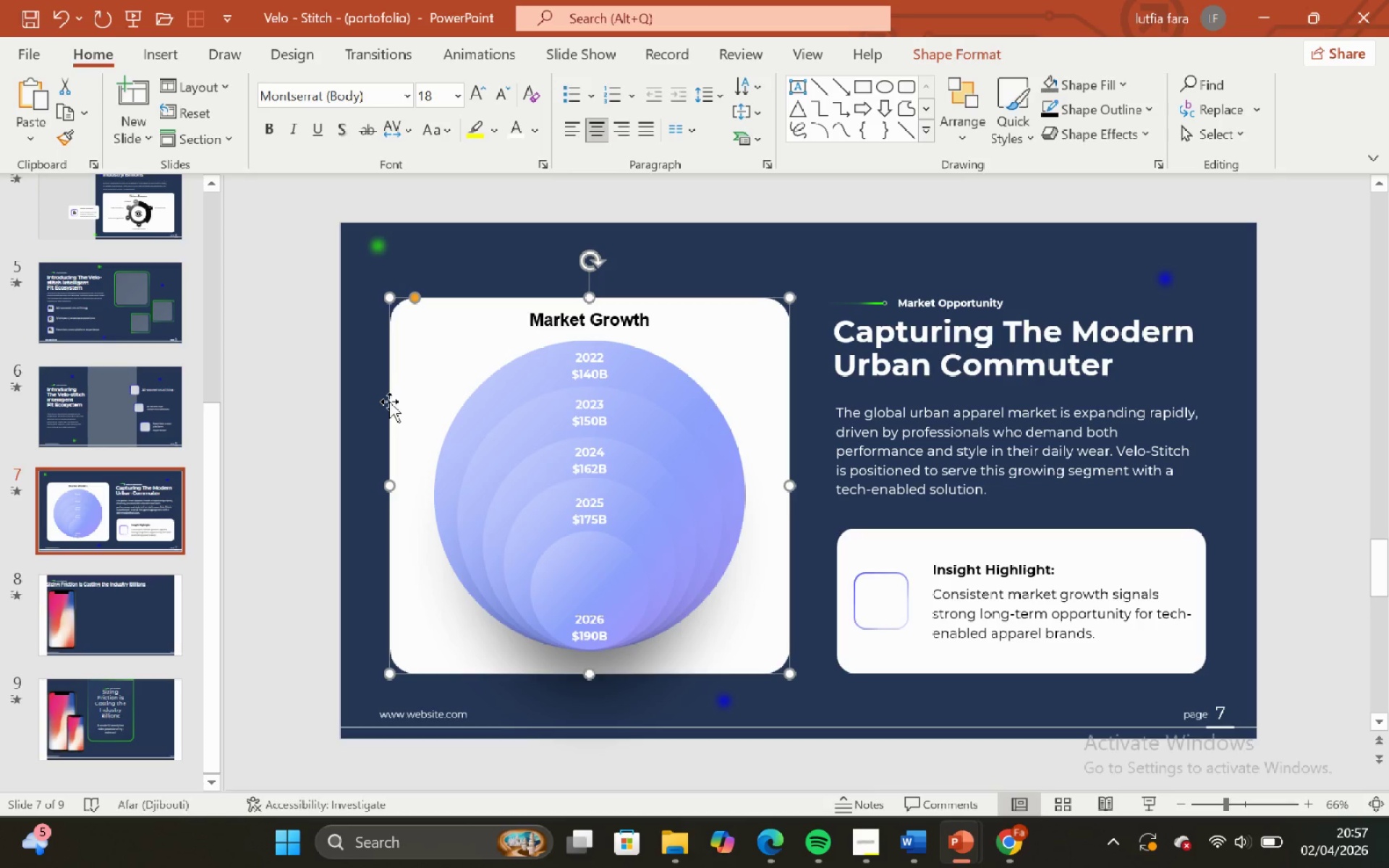 
key(Control+C)
 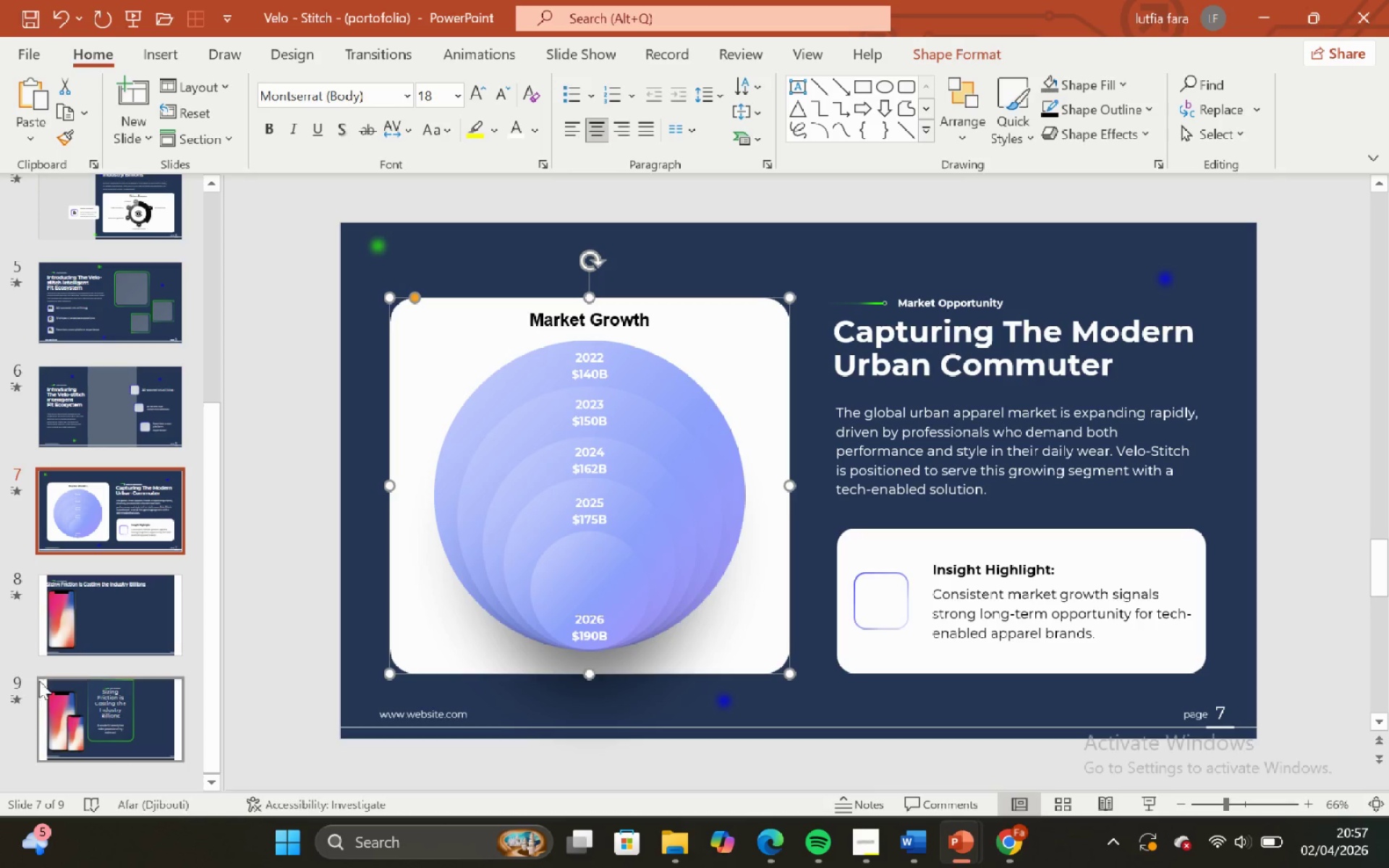 
left_click([75, 698])
 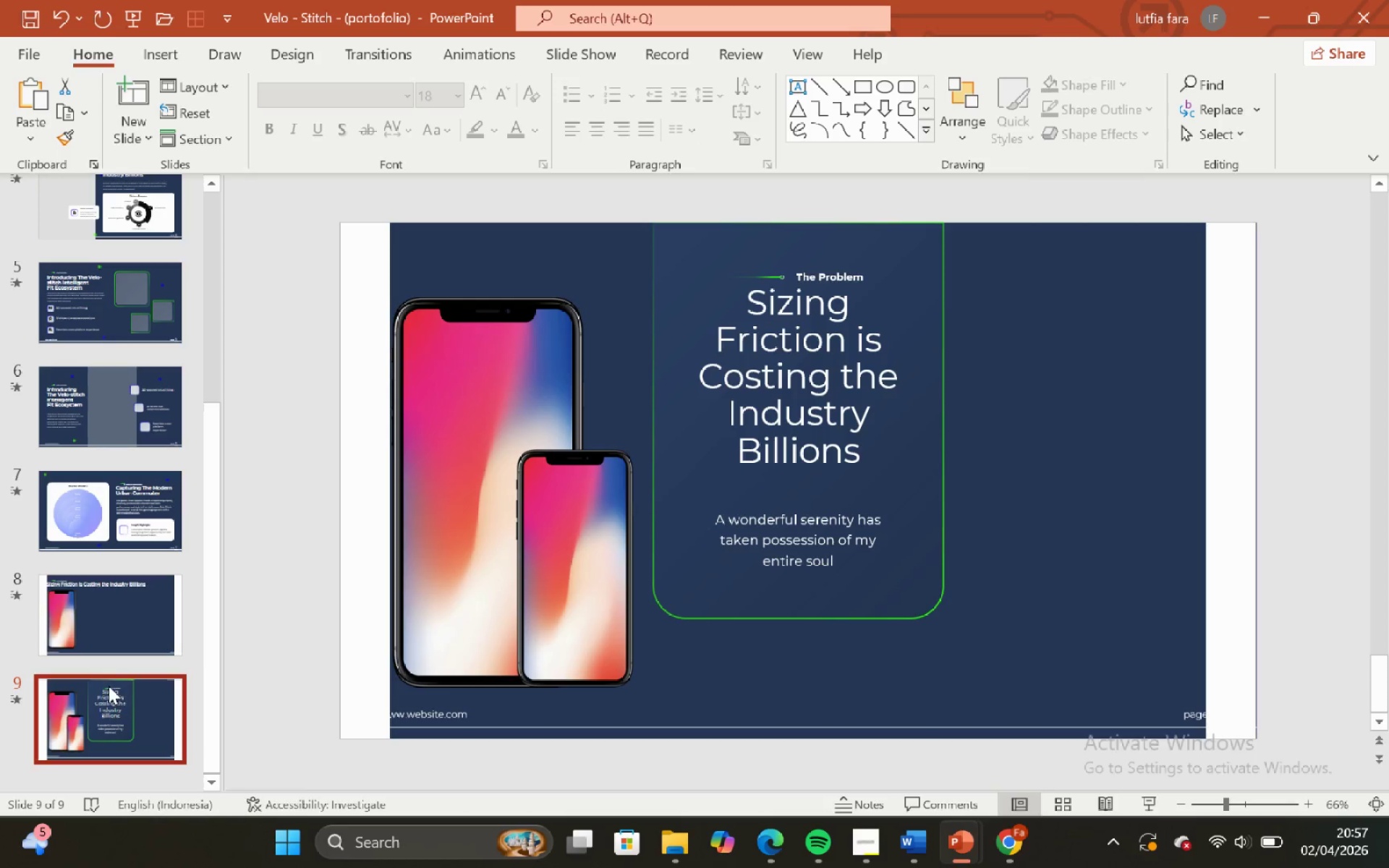 
key(Control+V)
 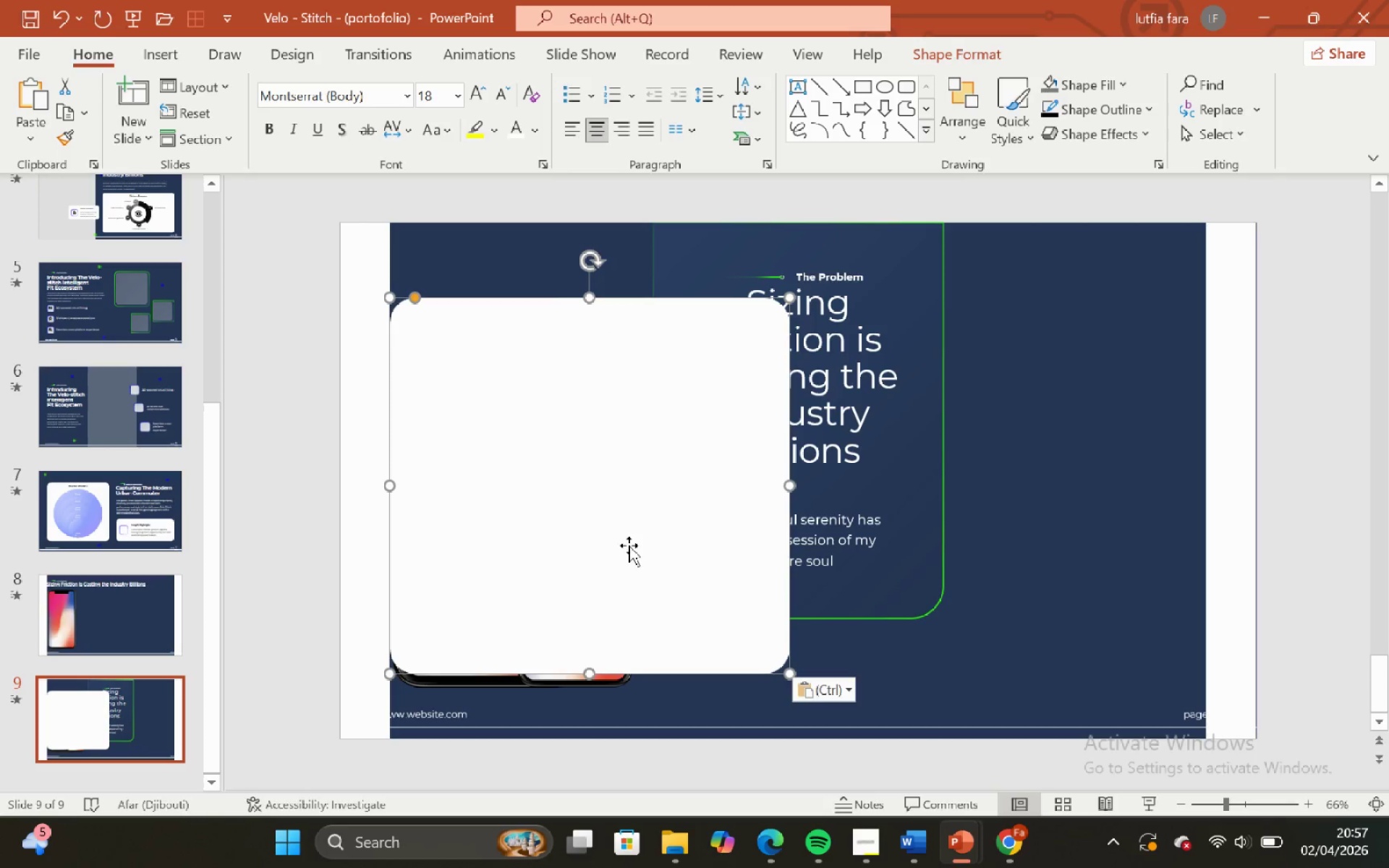 
hold_key(key=ShiftLeft, duration=1.5)
left_click_drag(start_coordinate=[573, 538], to_coordinate=[993, 535])
 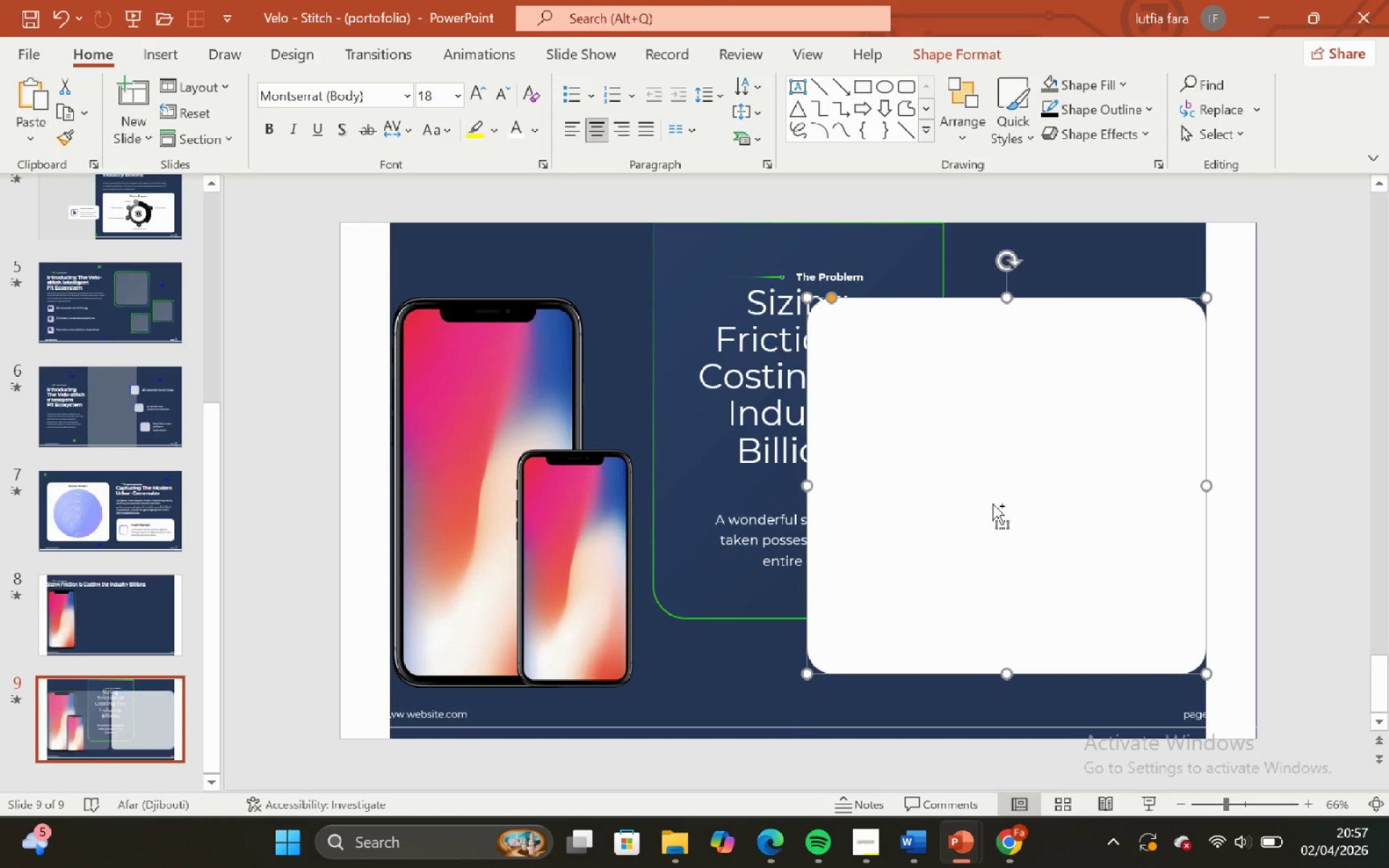 
key(Shift+ShiftLeft)
 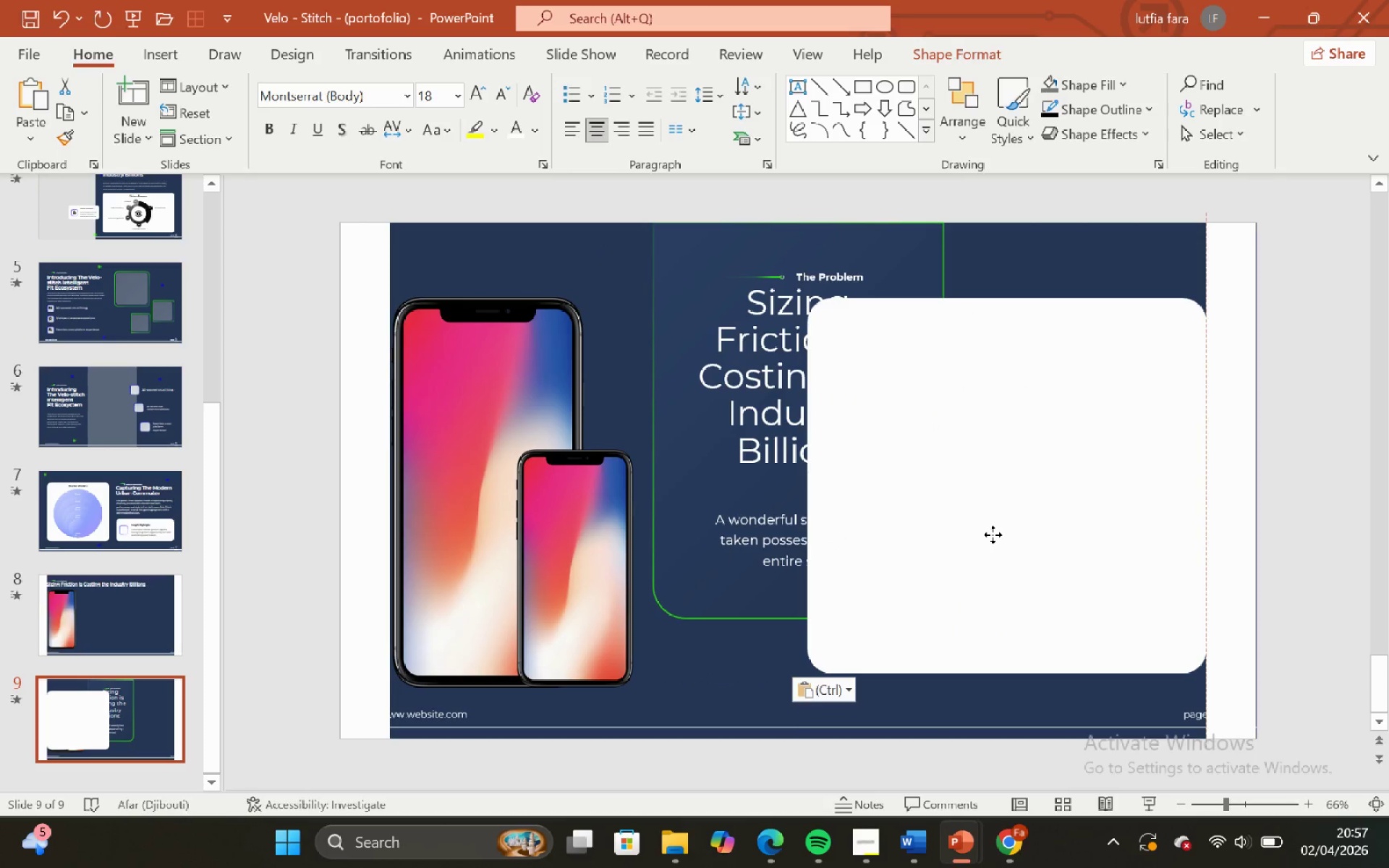 
key(Shift+ShiftLeft)
 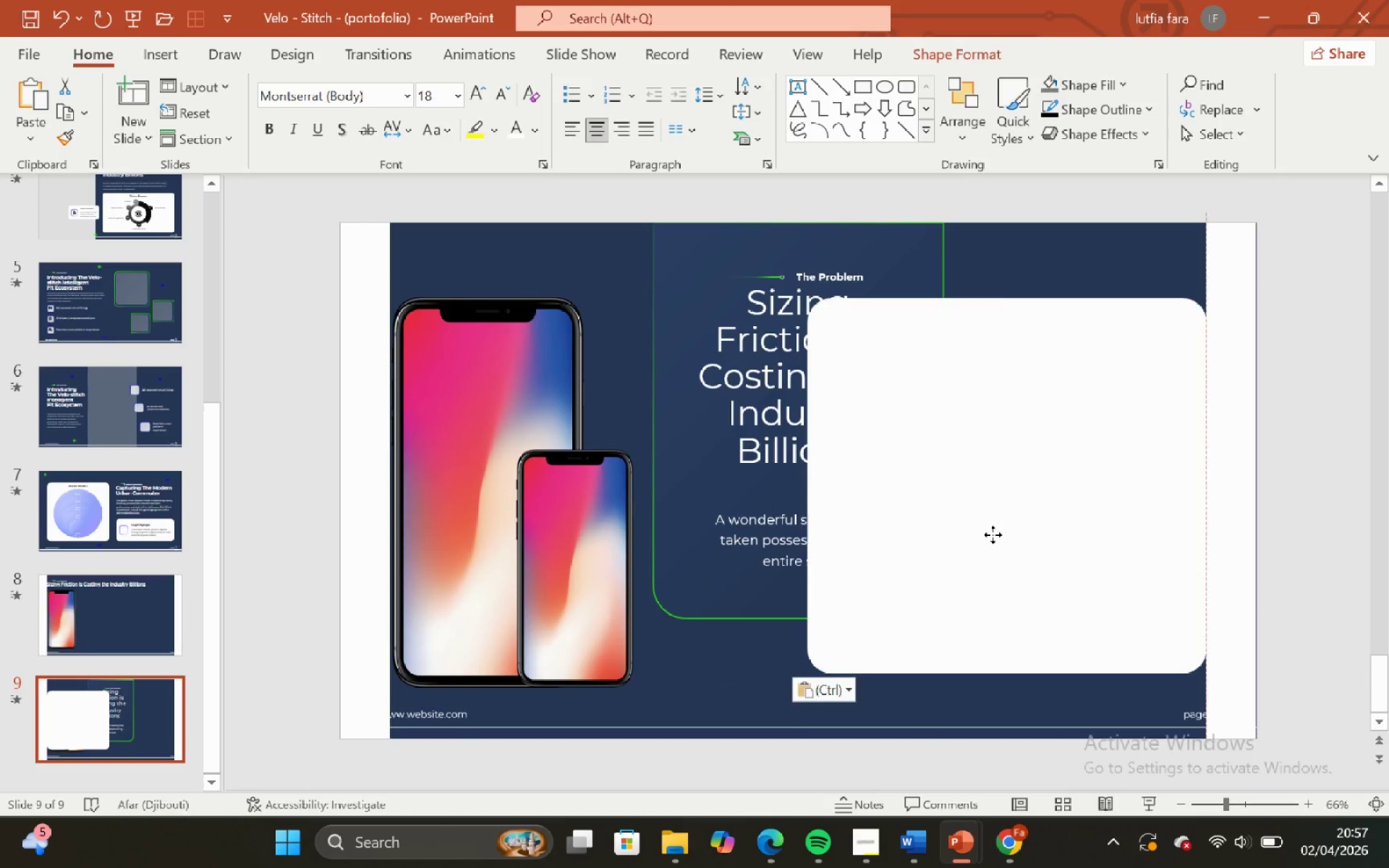 
key(Shift+ShiftLeft)
 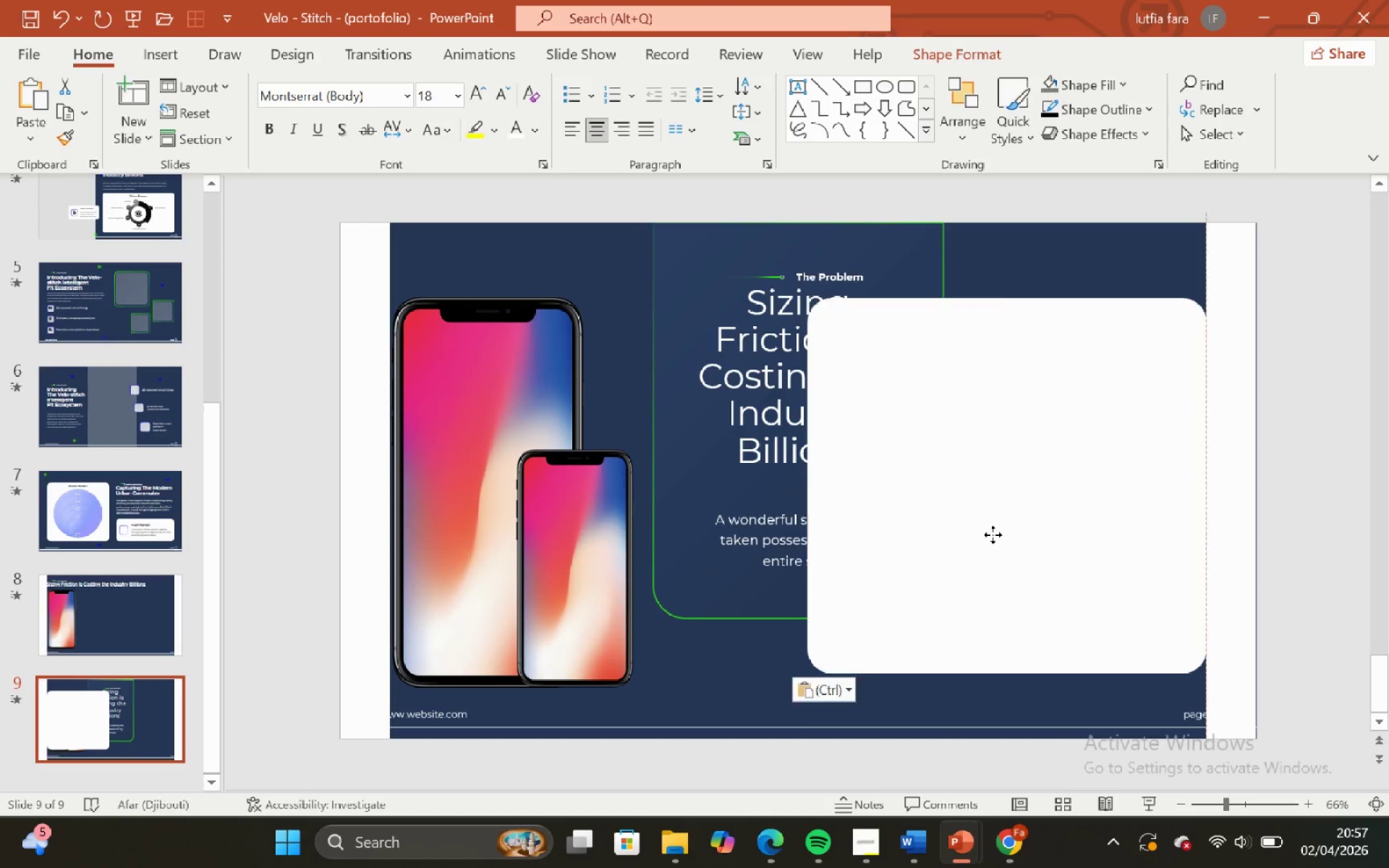 
key(Shift+ShiftLeft)
 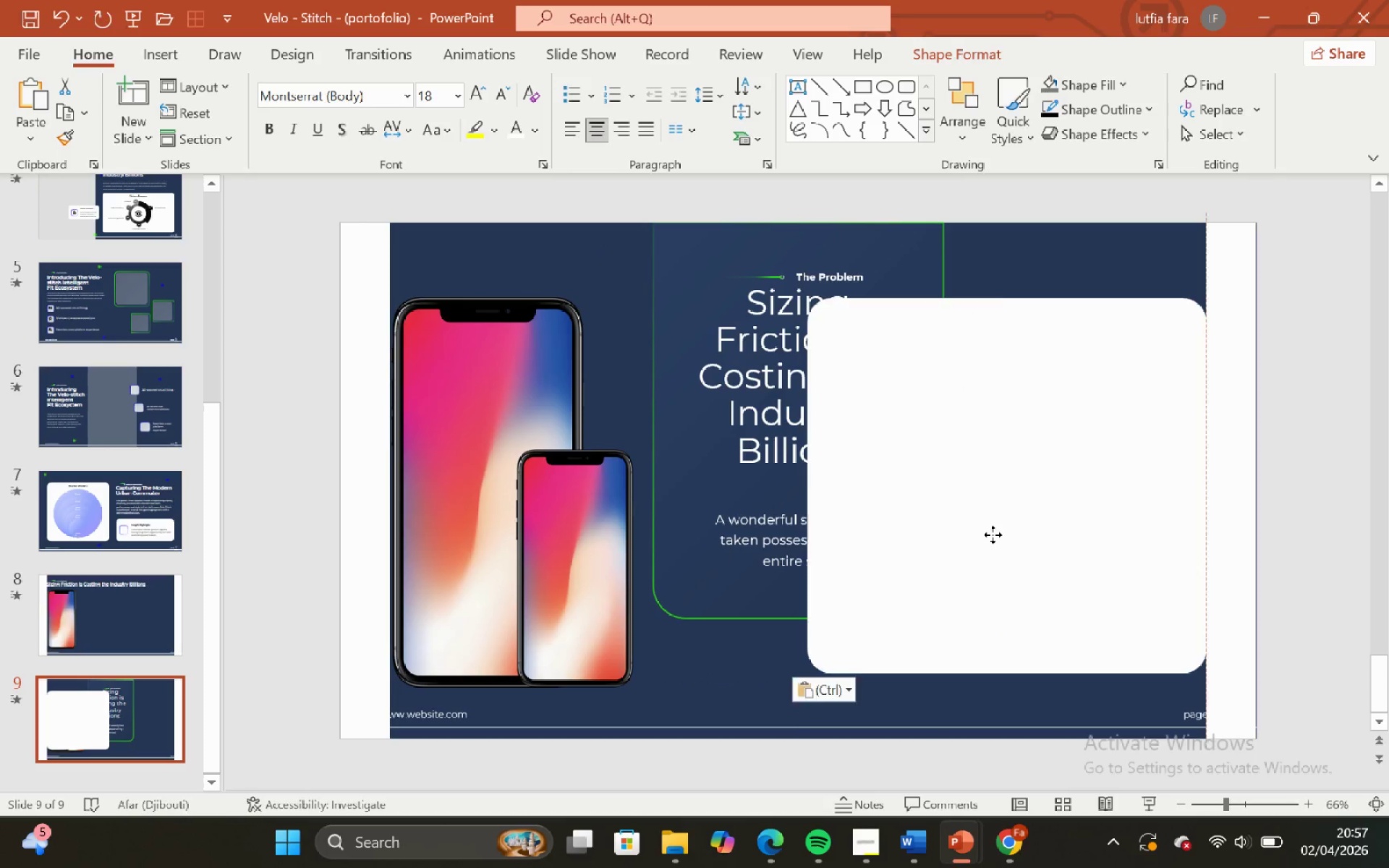 
key(Shift+ShiftLeft)
 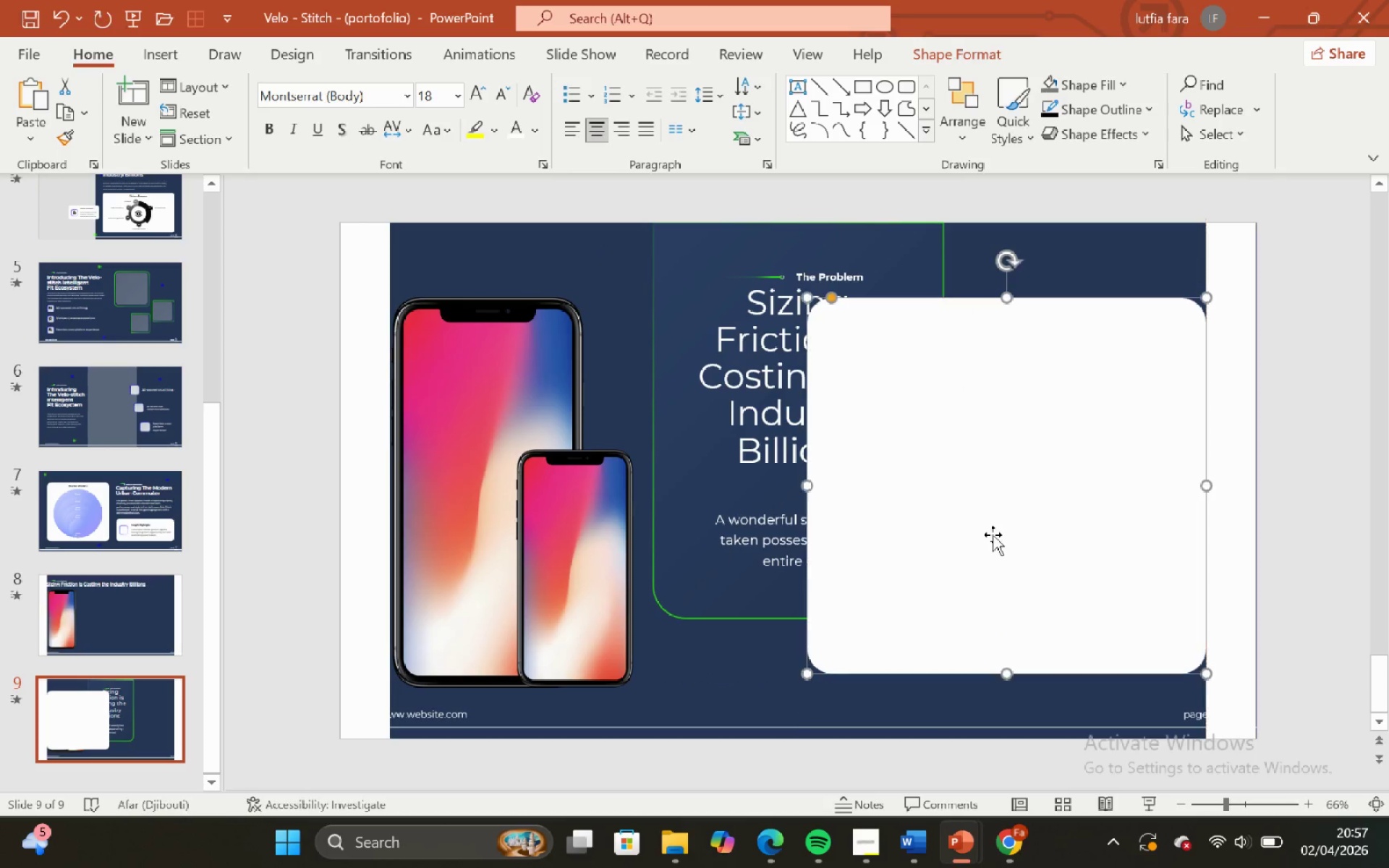 
key(Shift+ShiftLeft)
 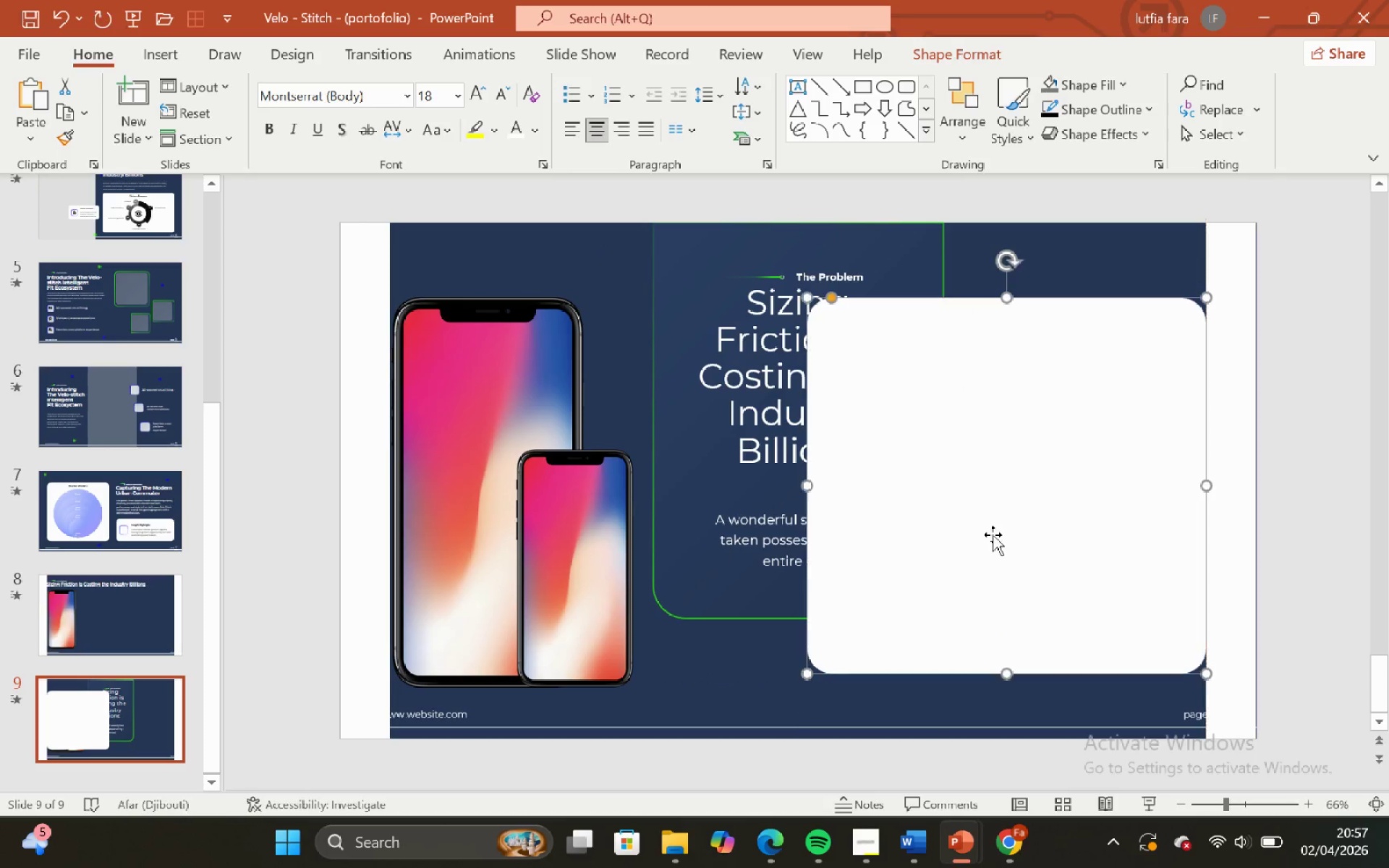 
key(Shift+ShiftLeft)
 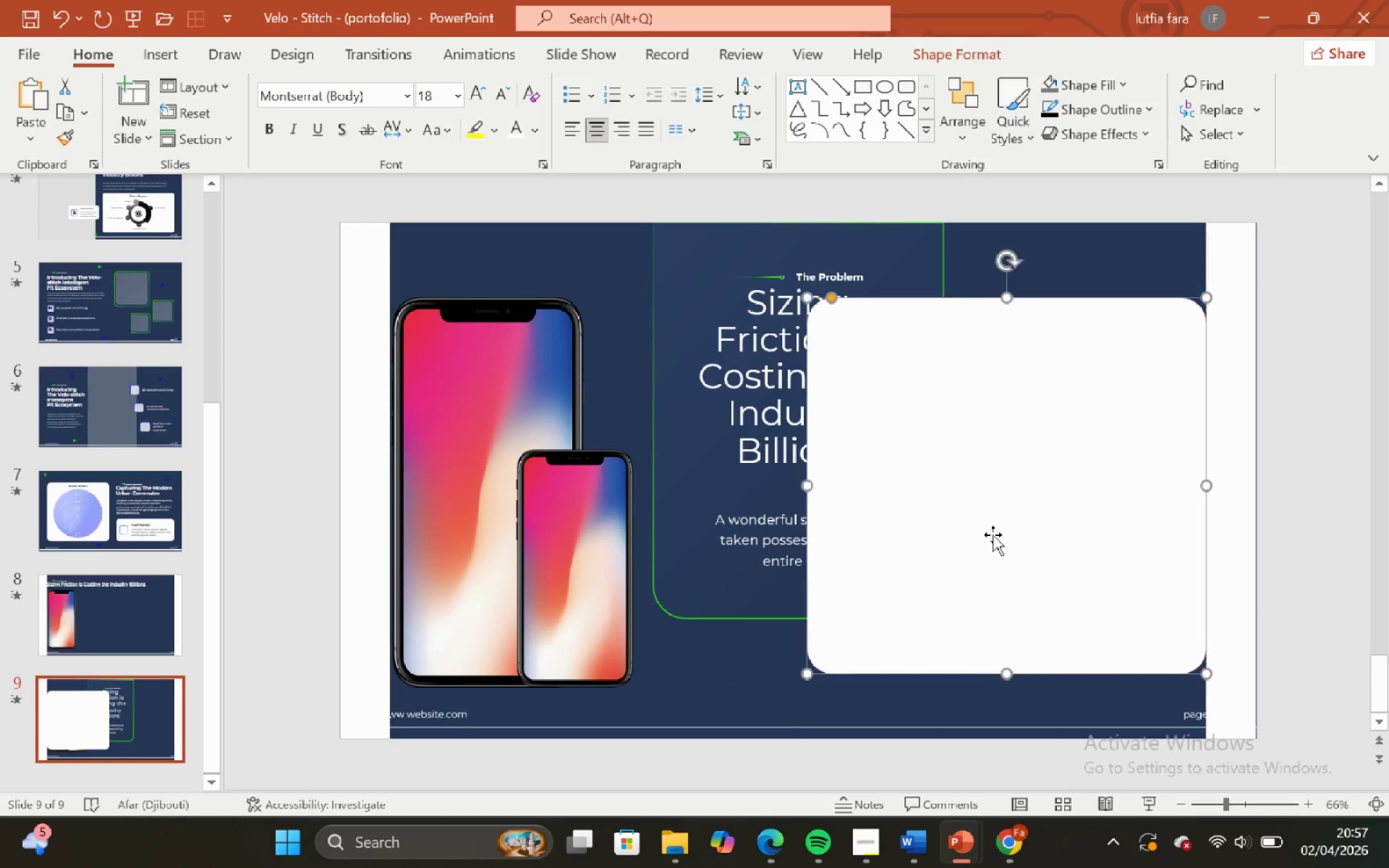 
key(Shift+ShiftLeft)
 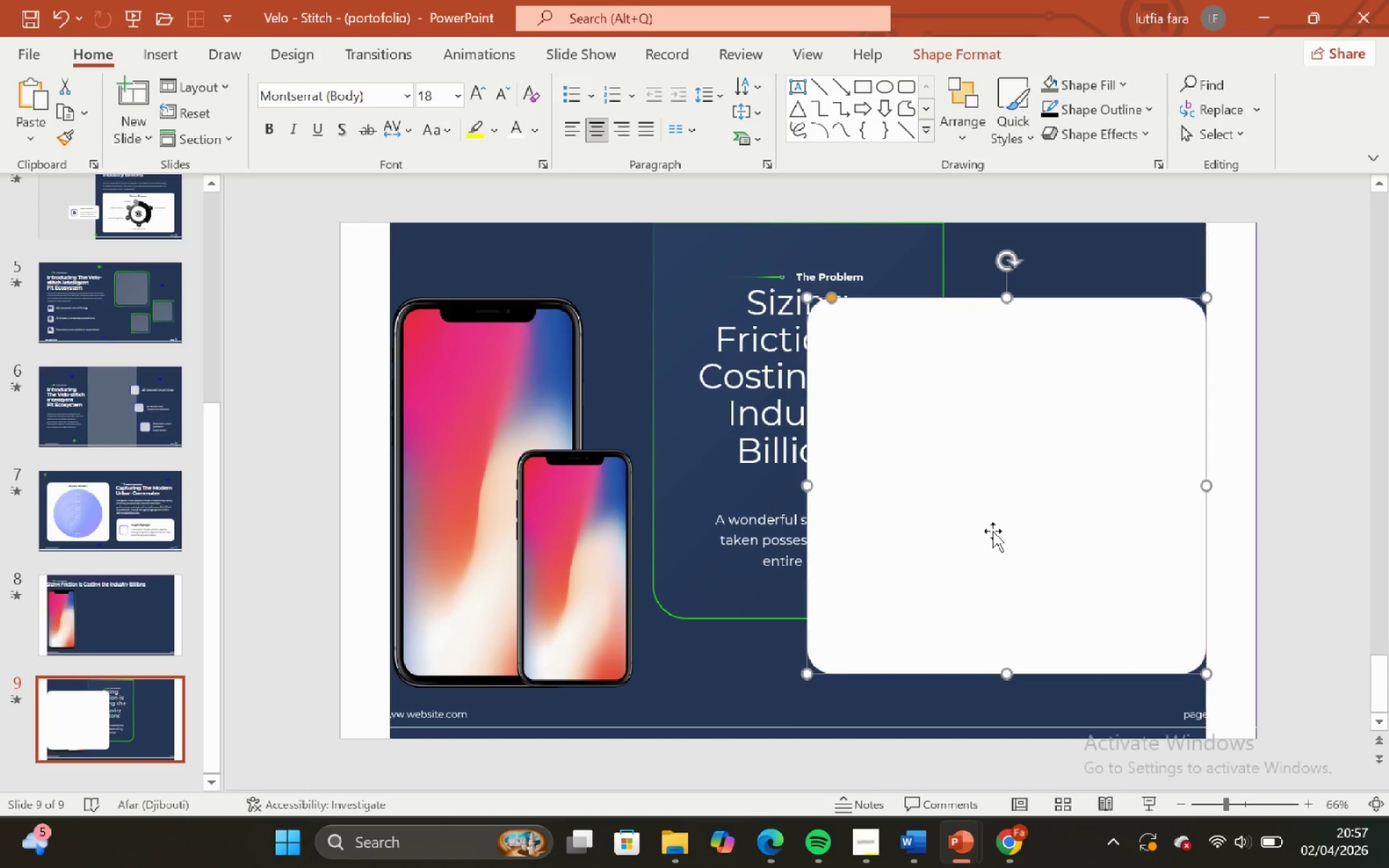 
hold_key(key=ShiftLeft, duration=0.88)
hold_key(key=ControlLeft, duration=0.58)
scroll: coordinate [993, 503], scroll_direction: up, amount: 1.0
 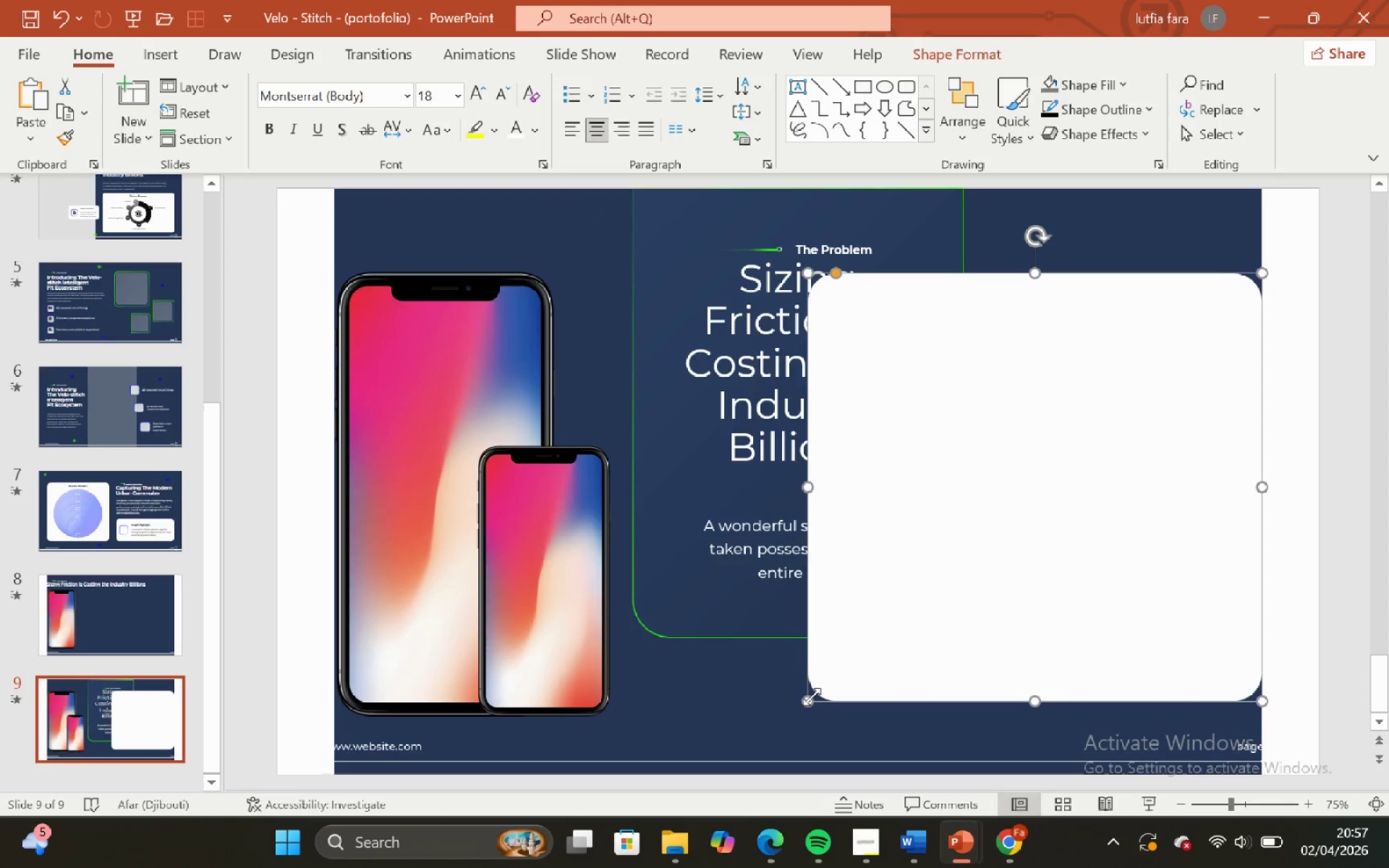 
left_click_drag(start_coordinate=[812, 697], to_coordinate=[1016, 617])
 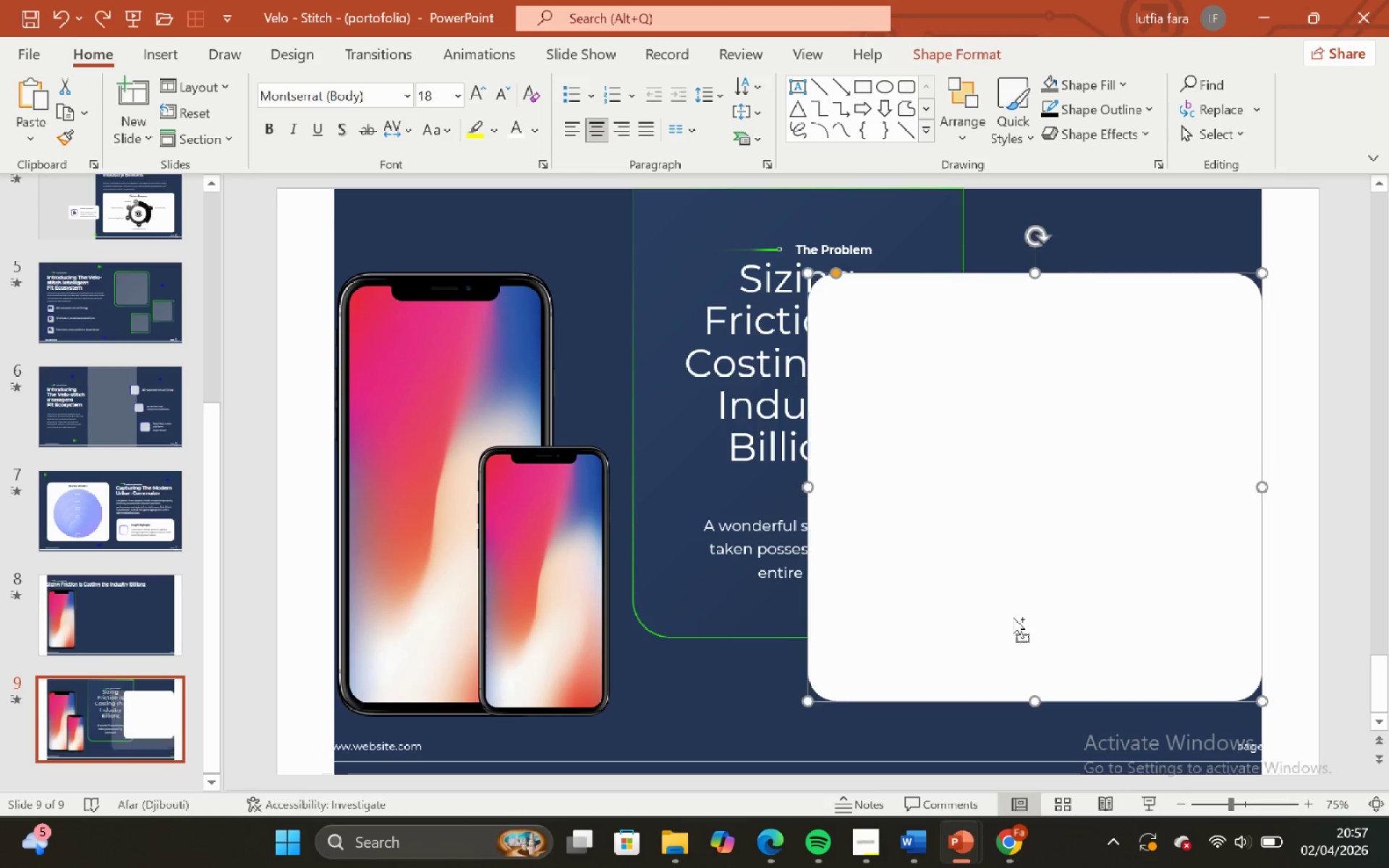 
hold_key(key=ShiftLeft, duration=1.5)
 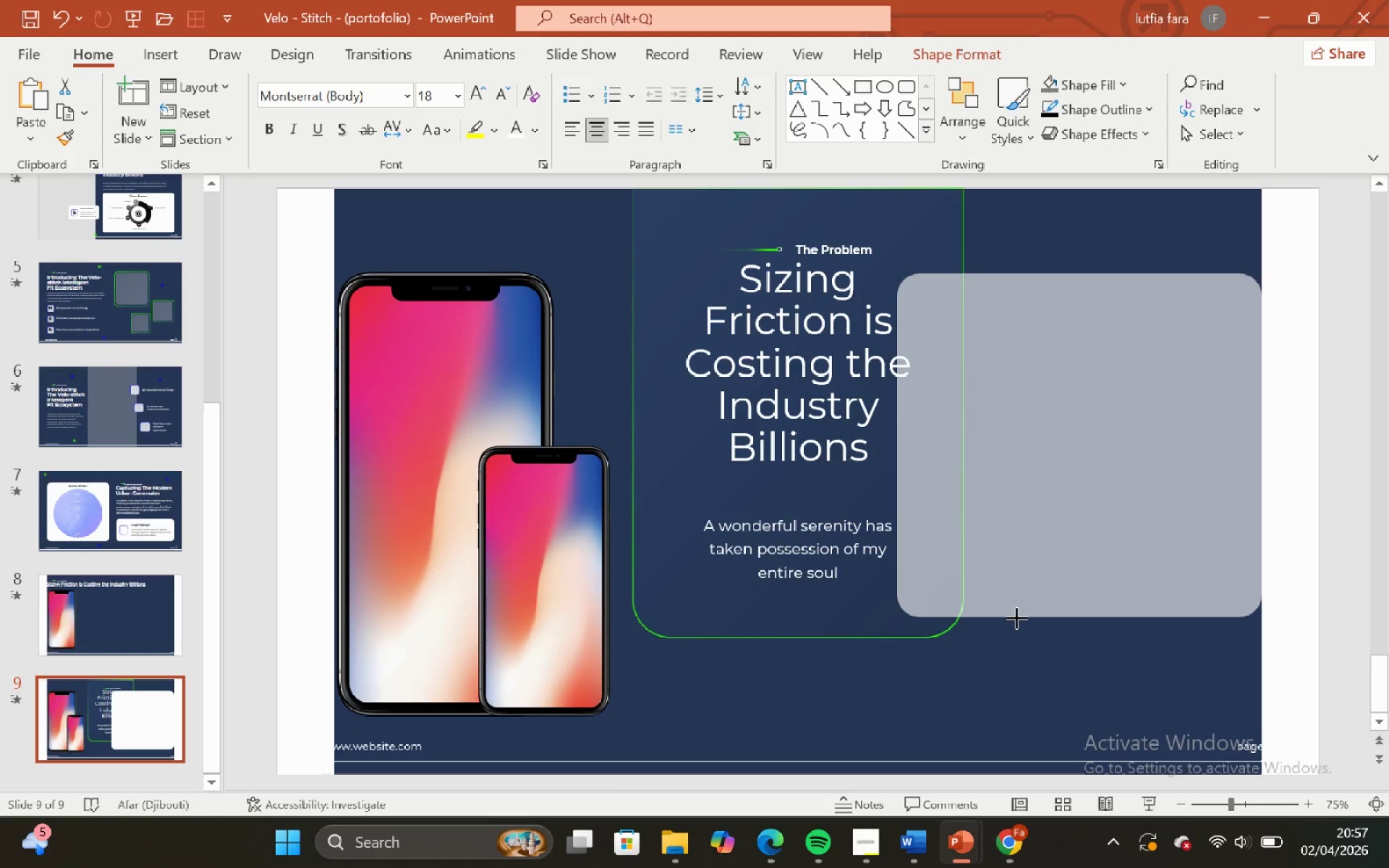 
key(Shift+ShiftLeft)
 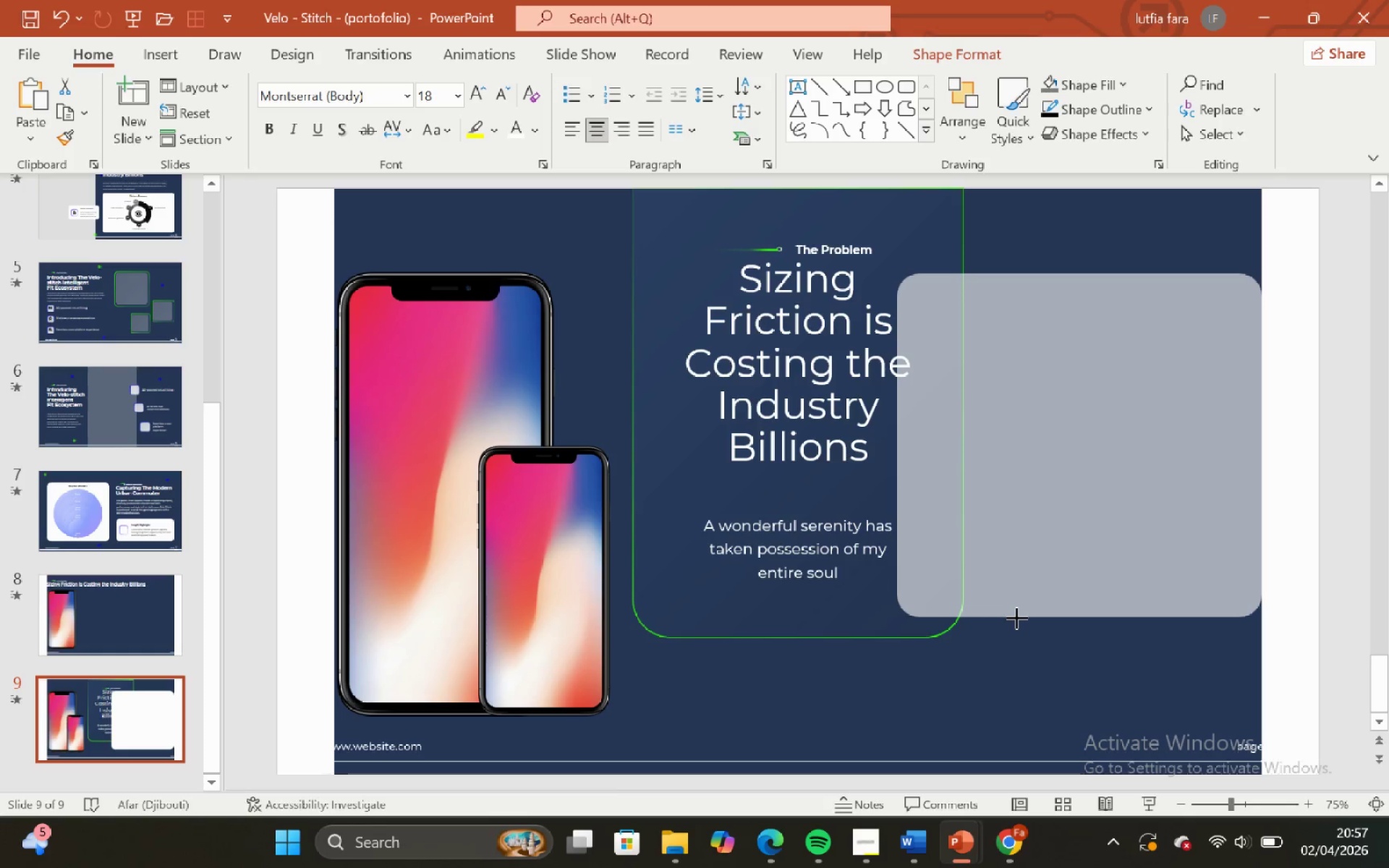 
key(Shift+ShiftLeft)
 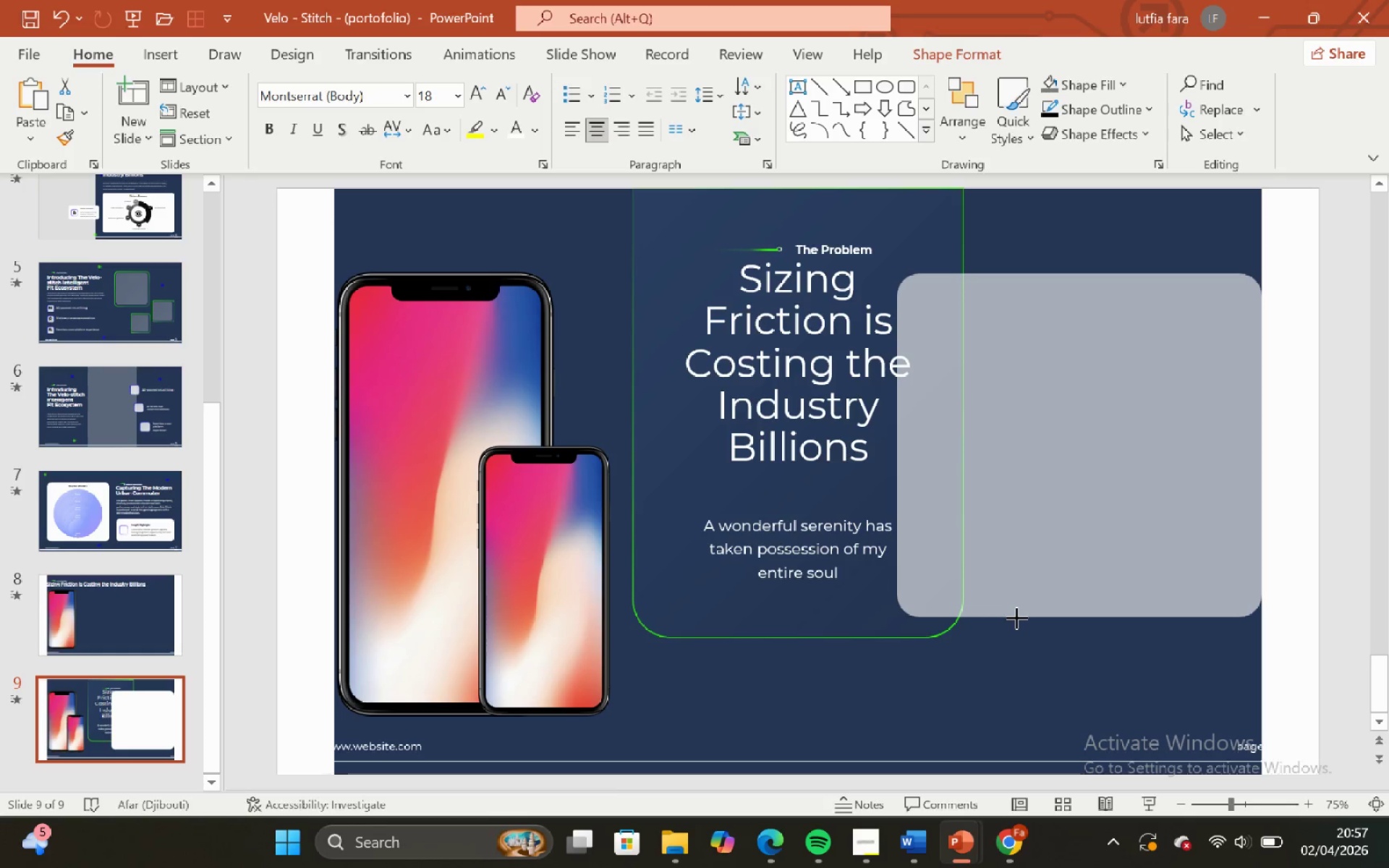 
key(Shift+ShiftLeft)
 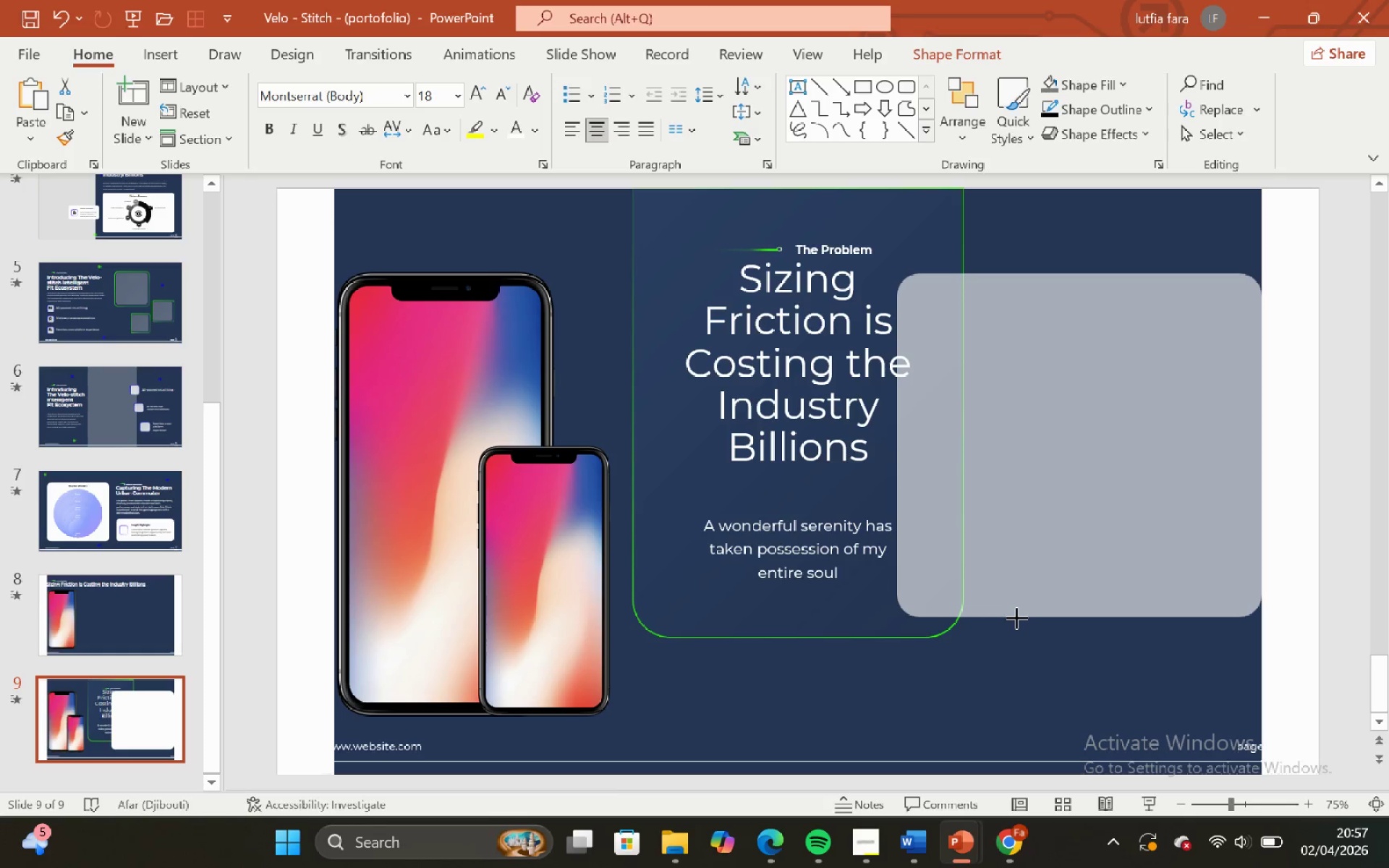 
key(Shift+ShiftLeft)
 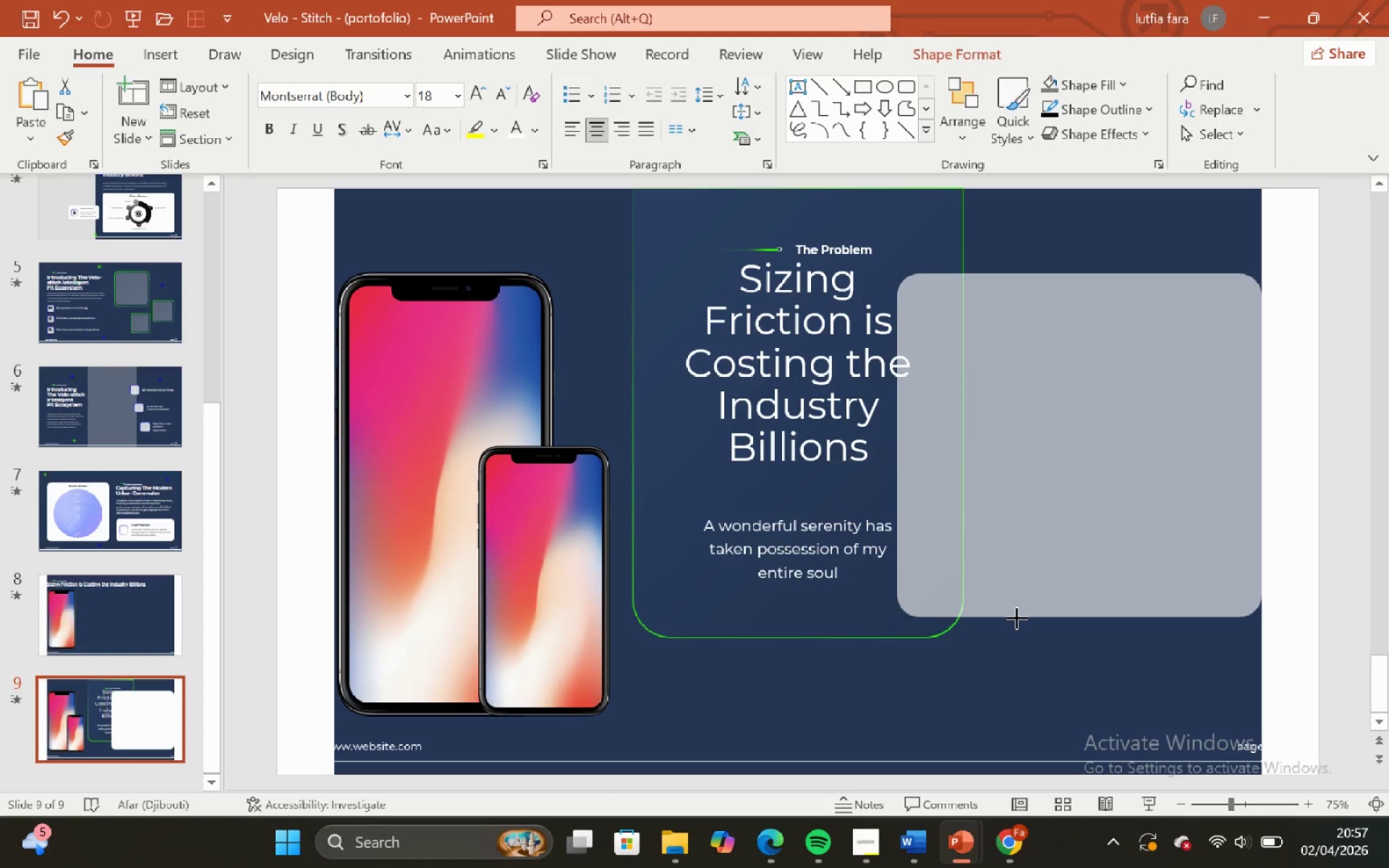 
key(Shift+ShiftLeft)
 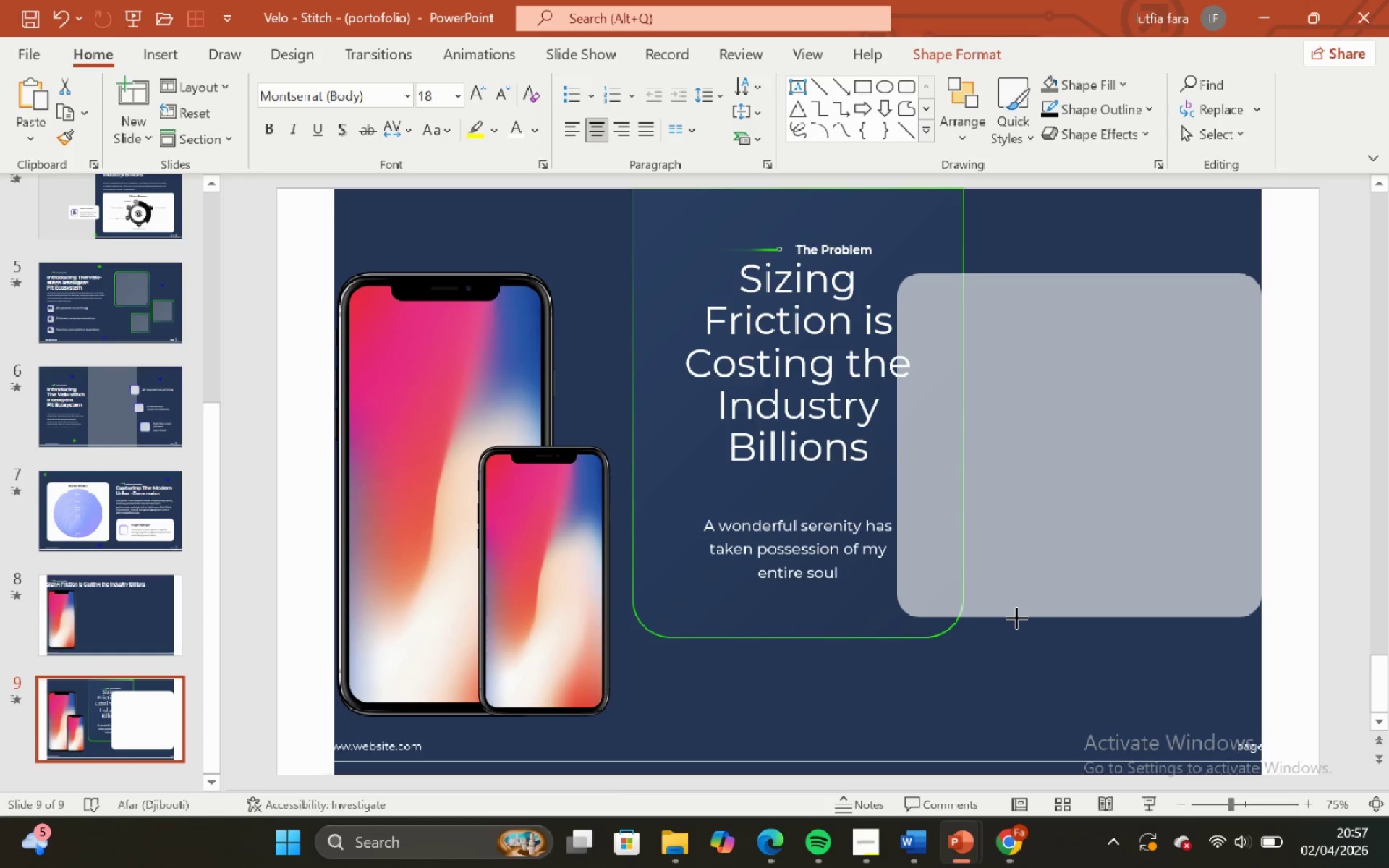 
key(Shift+ShiftLeft)
 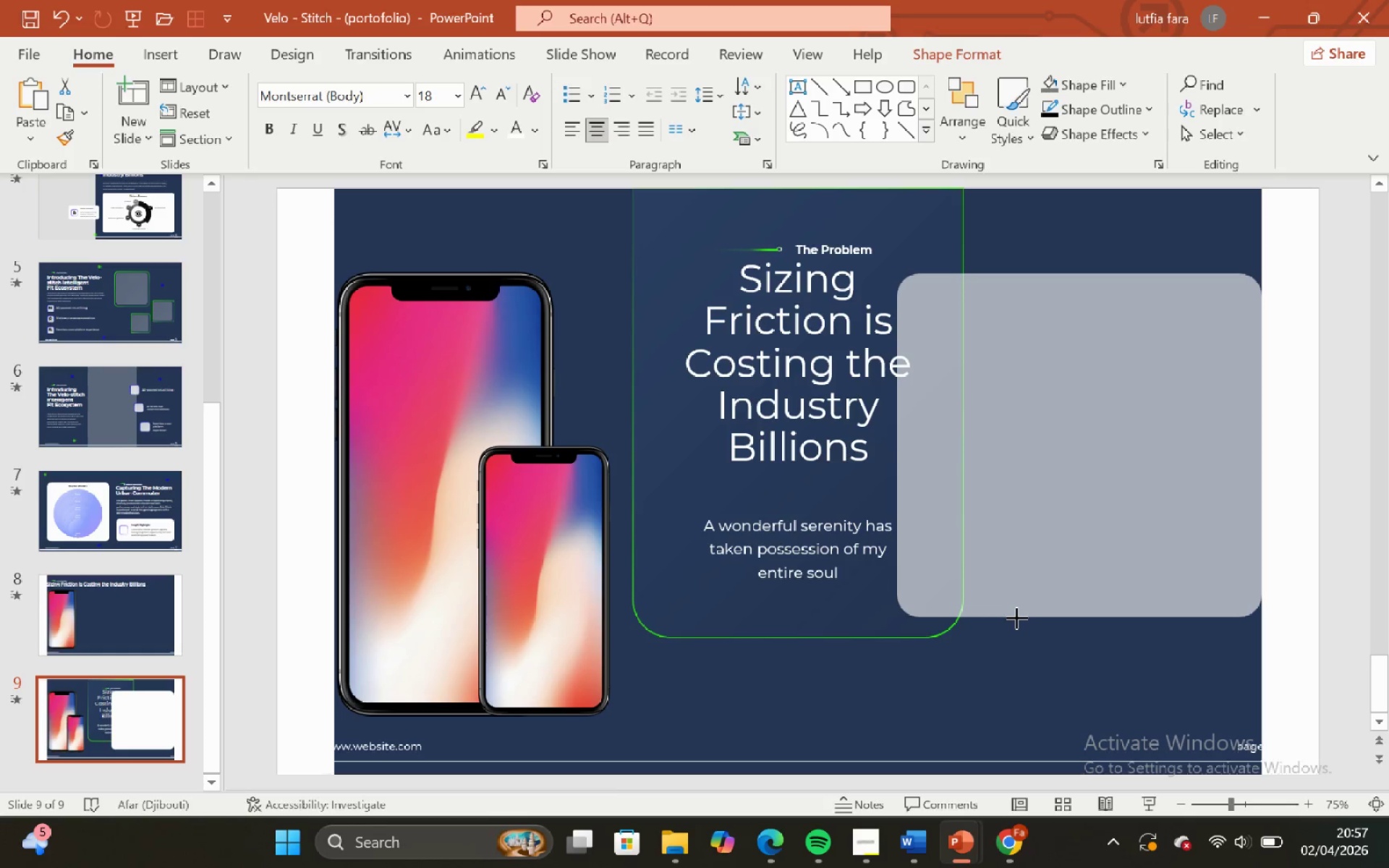 
key(Shift+ShiftLeft)
 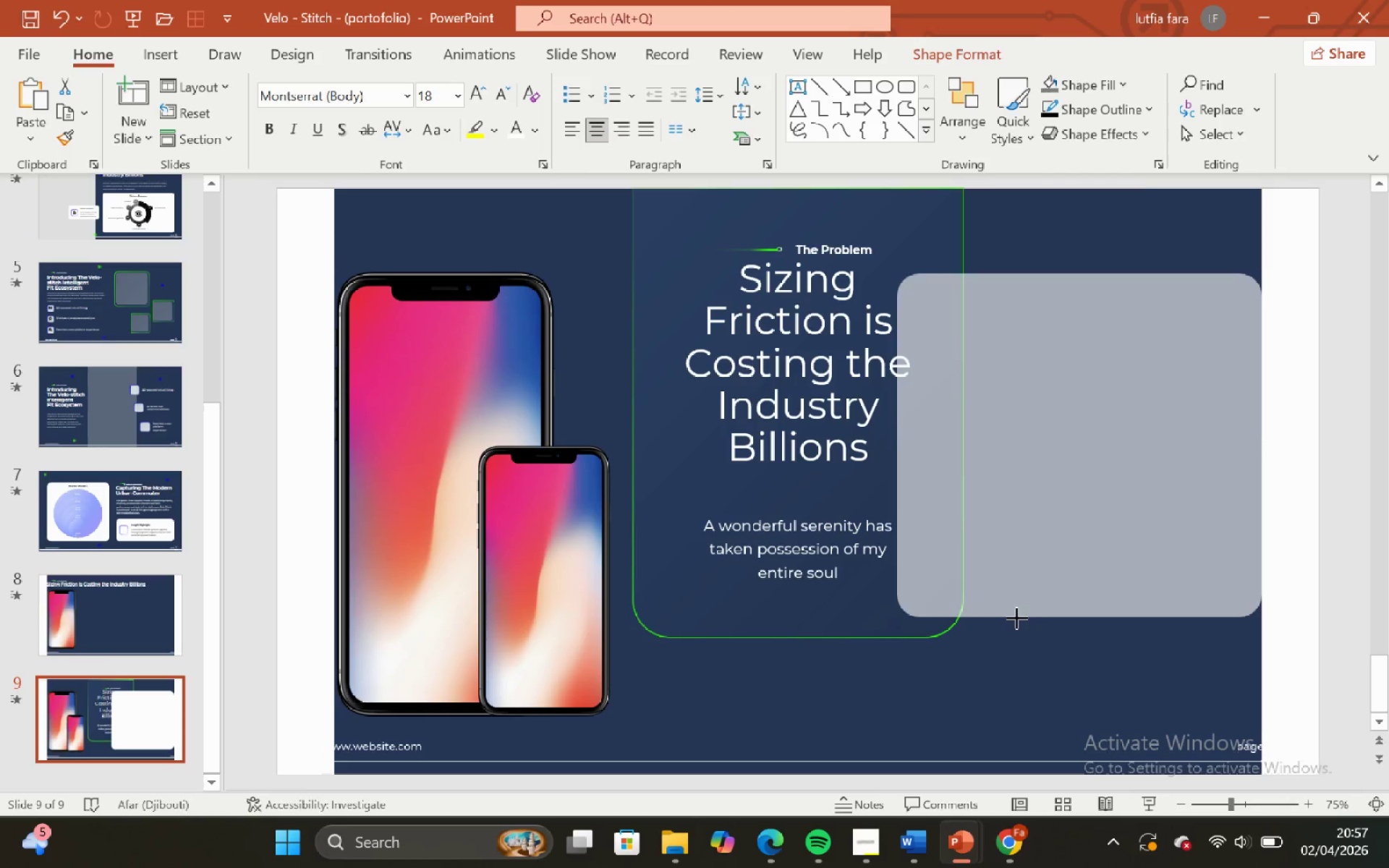 
key(Shift+ShiftLeft)
 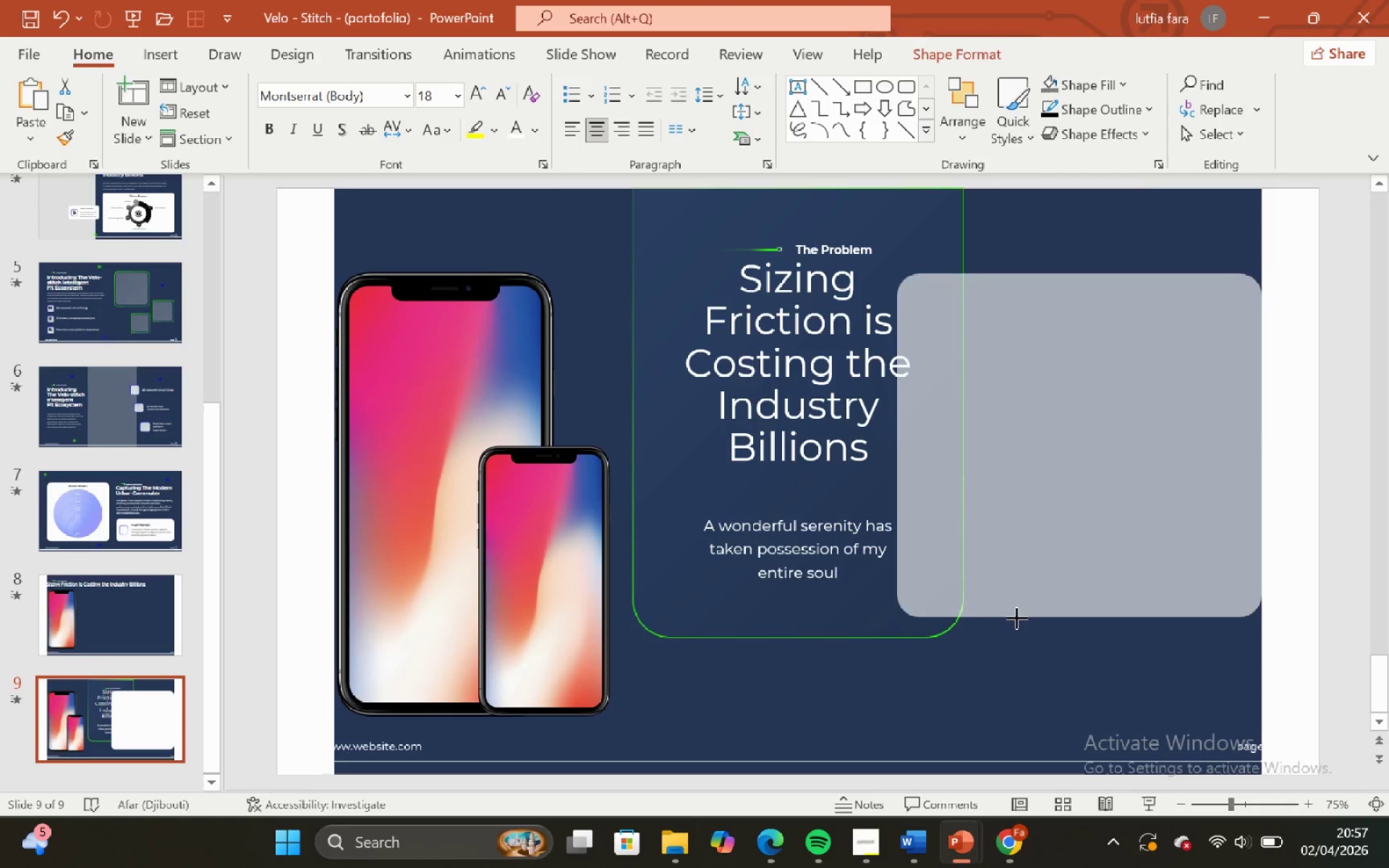 
key(Shift+ShiftLeft)
 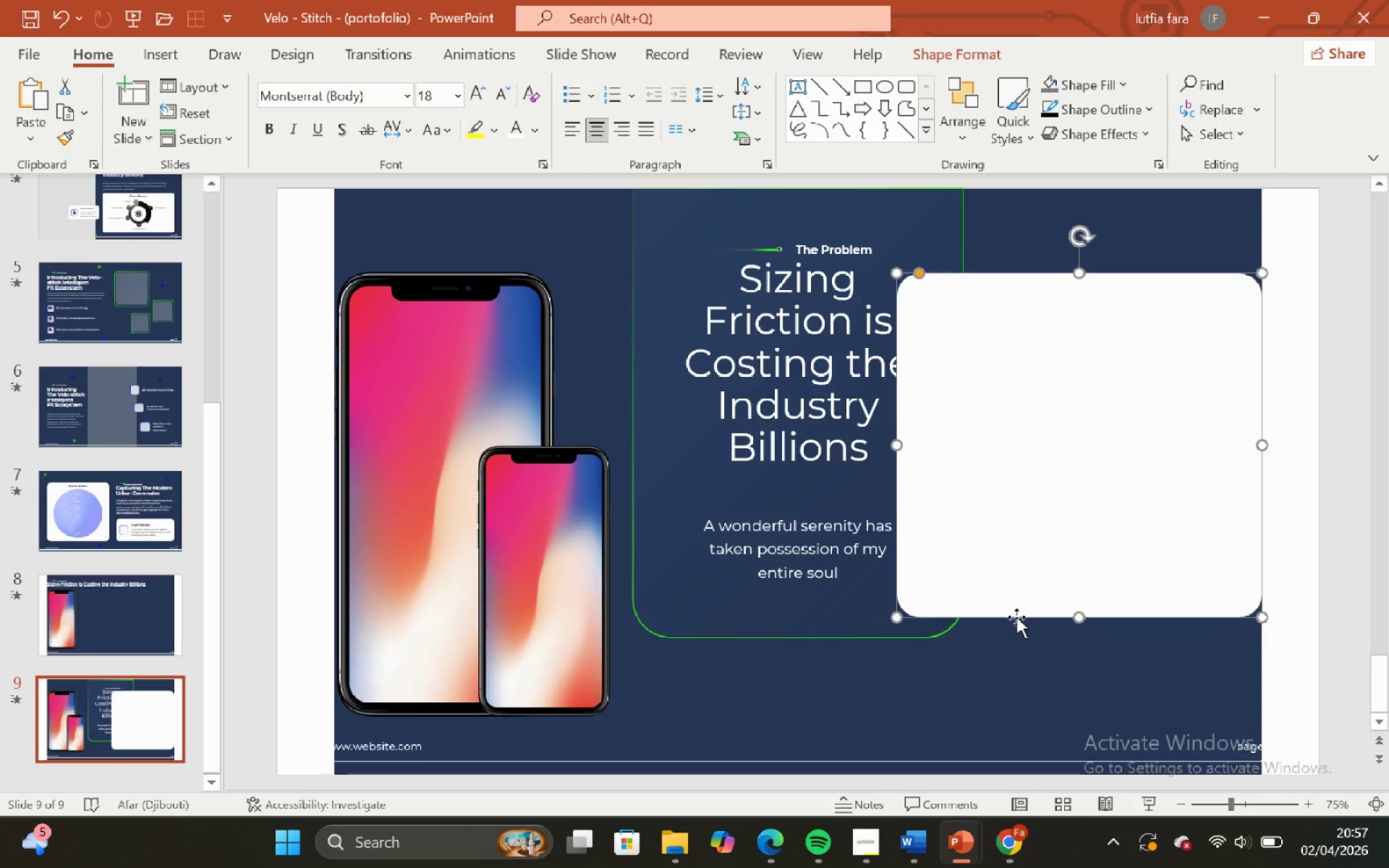 
key(Control+ControlLeft)
 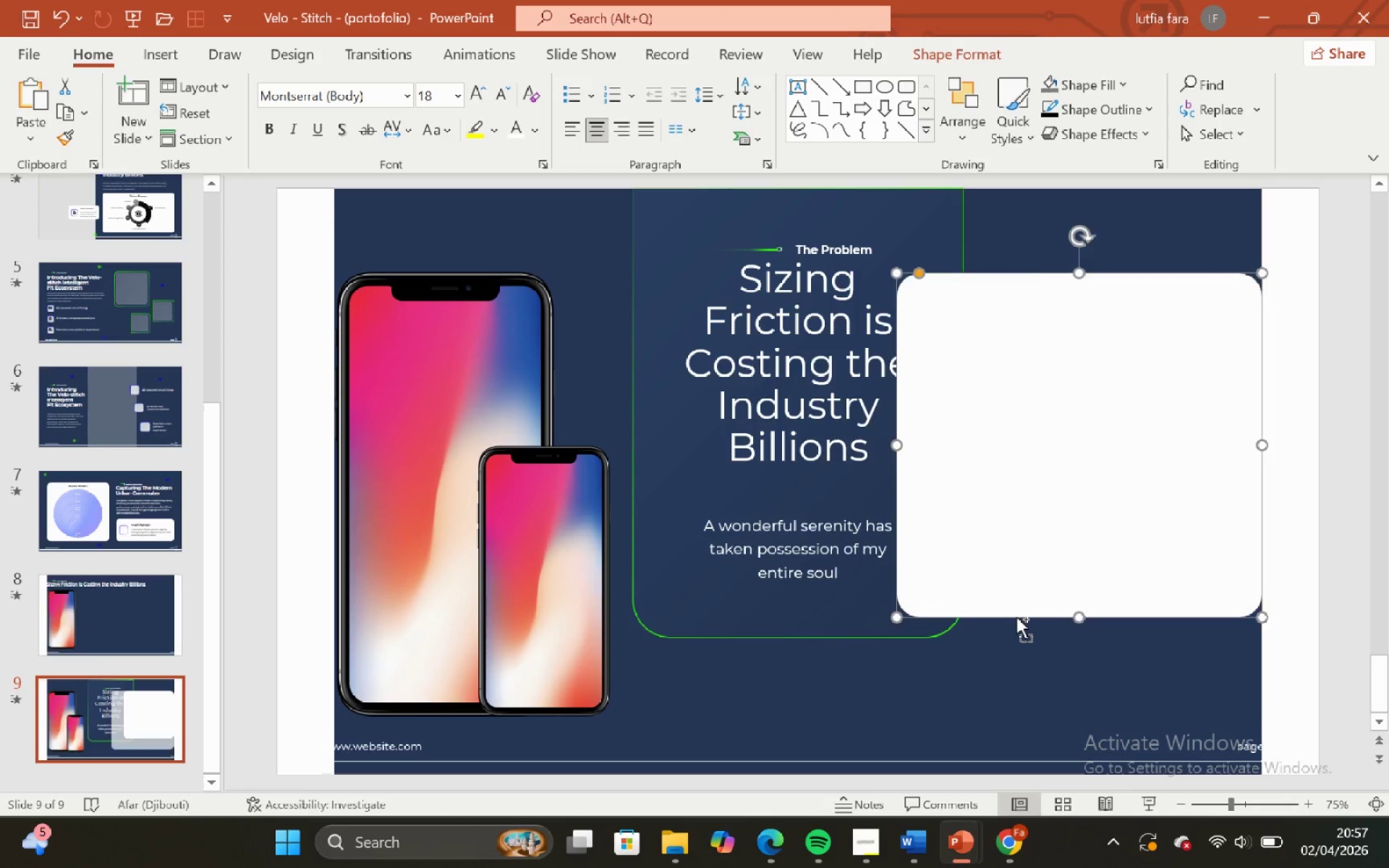 
key(Control+Z)
 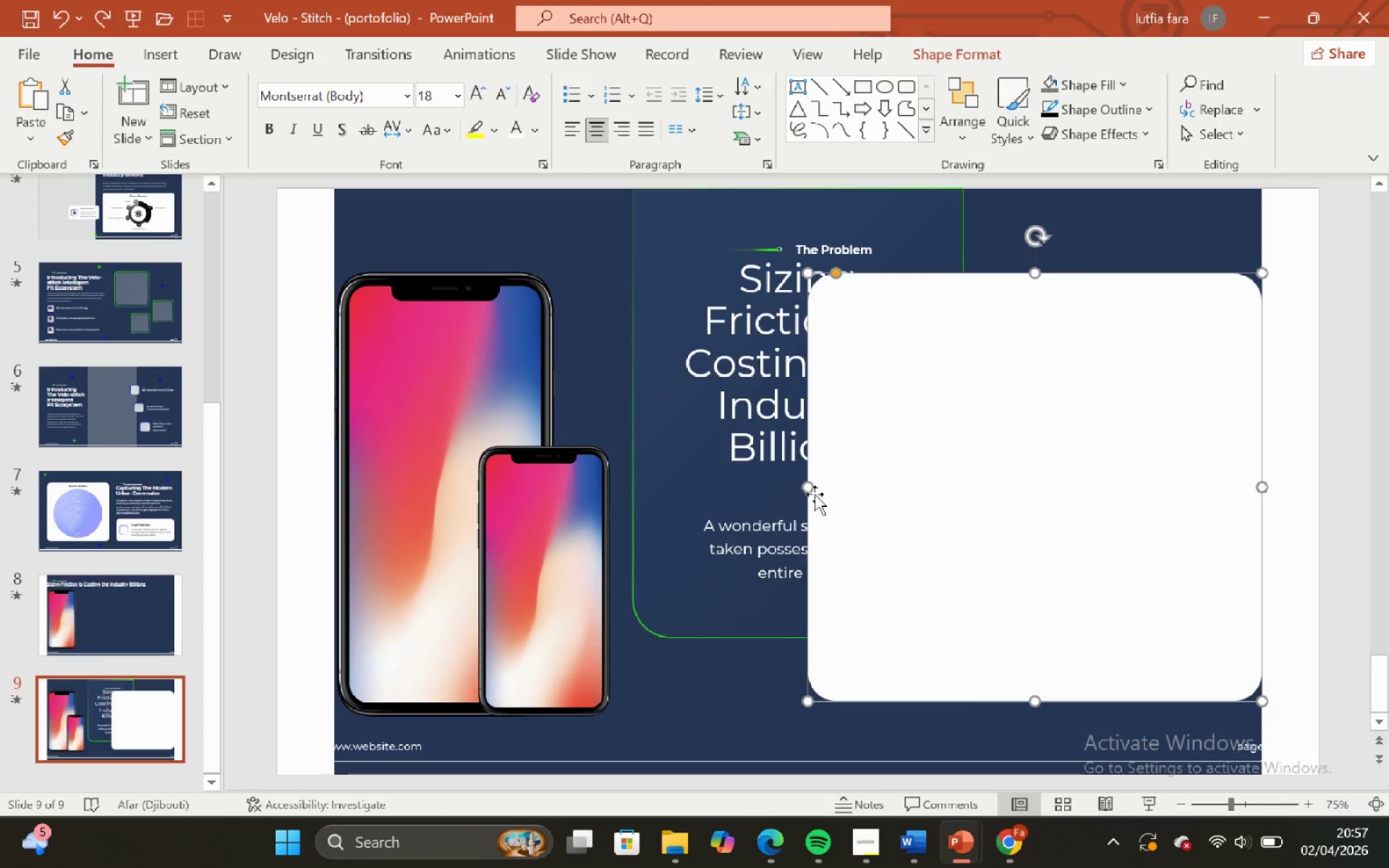 
hold_key(key=ShiftLeft, duration=1.52)
left_click_drag(start_coordinate=[807, 489], to_coordinate=[977, 511])
 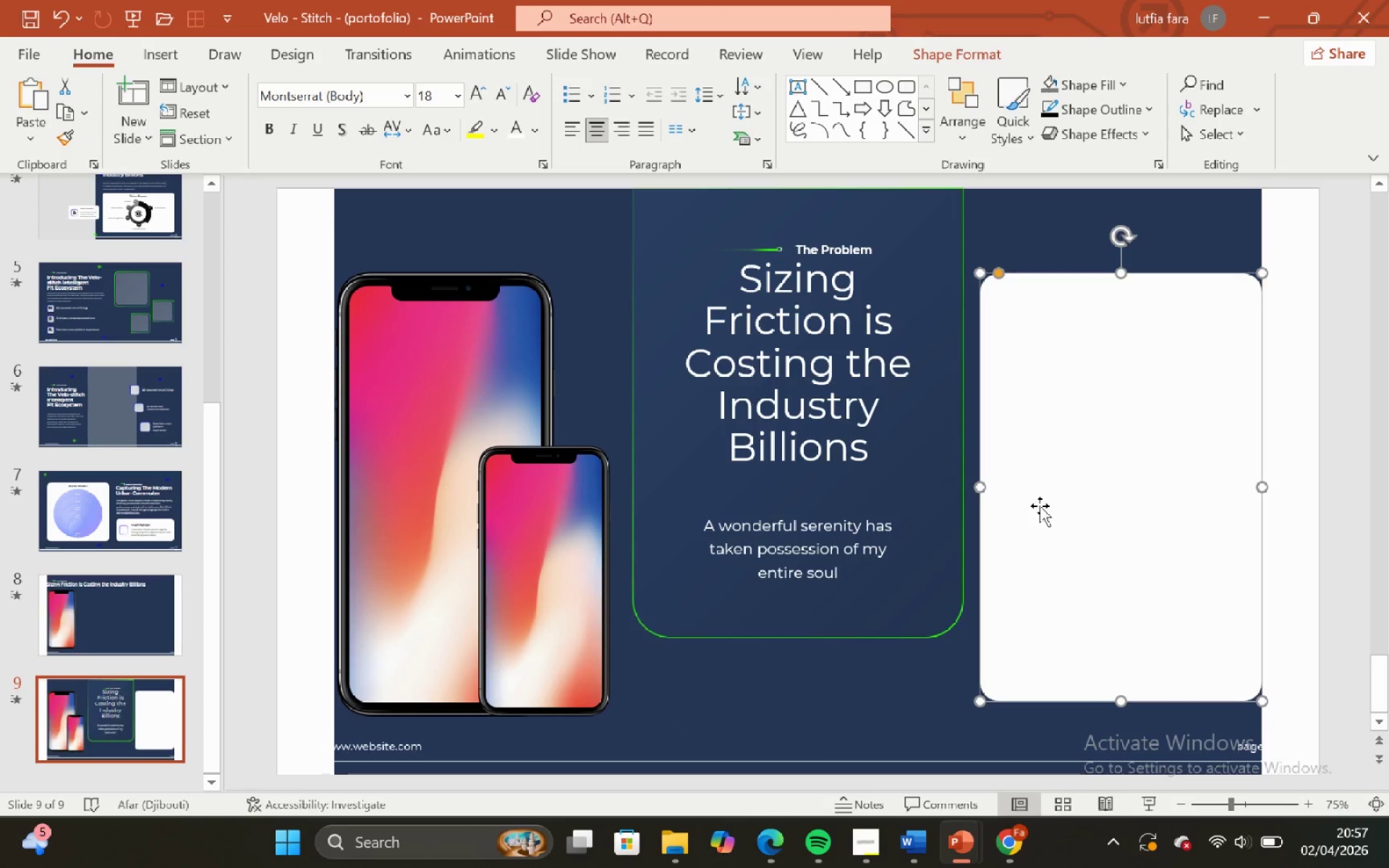 
key(Shift+ShiftLeft)
 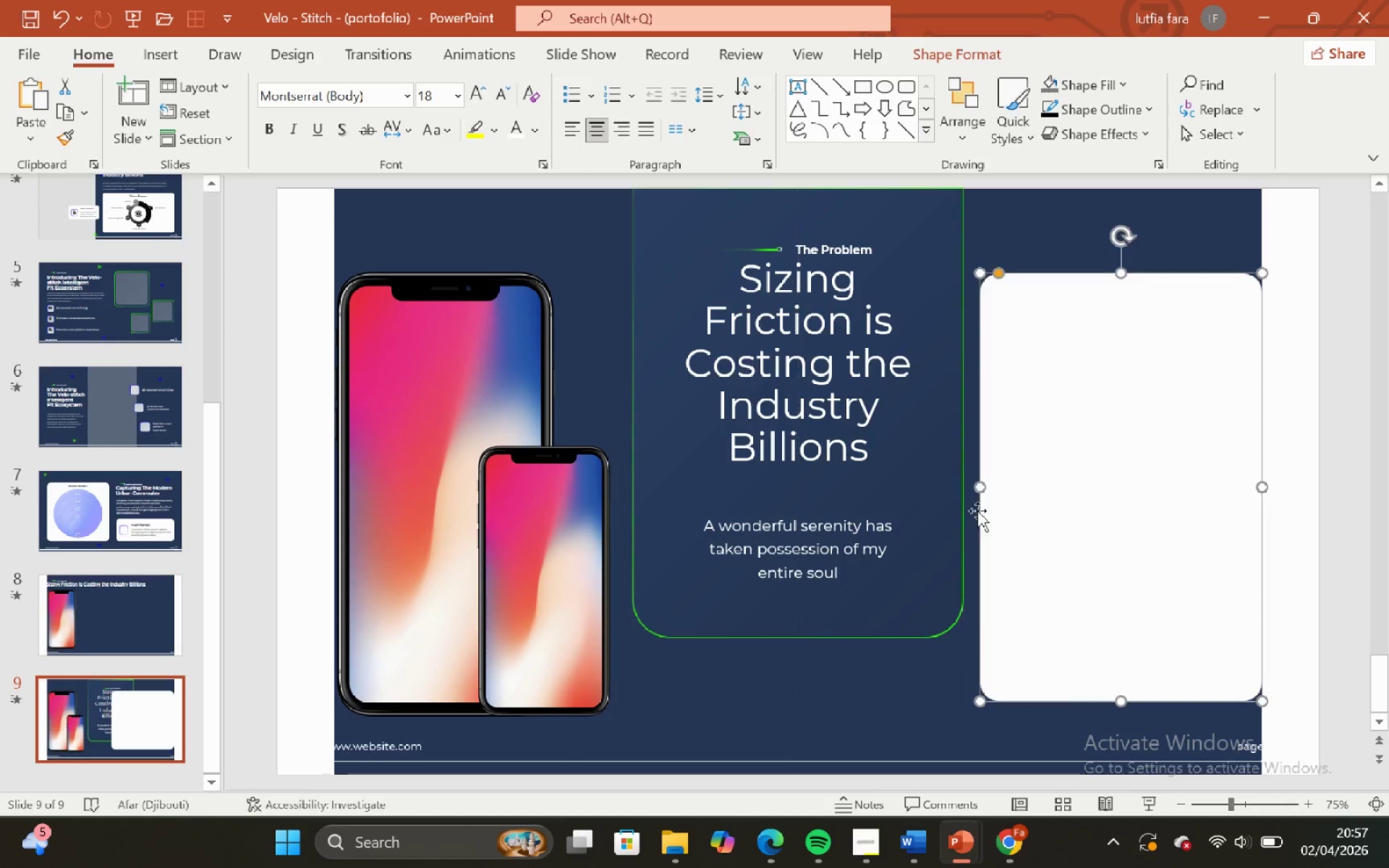 
key(Shift+ShiftLeft)
 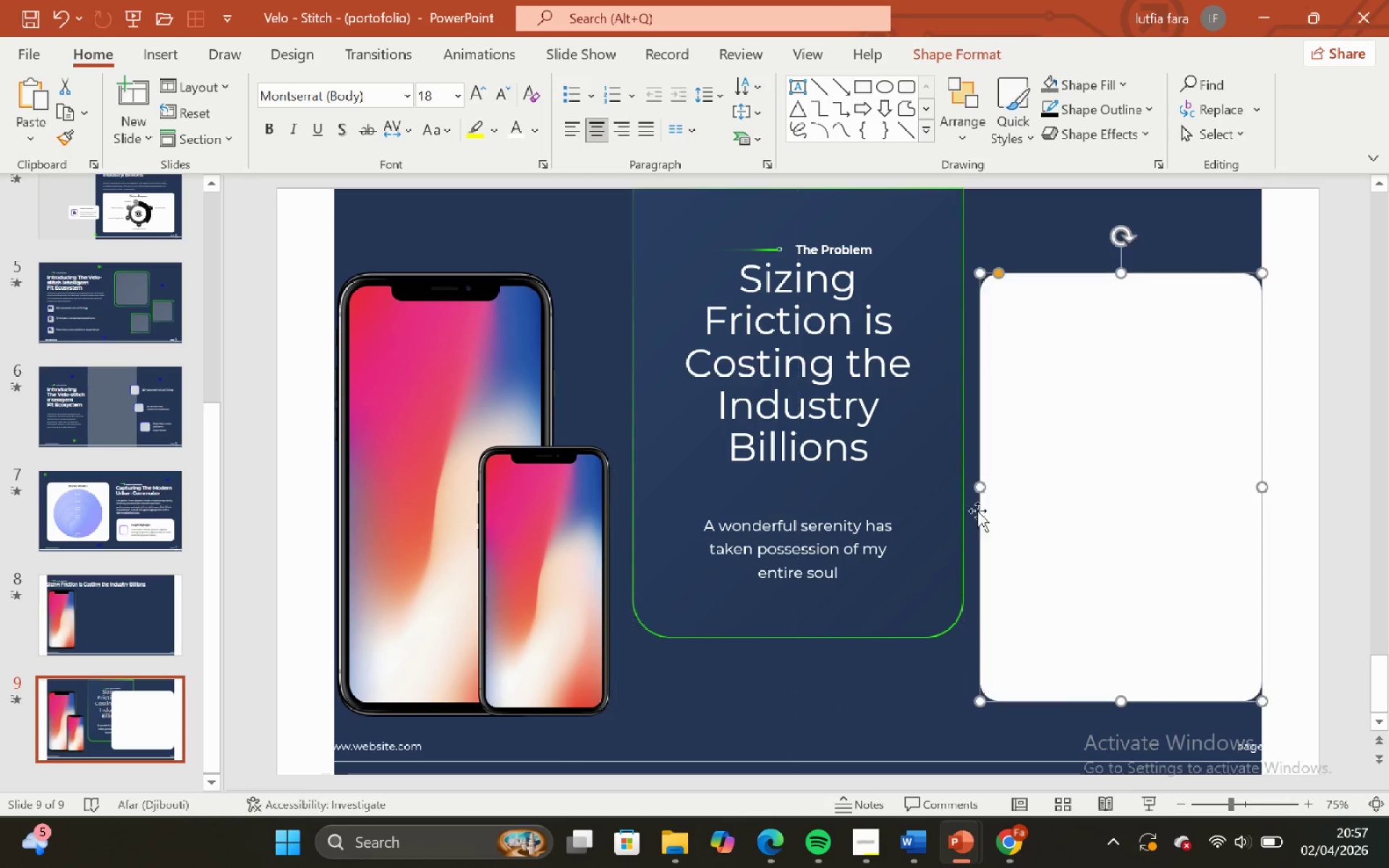 
key(Shift+ShiftLeft)
 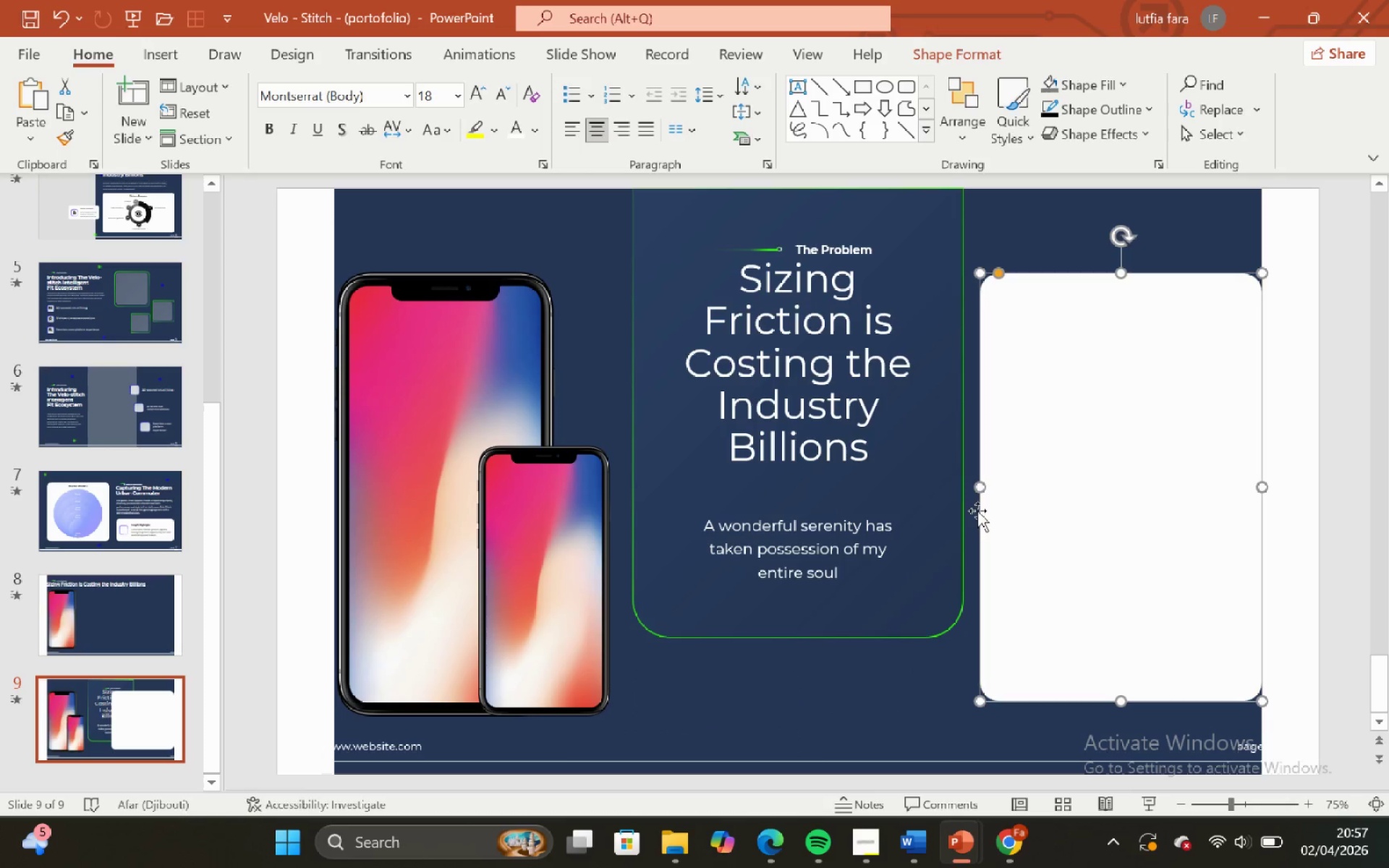 
key(Shift+ShiftLeft)
 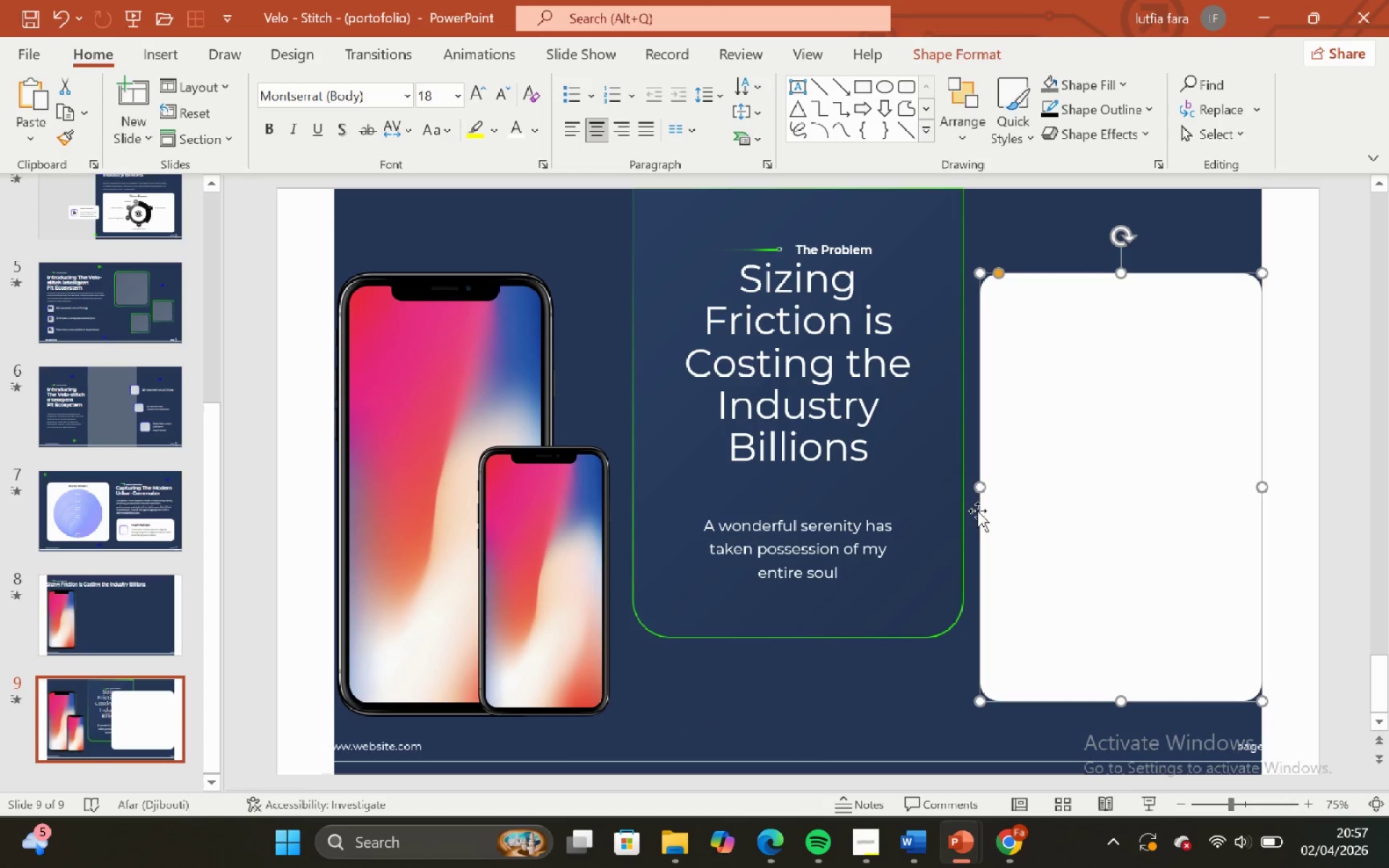 
key(Shift+ShiftLeft)
 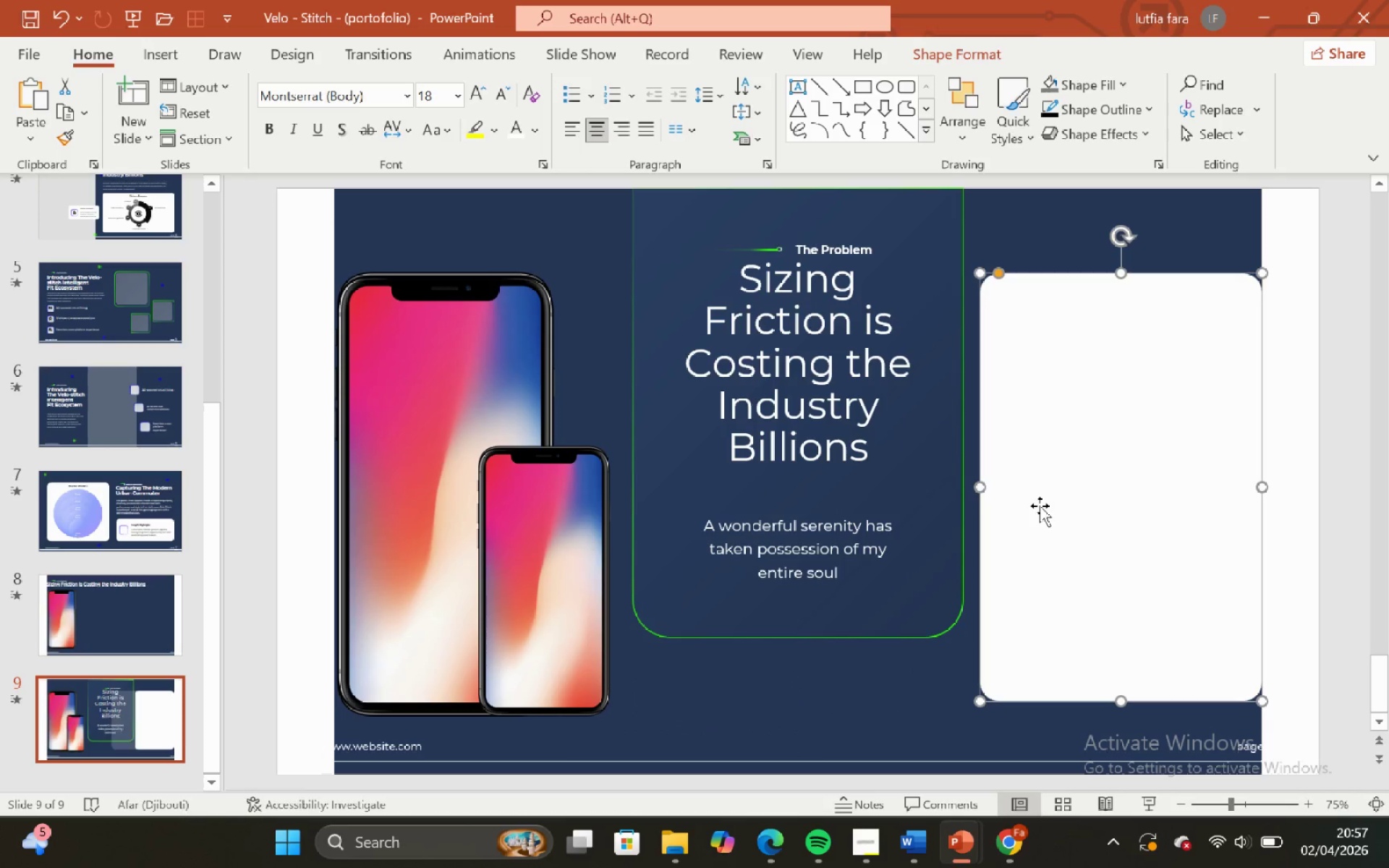 
hold_key(key=ControlLeft, duration=0.81)
hold_key(key=ShiftLeft, duration=0.62)
scroll: coordinate [1040, 506], scroll_direction: down, amount: 1.0
 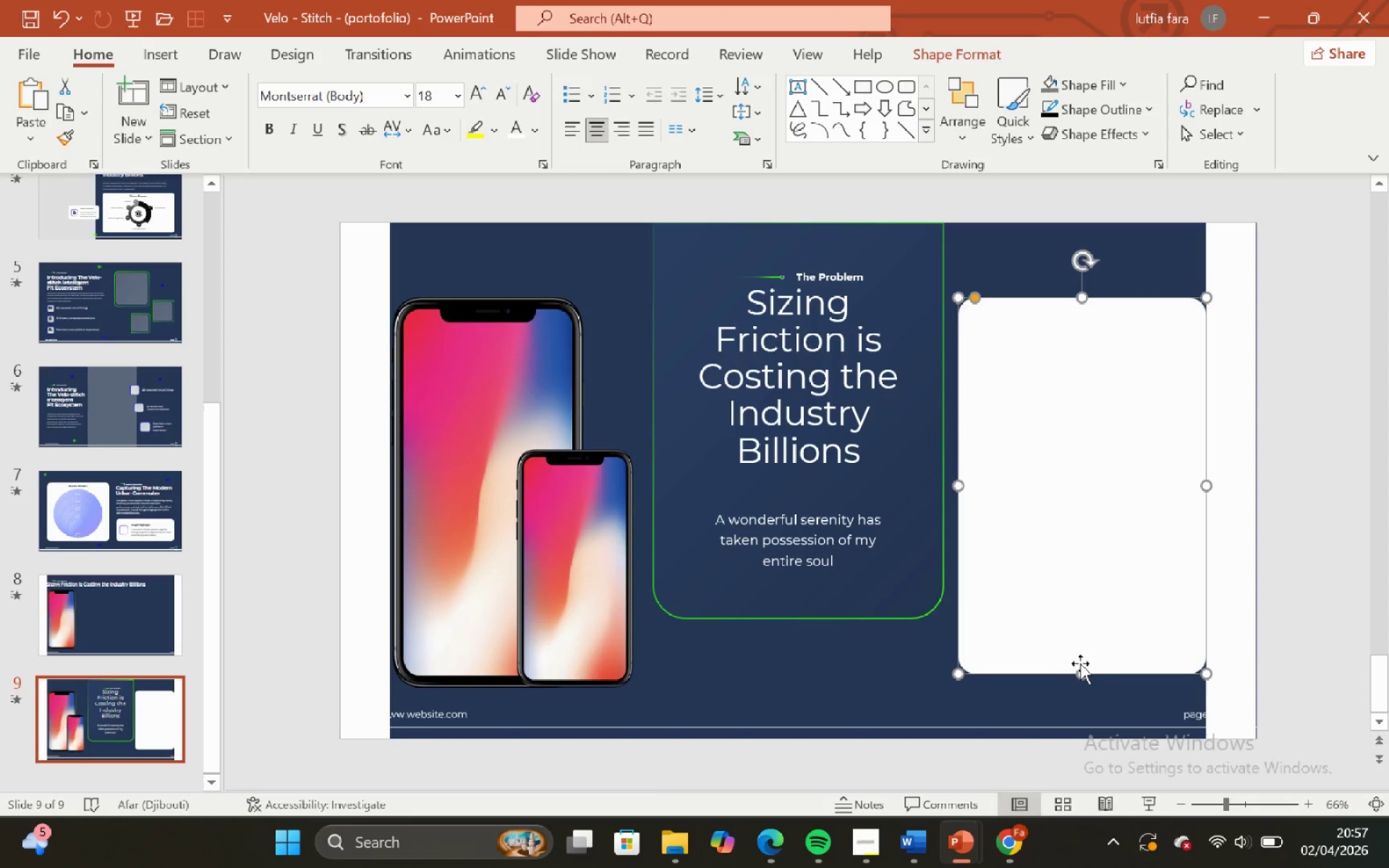 
hold_key(key=ShiftLeft, duration=1.19)
left_click_drag(start_coordinate=[1087, 677], to_coordinate=[1089, 687])
 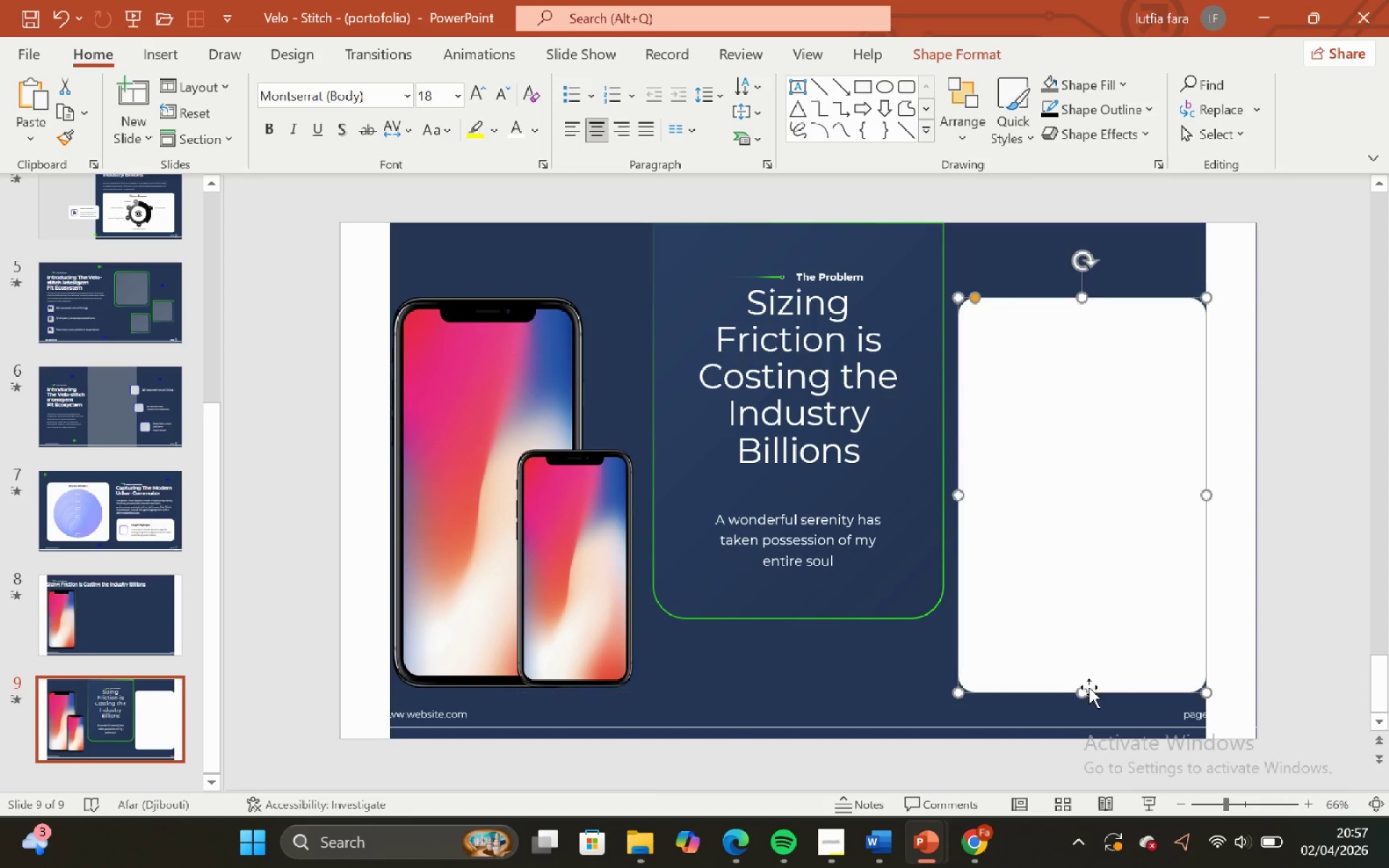 
hold_key(key=ShiftLeft, duration=1.55)
left_click_drag(start_coordinate=[954, 495], to_coordinate=[967, 494])
 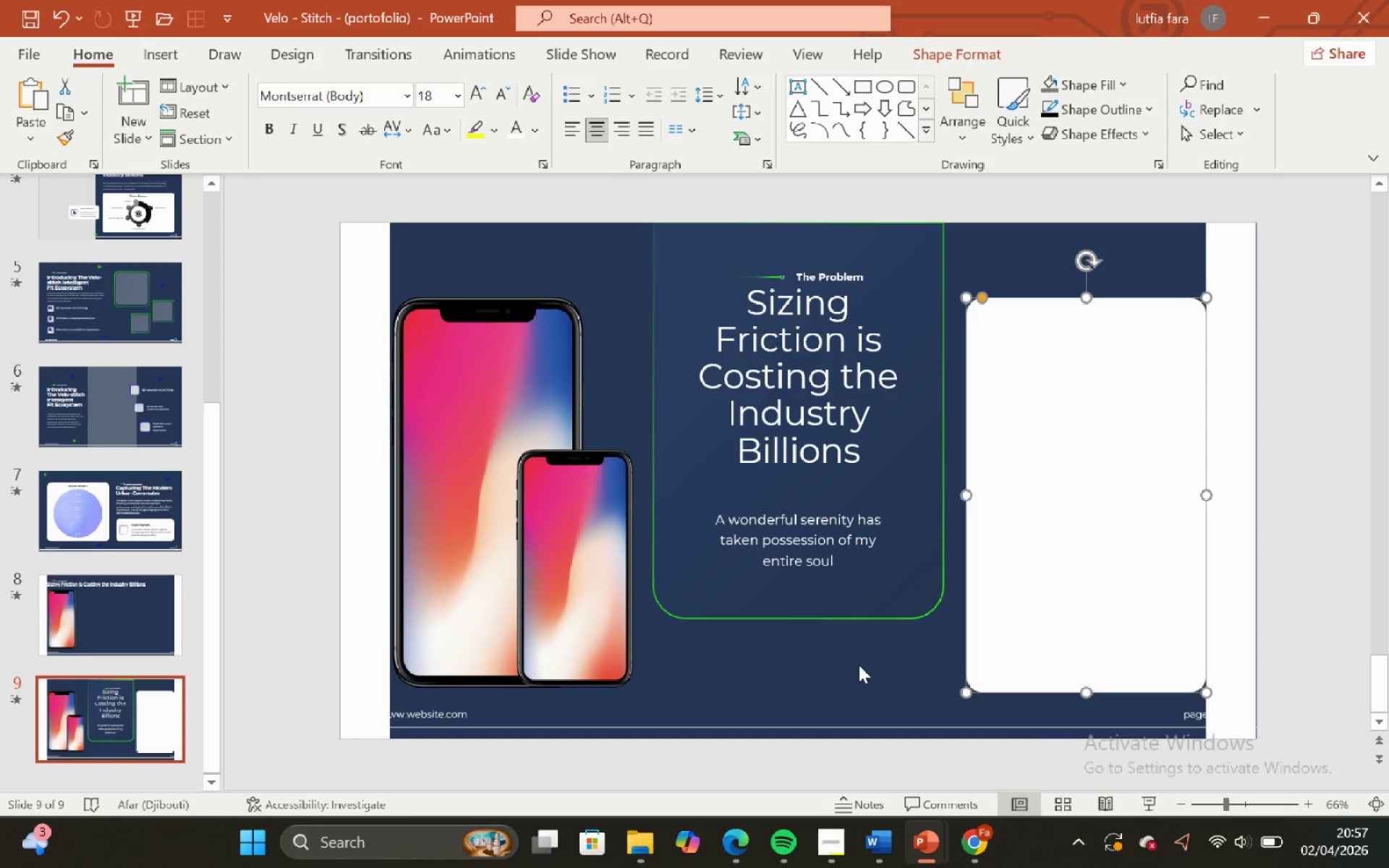 
hold_key(key=ShiftLeft, duration=0.92)
 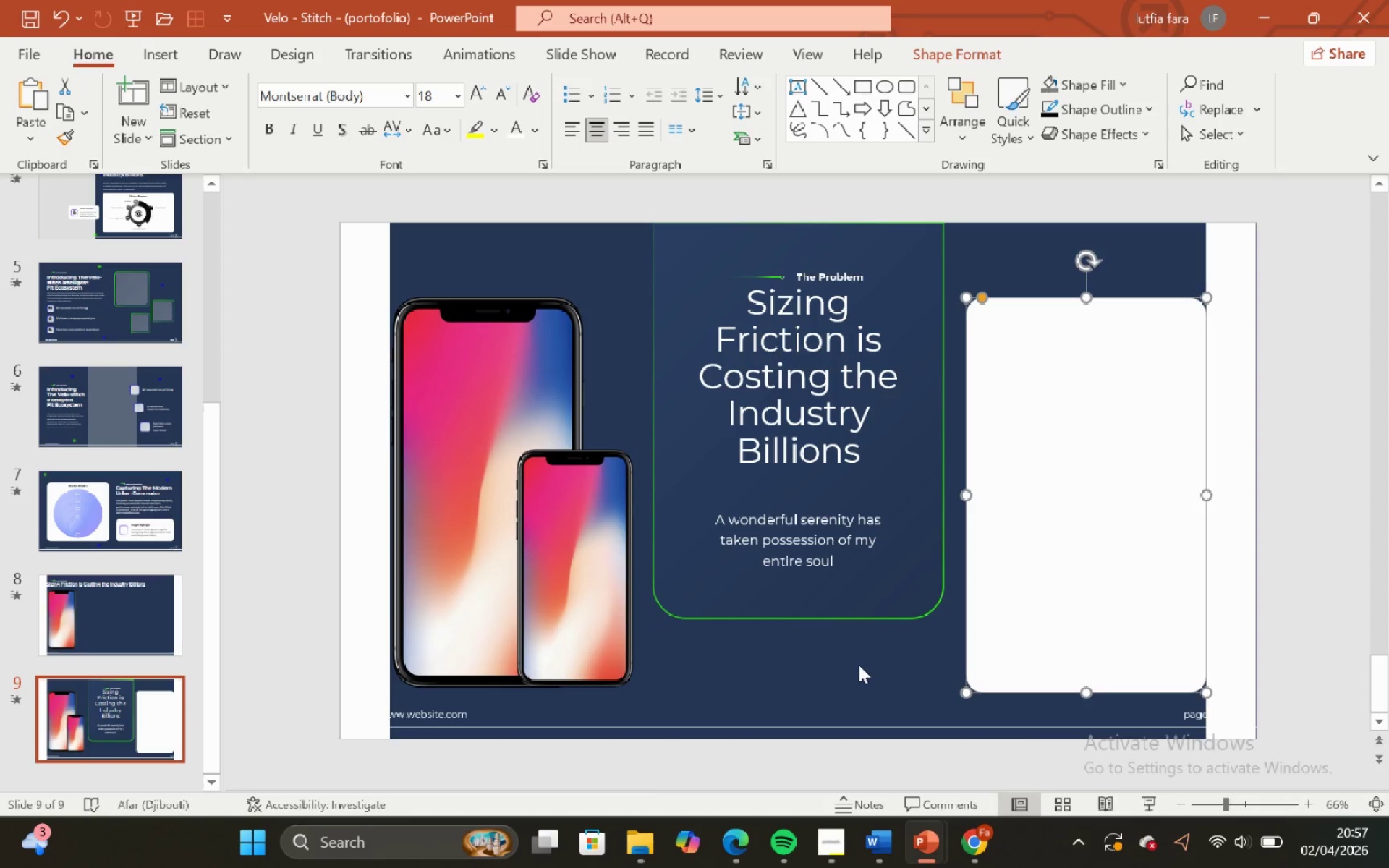 
left_click([858, 665])
 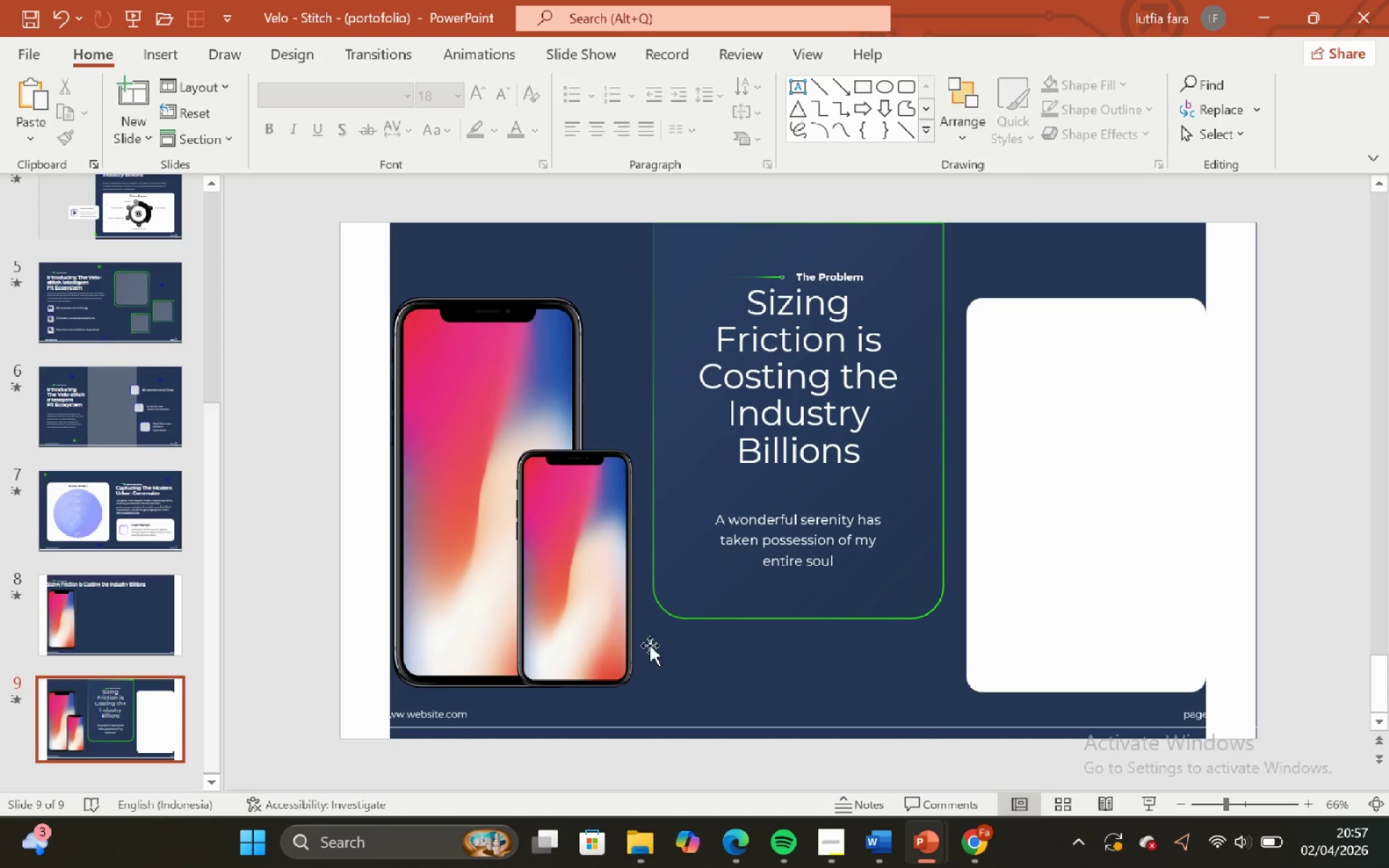 
left_click([709, 624])
 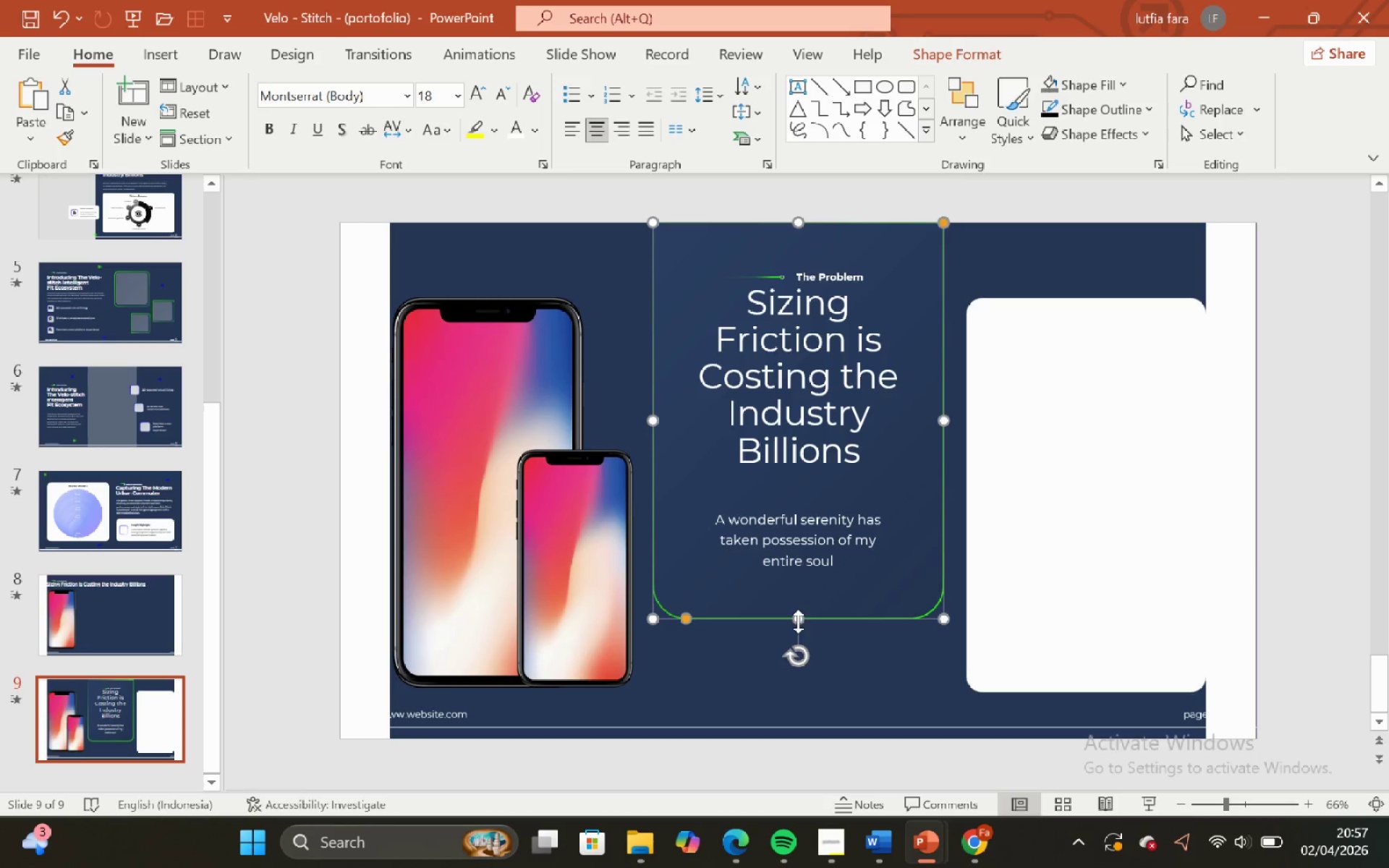 
hold_key(key=ShiftLeft, duration=1.45)
left_click_drag(start_coordinate=[798, 621], to_coordinate=[799, 653])
 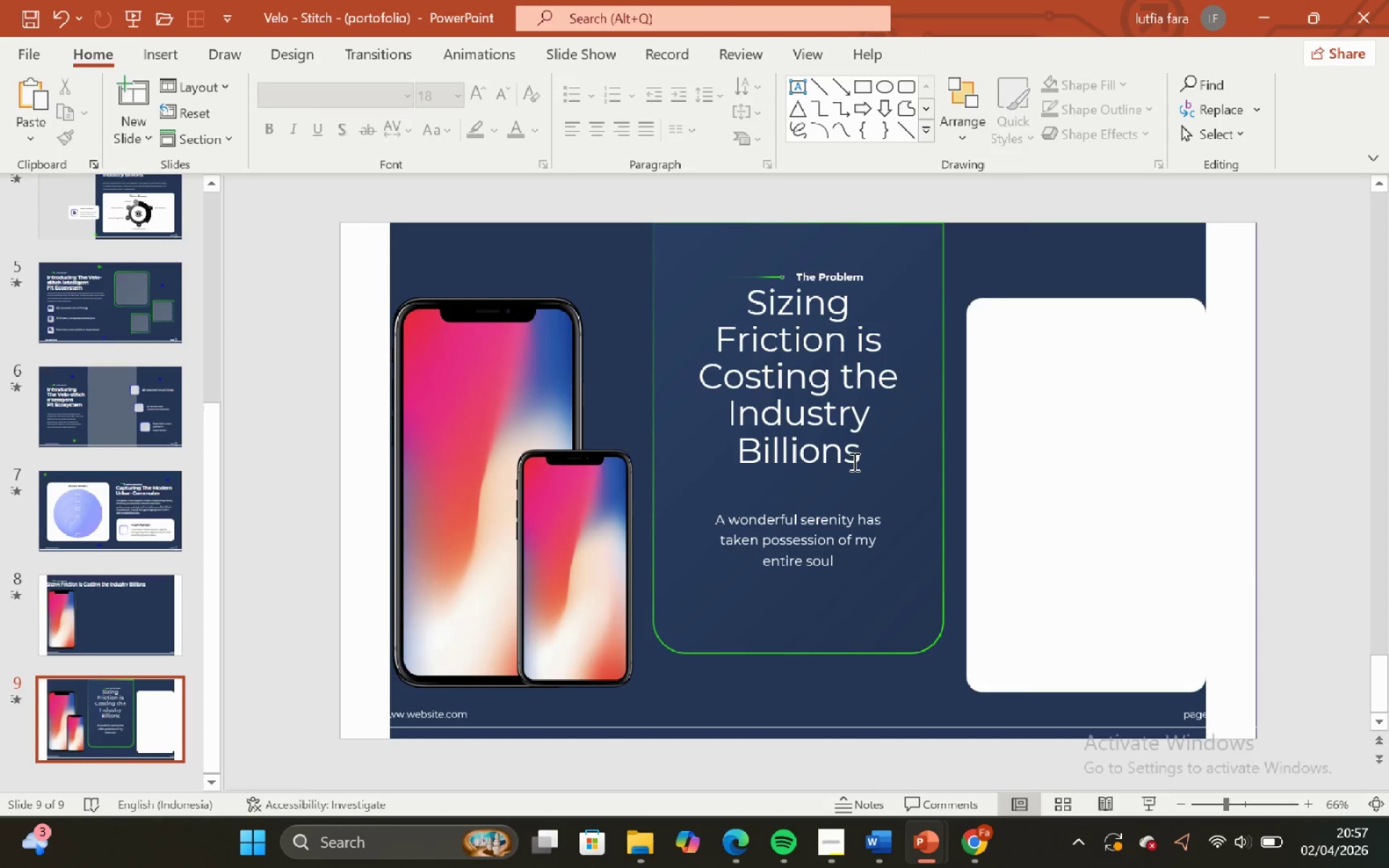 
double_click([839, 434])
 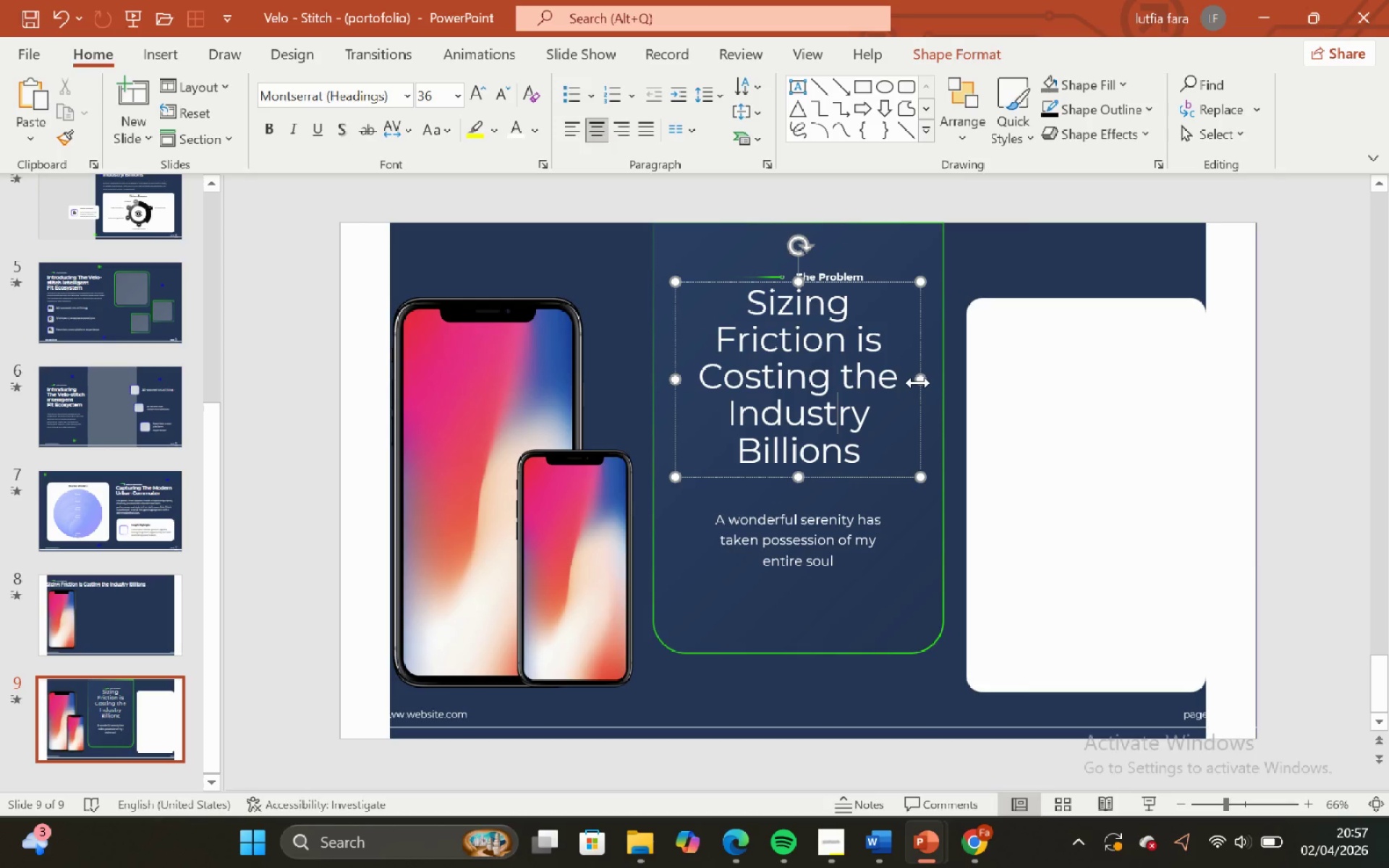 
hold_key(key=ControlLeft, duration=0.75)
left_click_drag(start_coordinate=[919, 383], to_coordinate=[930, 379])
 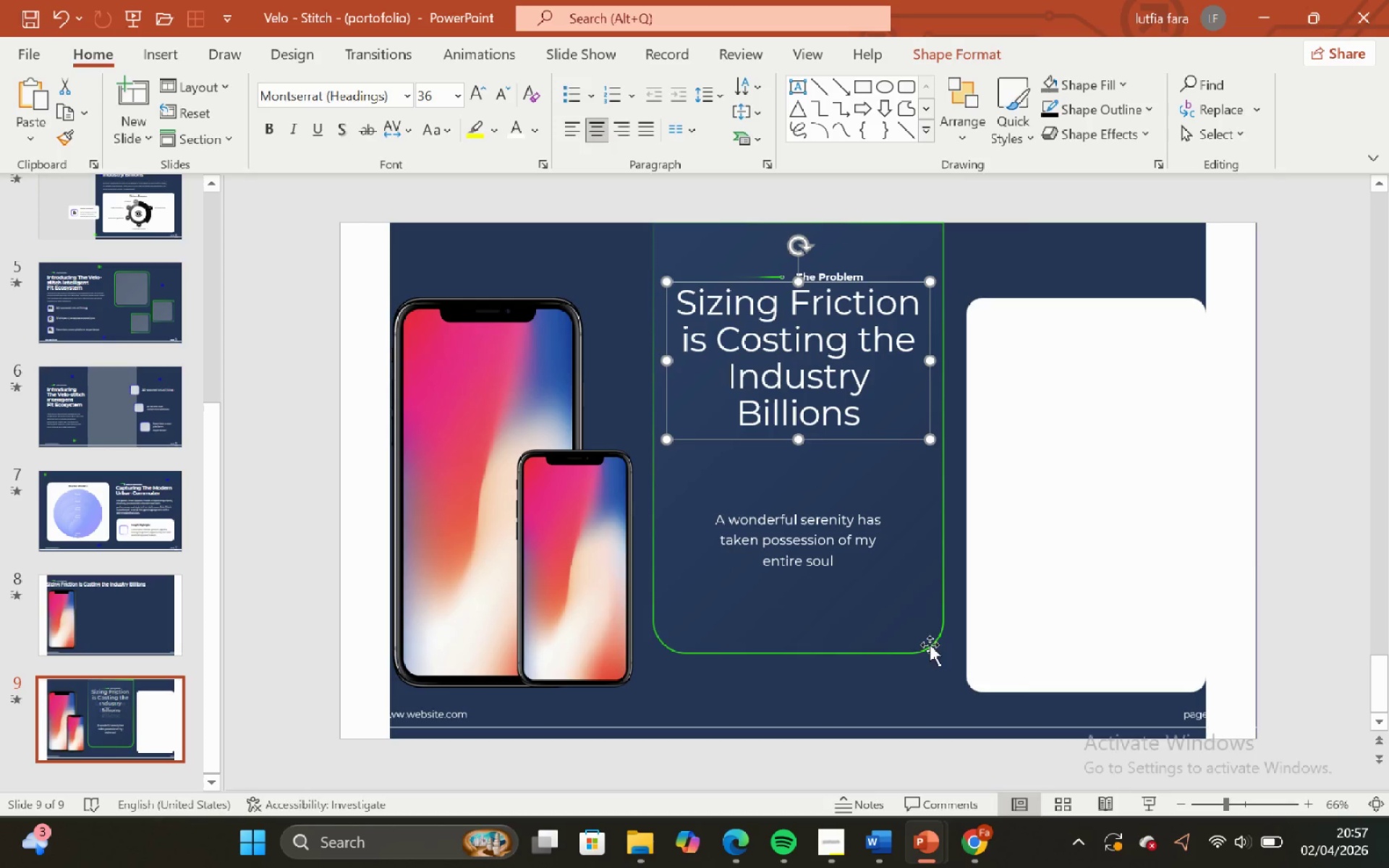 
hold_key(key=ShiftLeft, duration=0.55)
 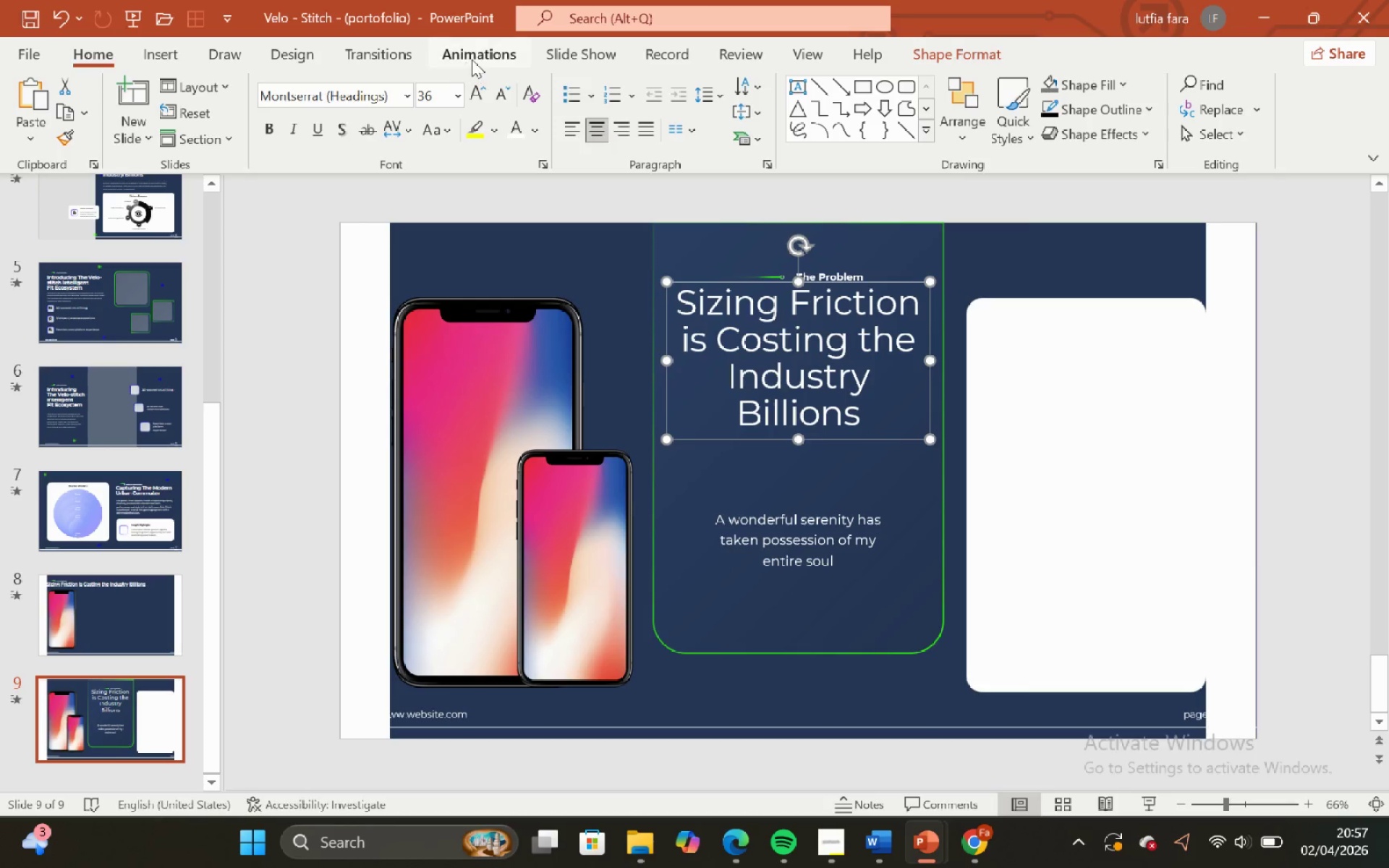 
left_click([482, 93])
 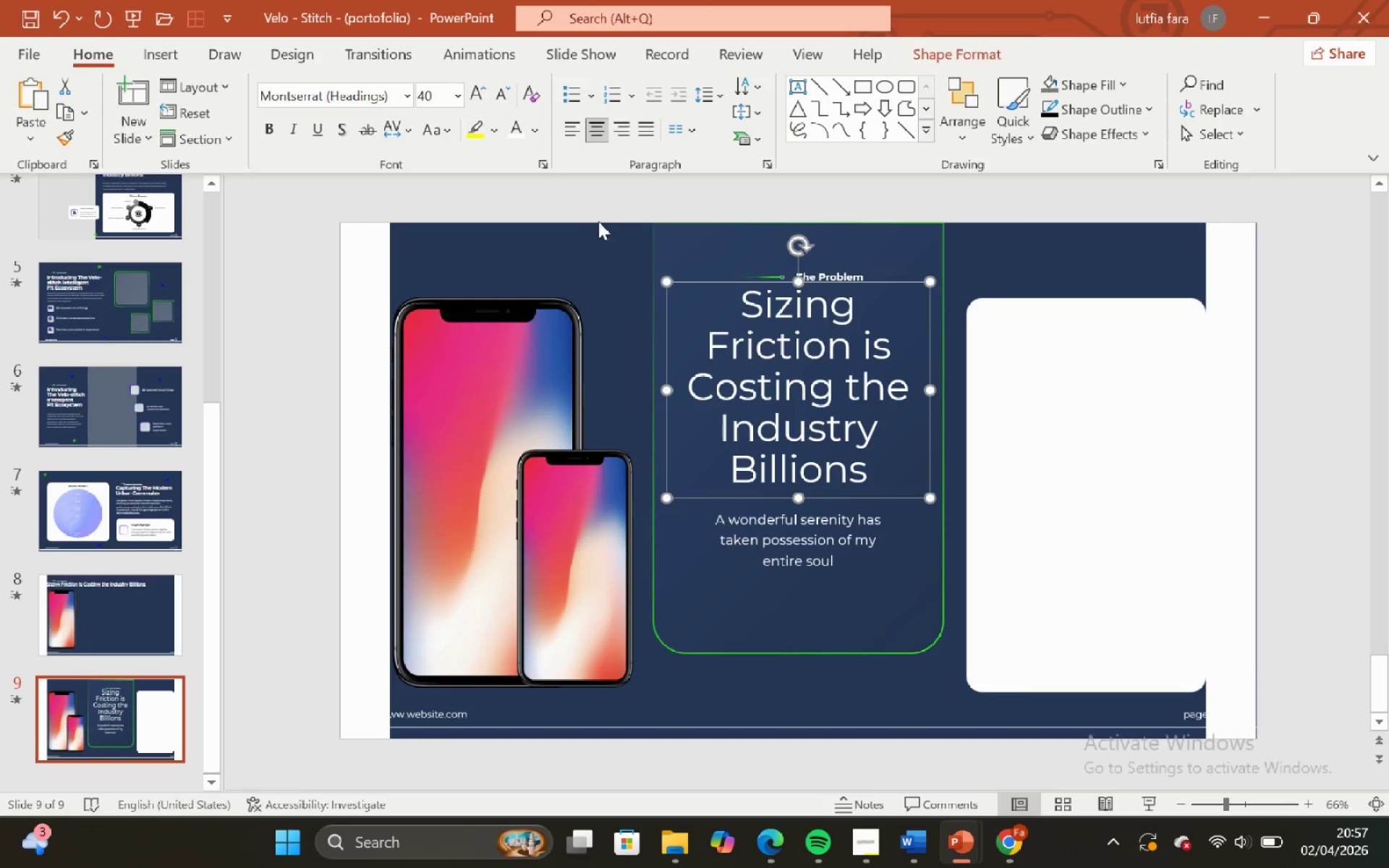 
left_click([592, 244])
 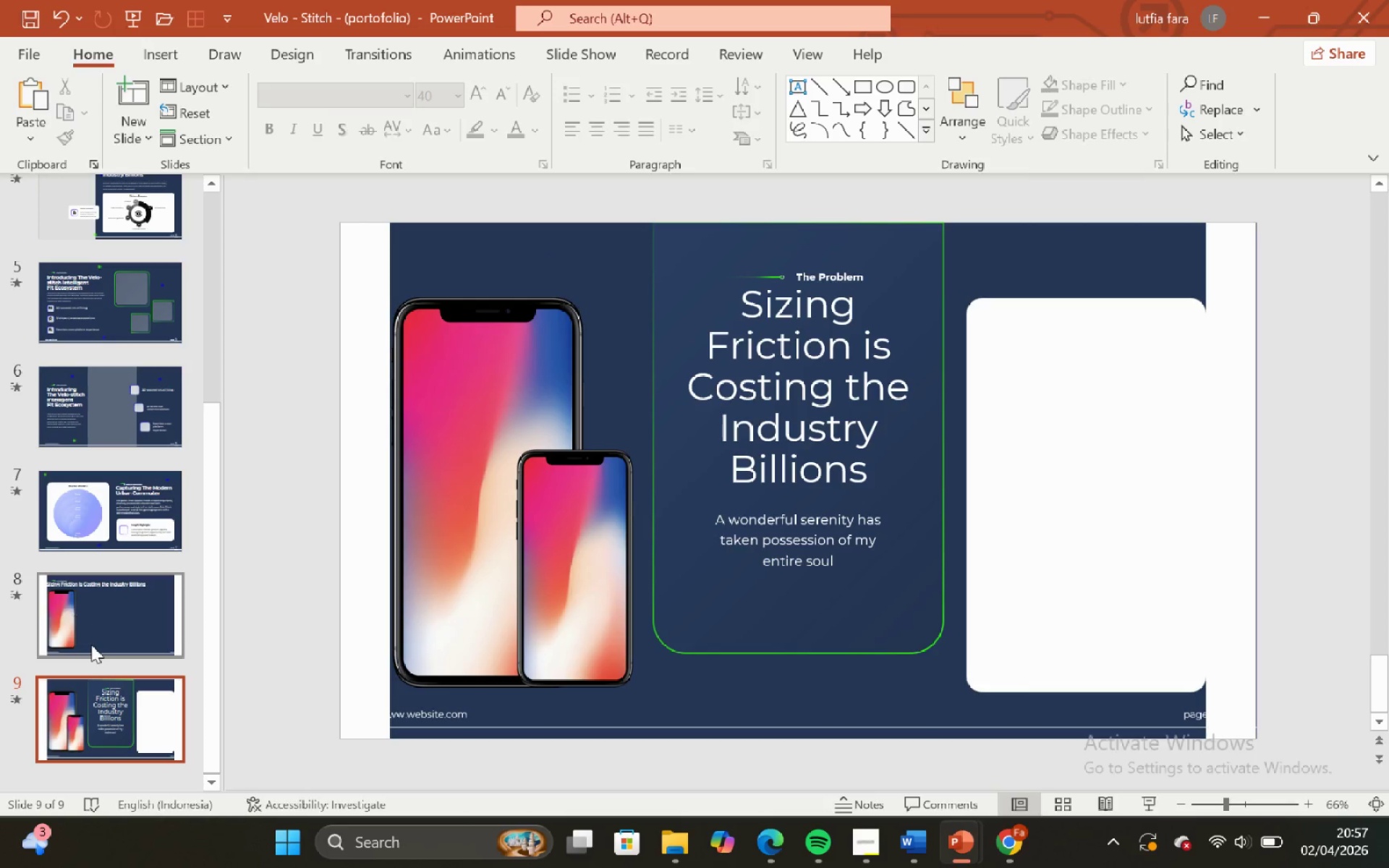 
left_click([91, 646])
 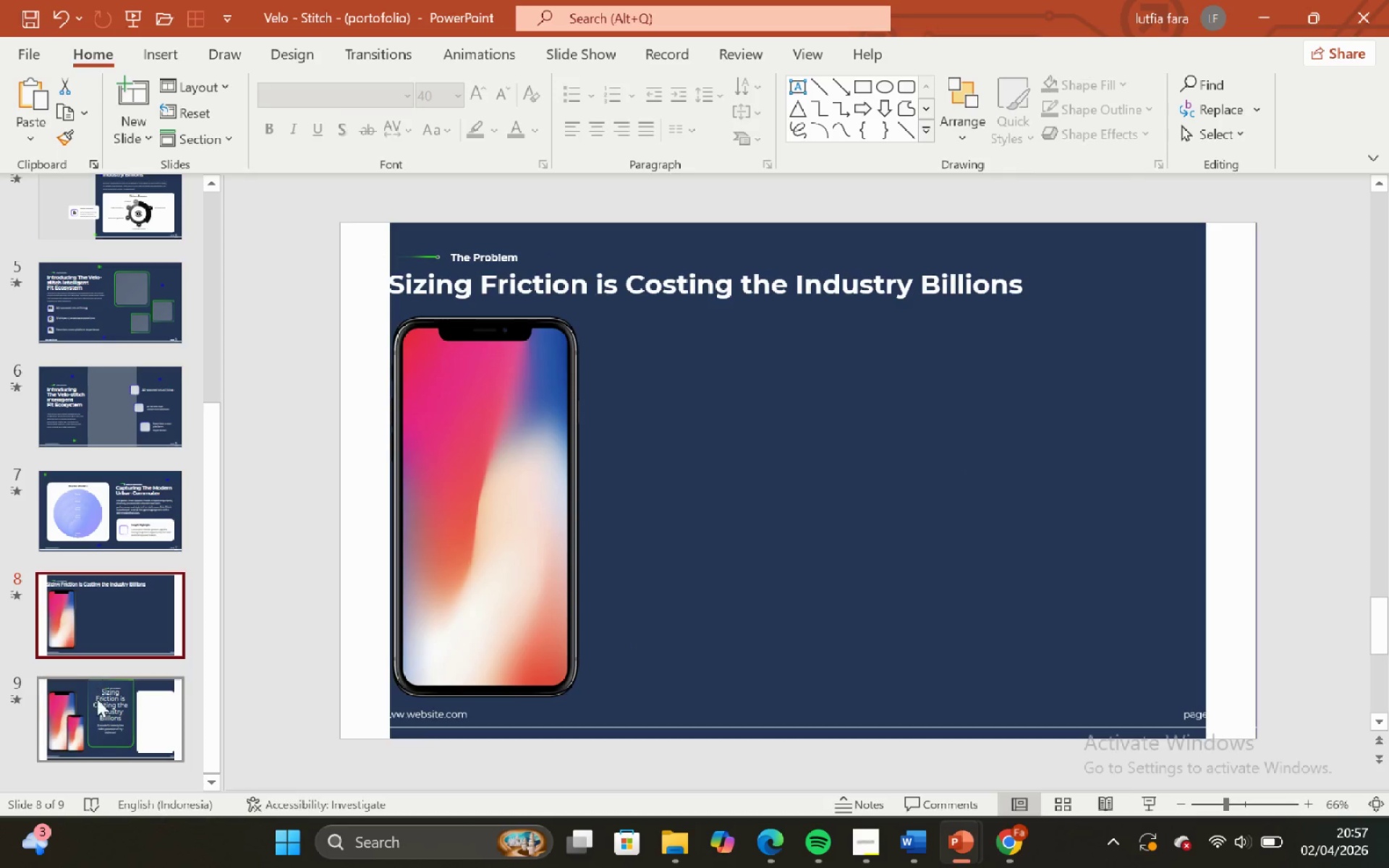 
left_click([97, 710])
 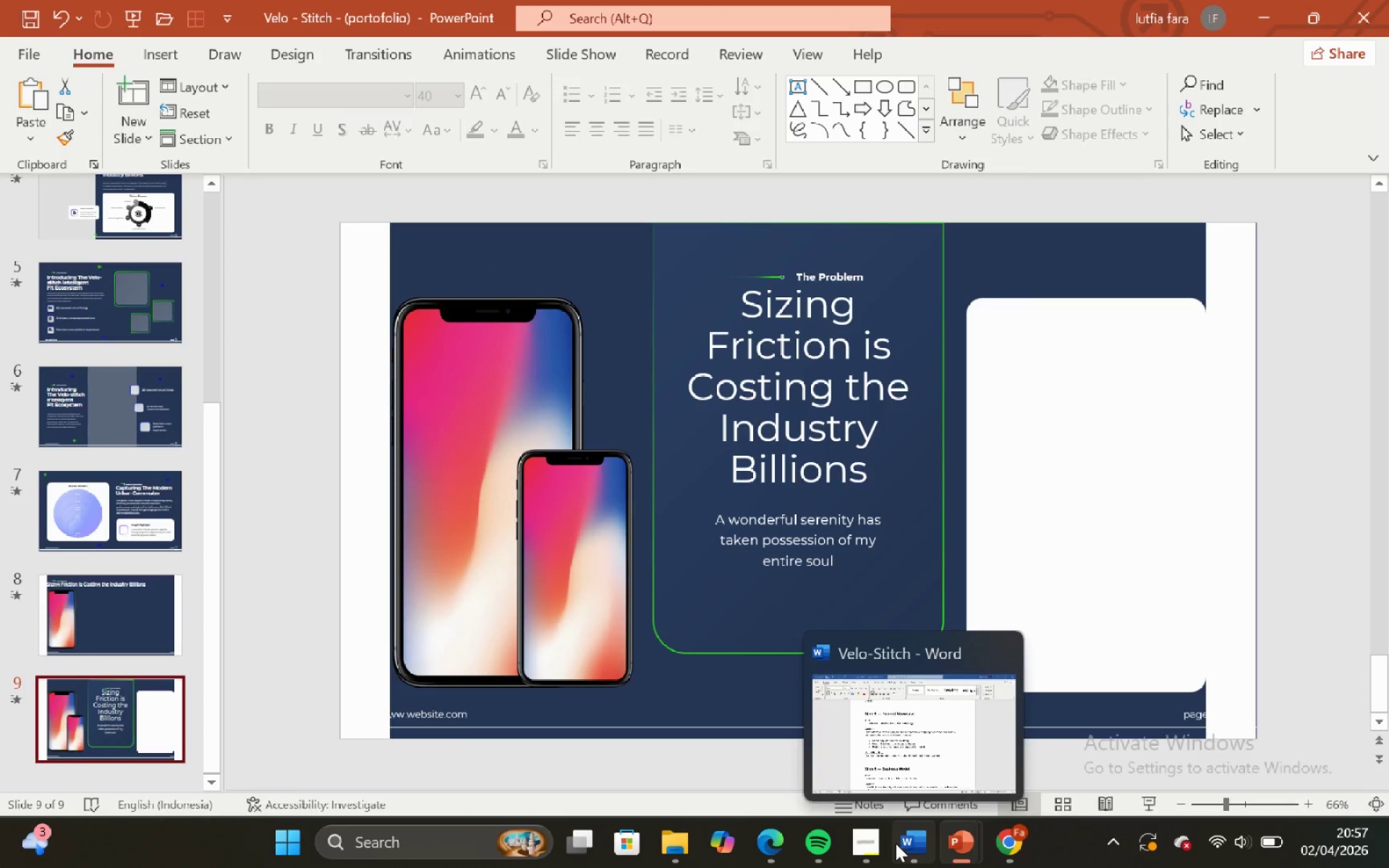 
left_click([896, 843])
 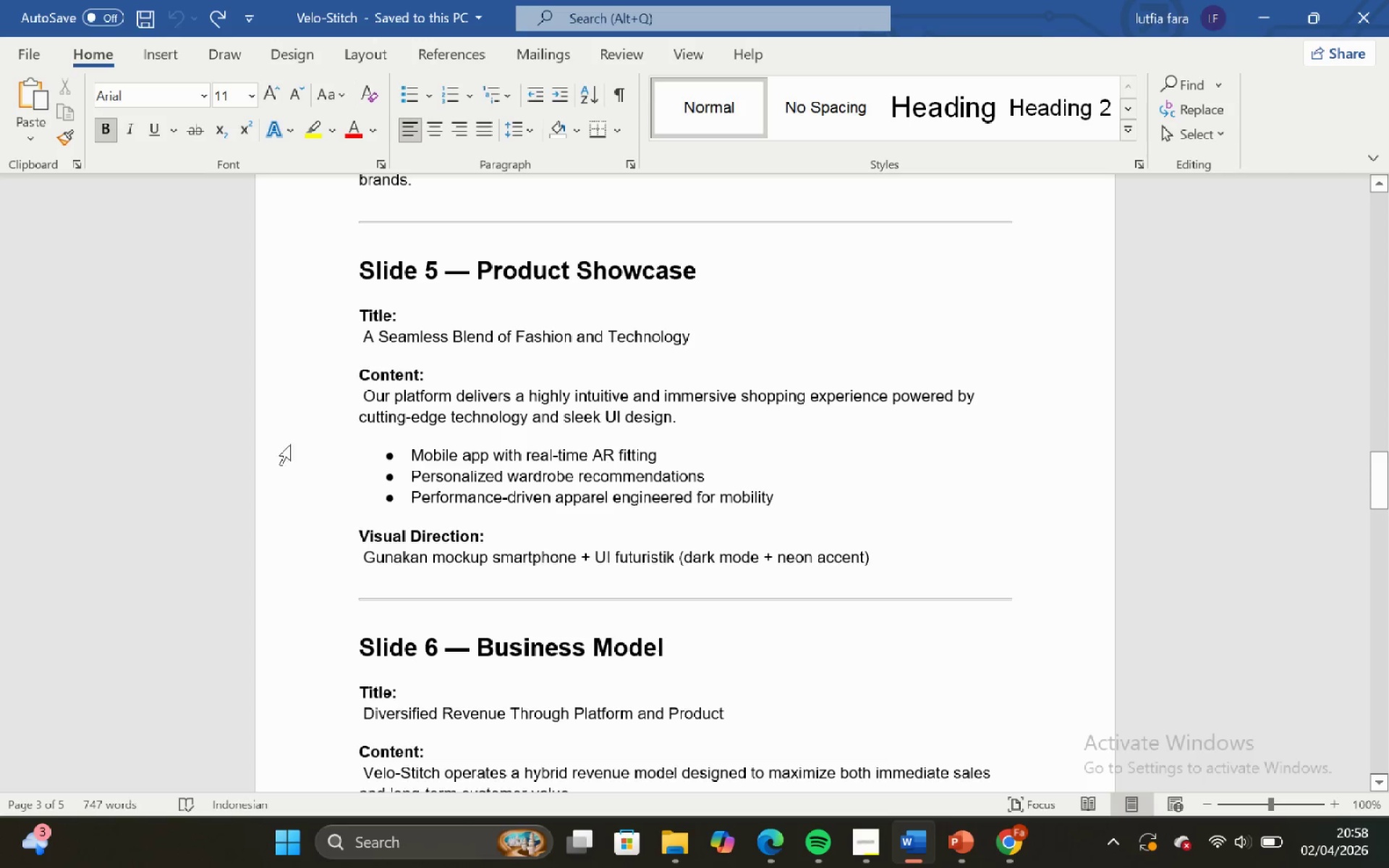 
scroll: coordinate [313, 443], scroll_direction: up, amount: 4.0
 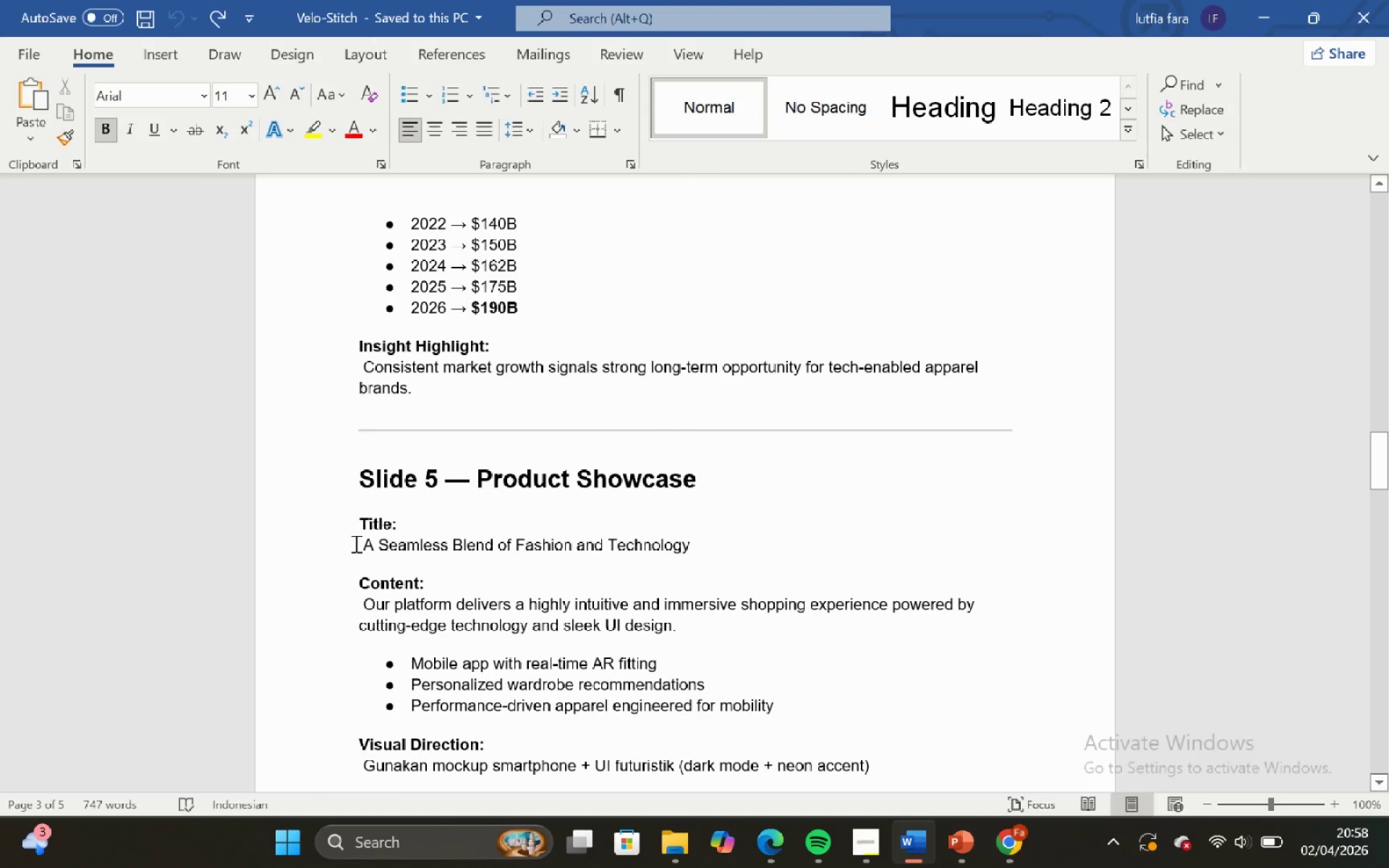 
left_click_drag(start_coordinate=[354, 543], to_coordinate=[705, 545])
 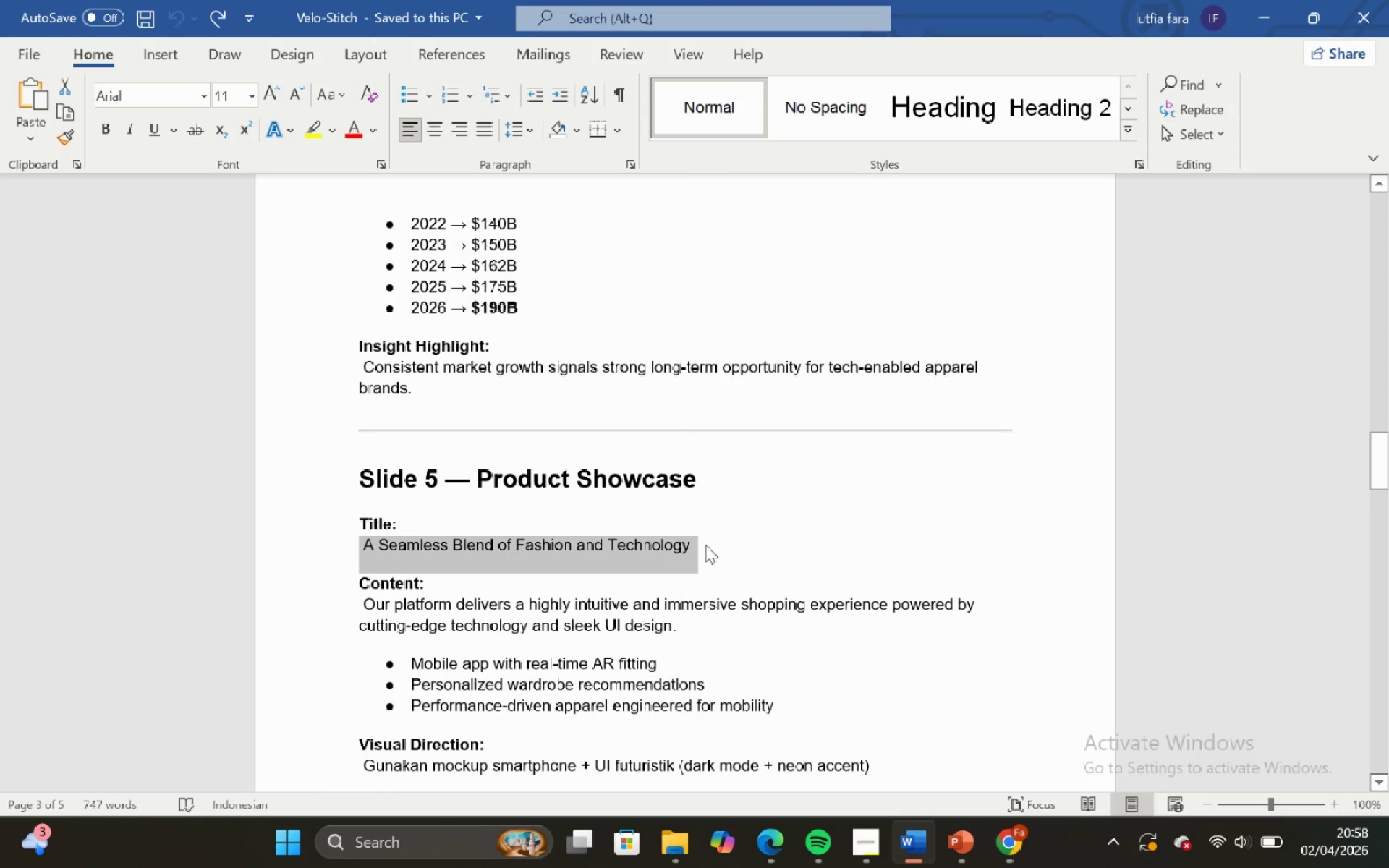 
key(Control+C)
 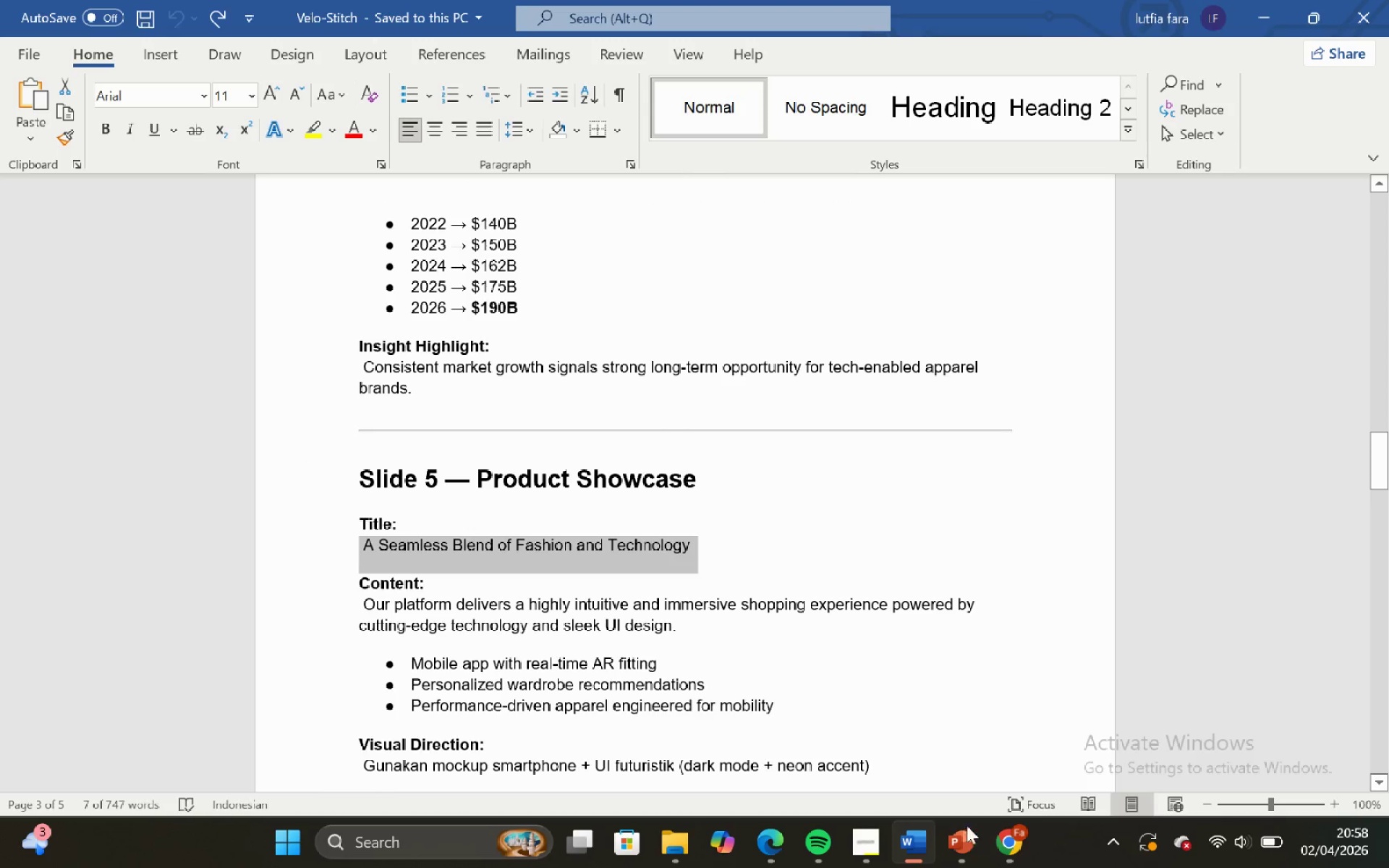 
mouse_move([966, 855])
 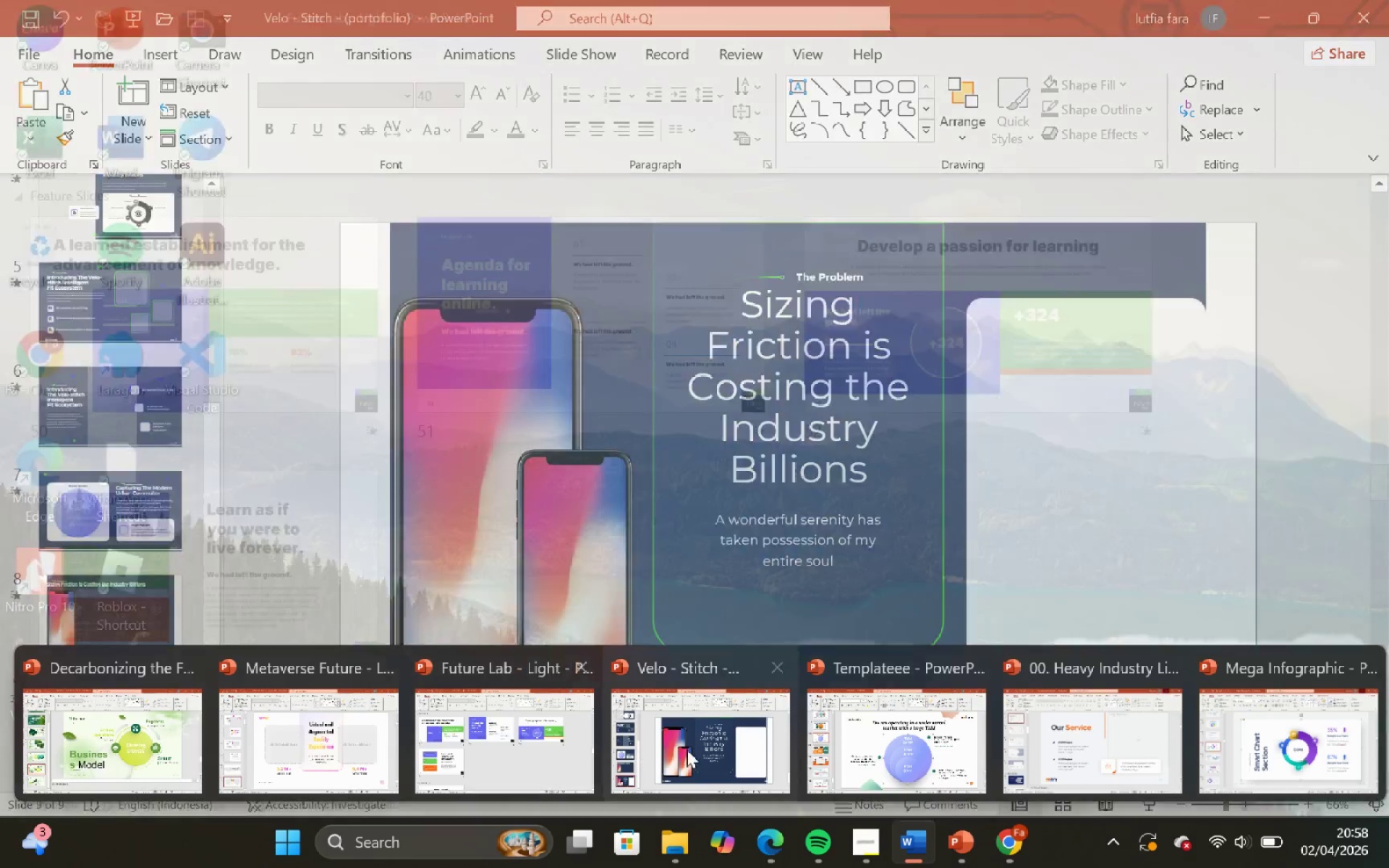 
left_click([687, 749])
 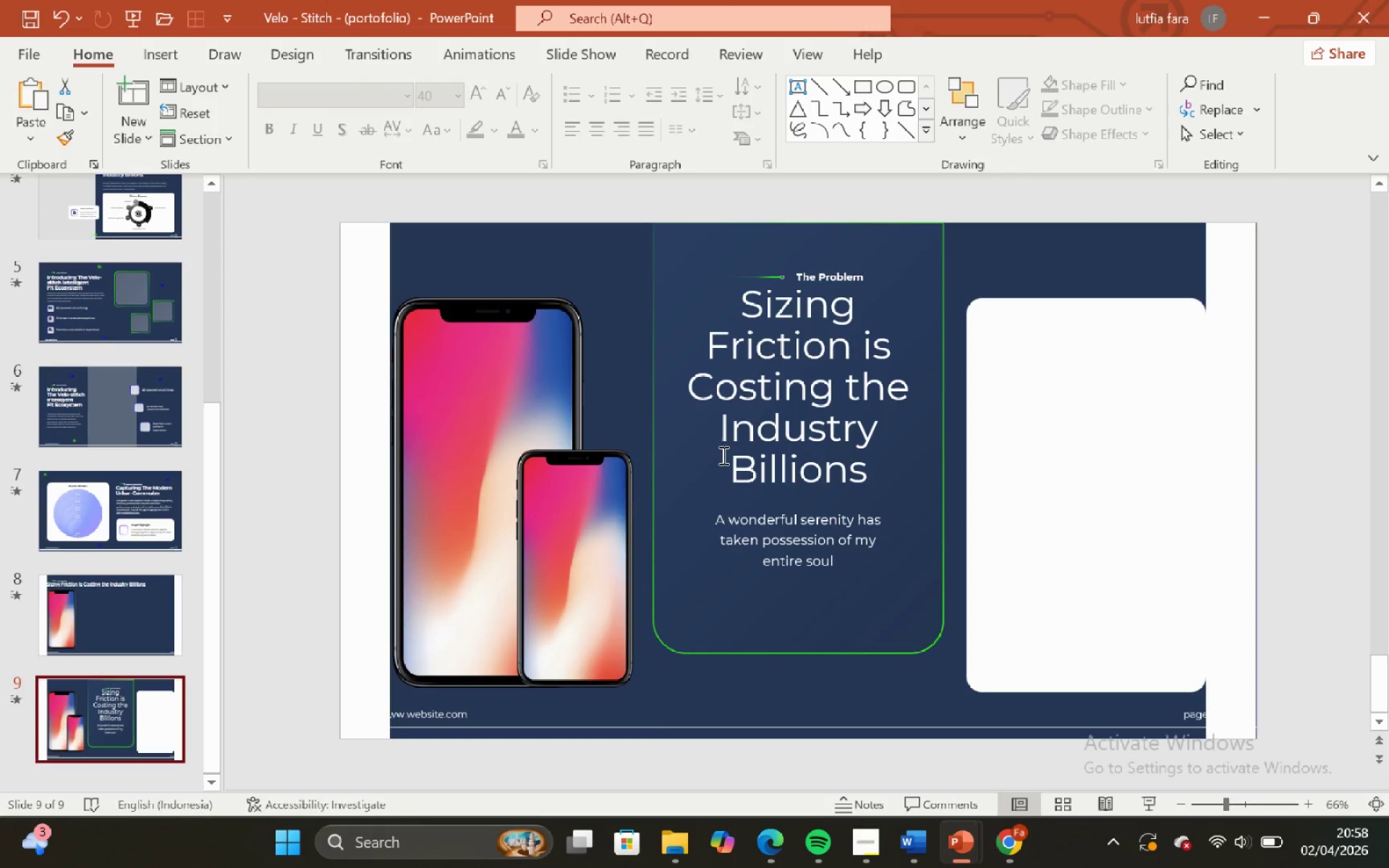 
left_click([740, 427])
 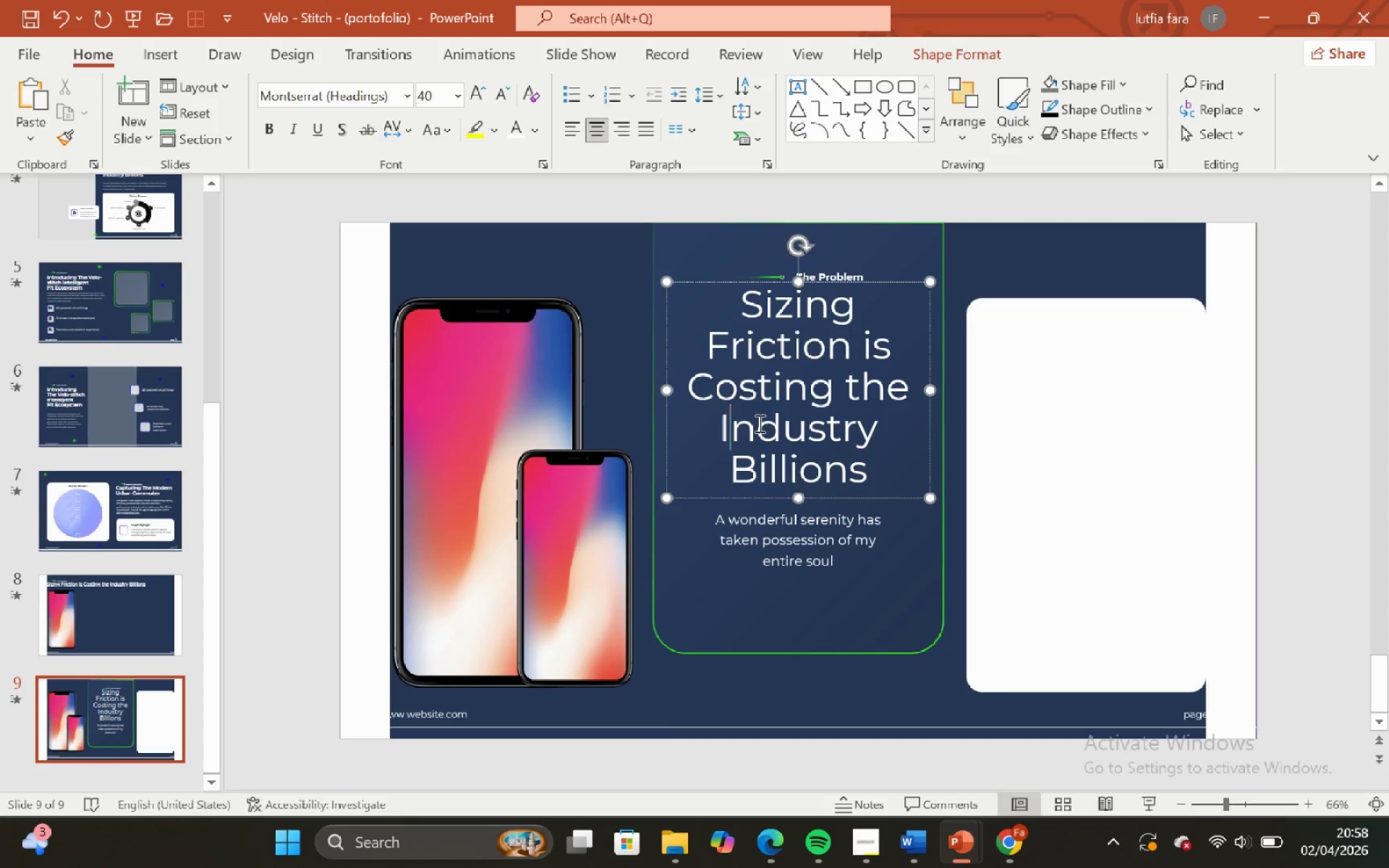 
key(Control+A)
 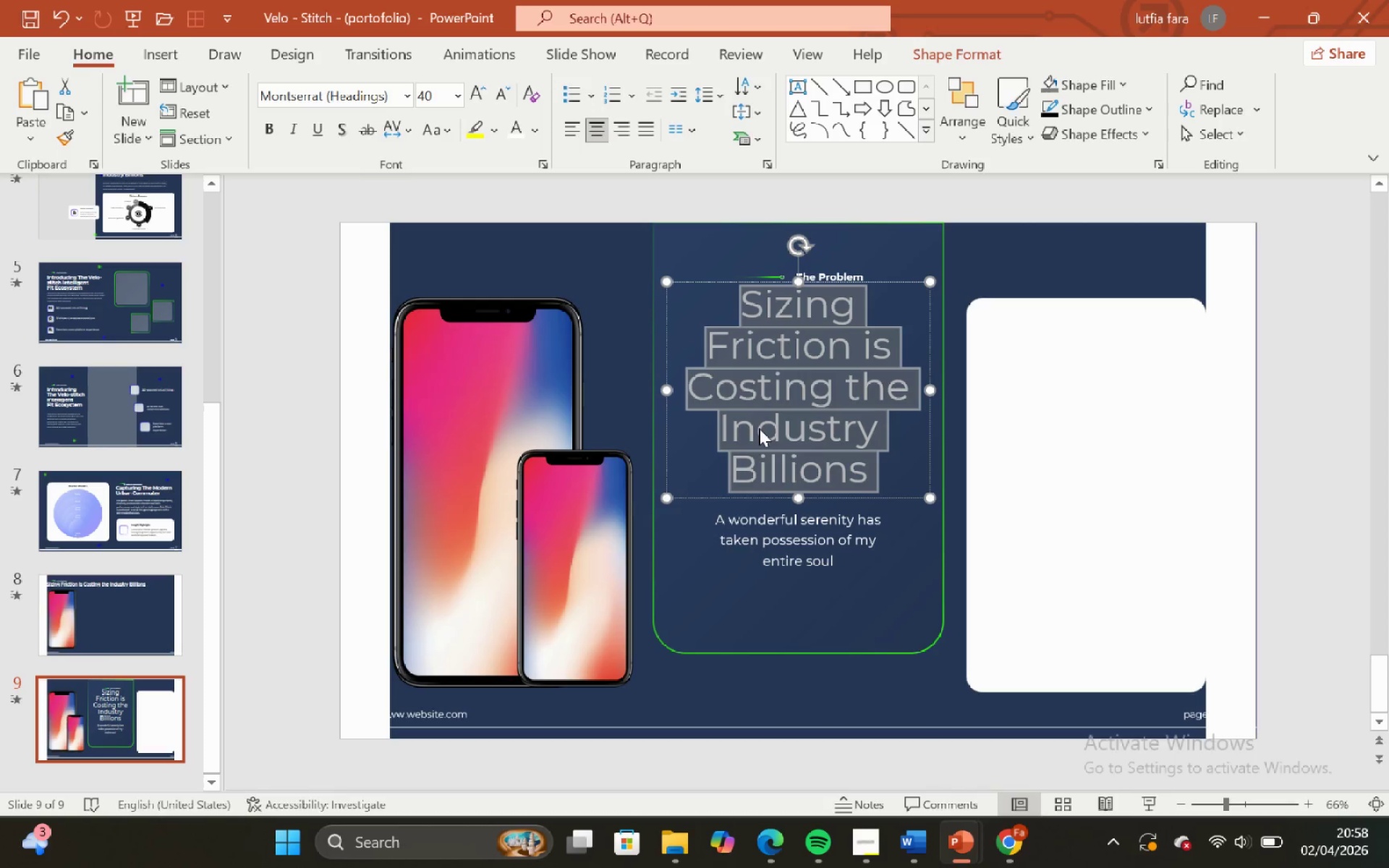 
right_click([759, 428])
 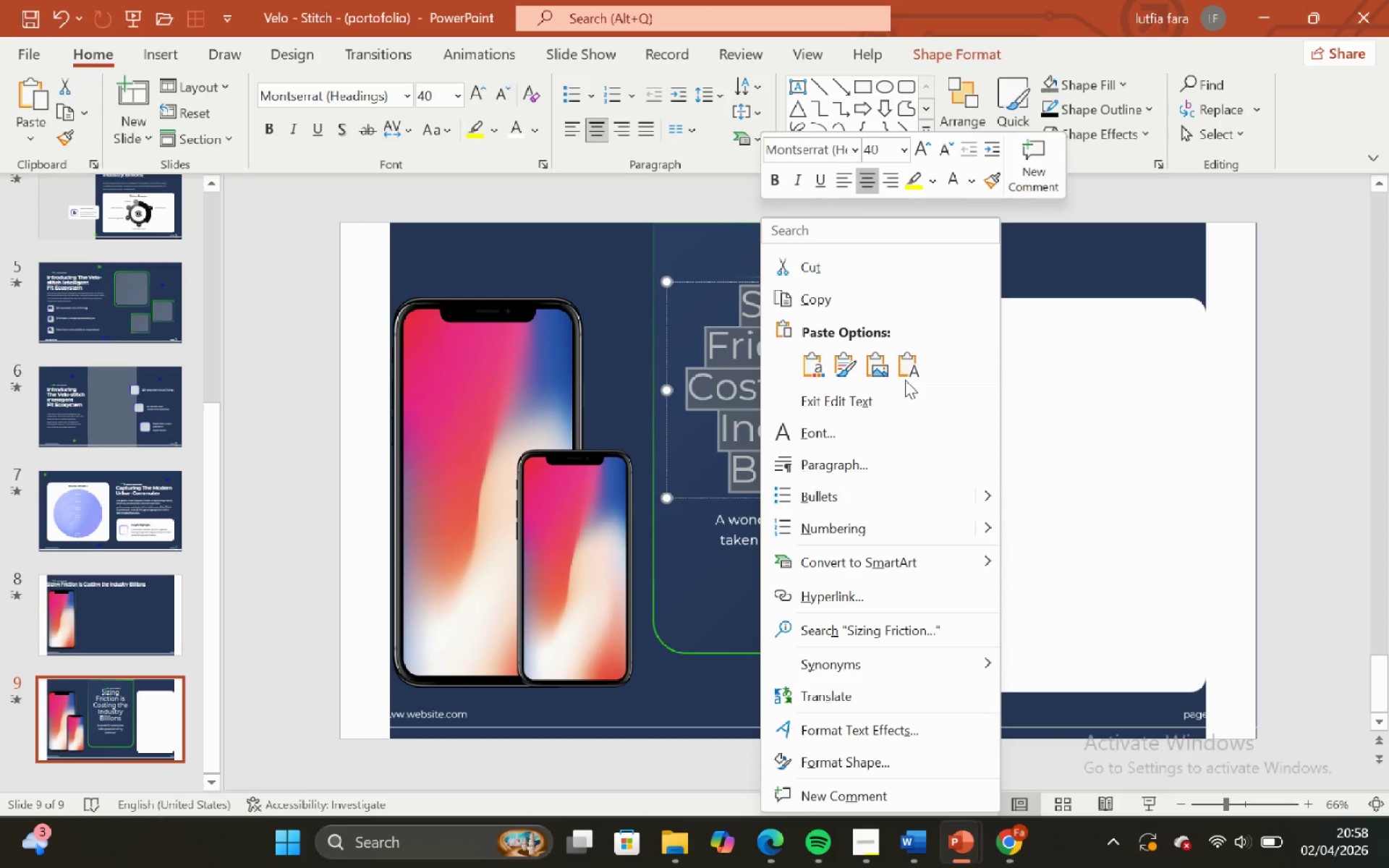 
left_click([905, 373])
 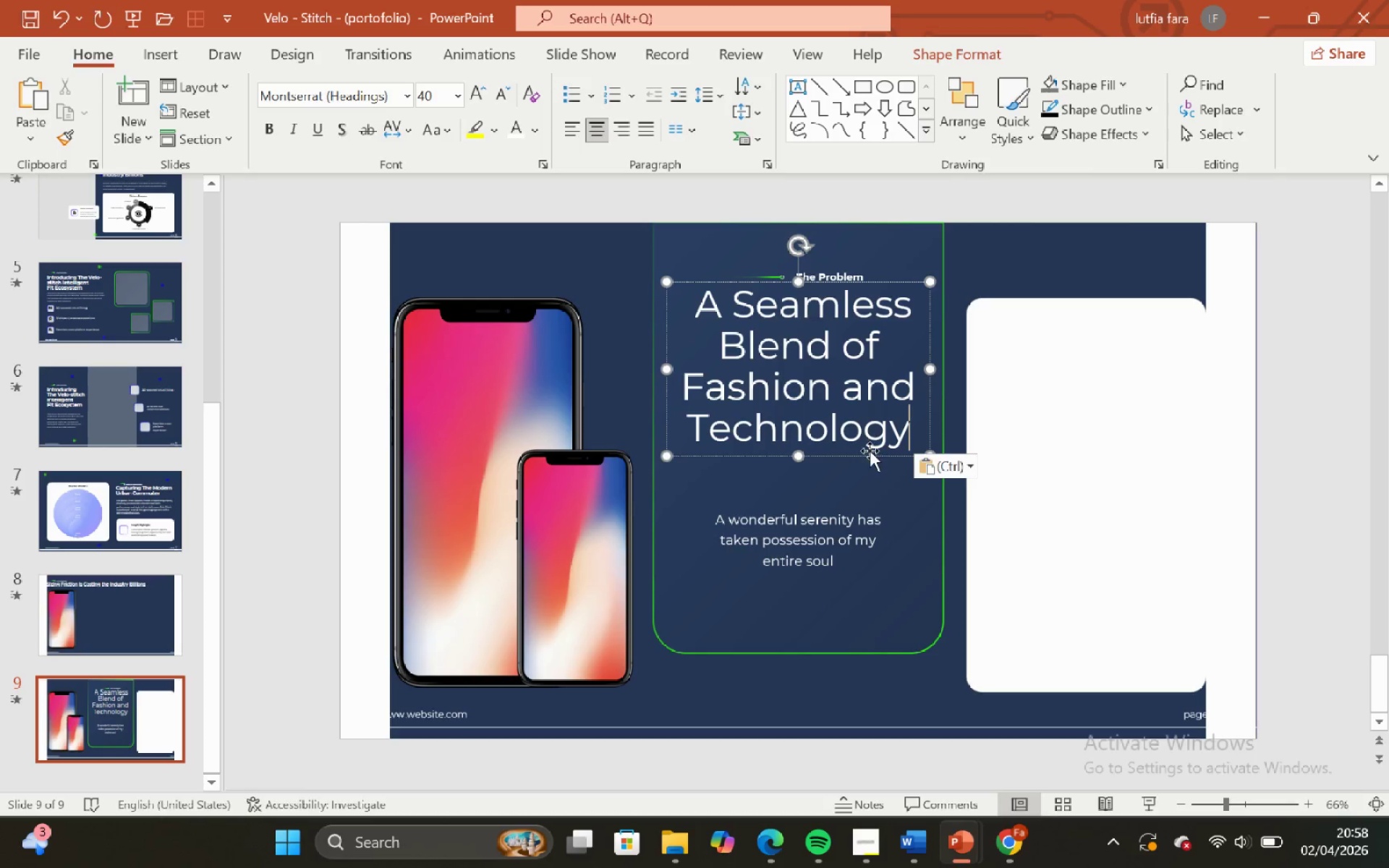 
left_click([870, 454])
 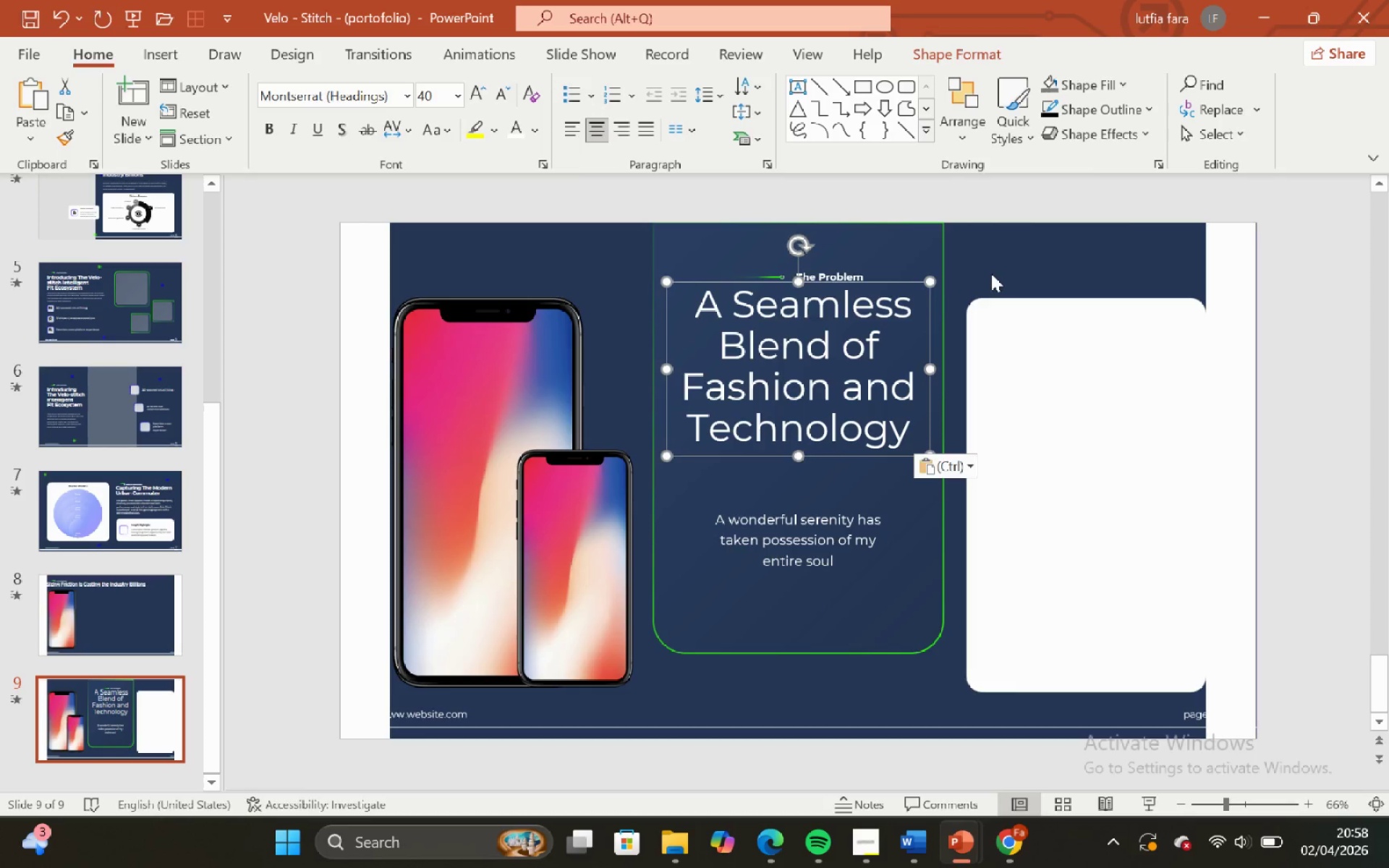 
left_click([1001, 255])
 